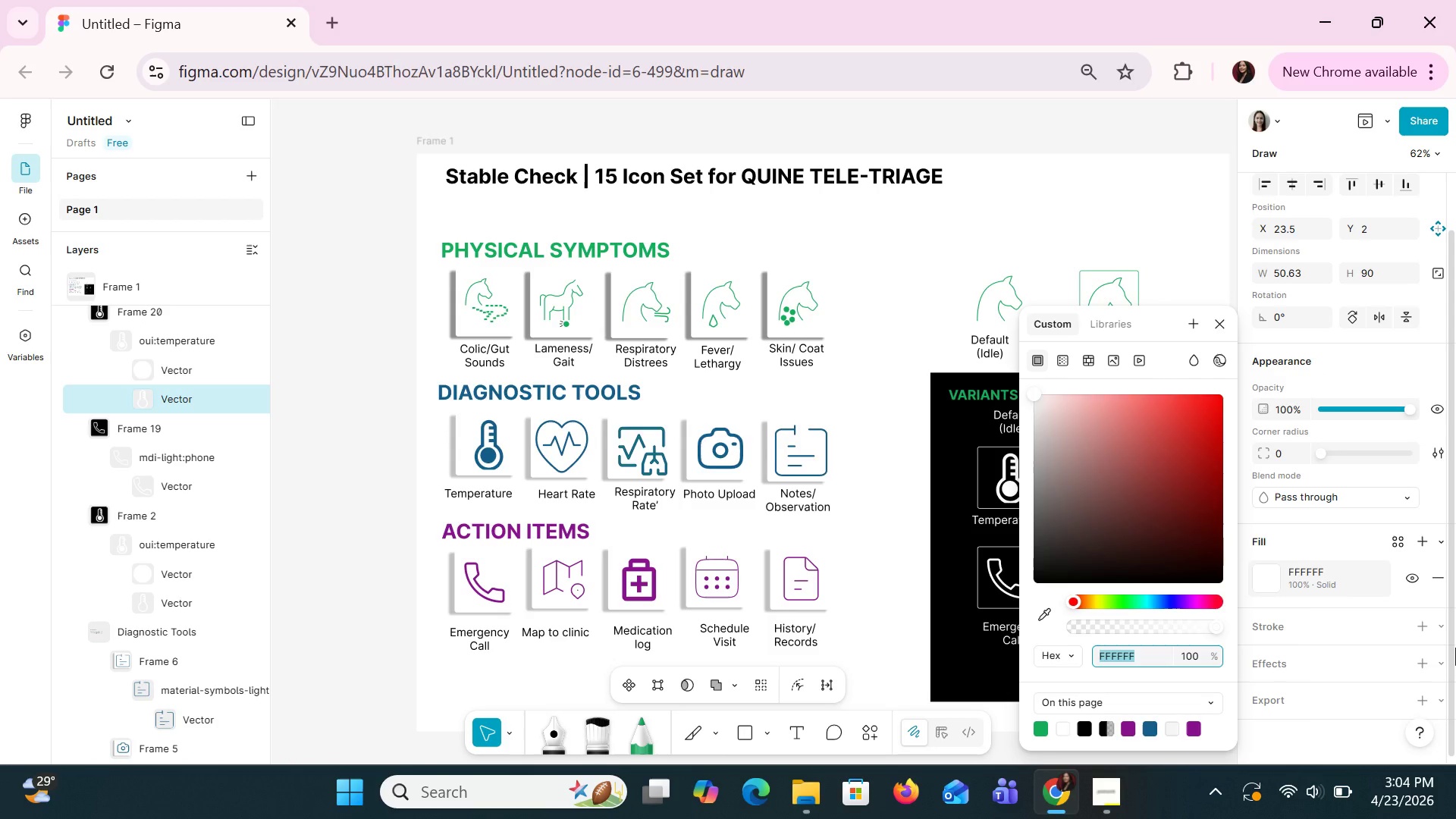 
type(3E7340)
 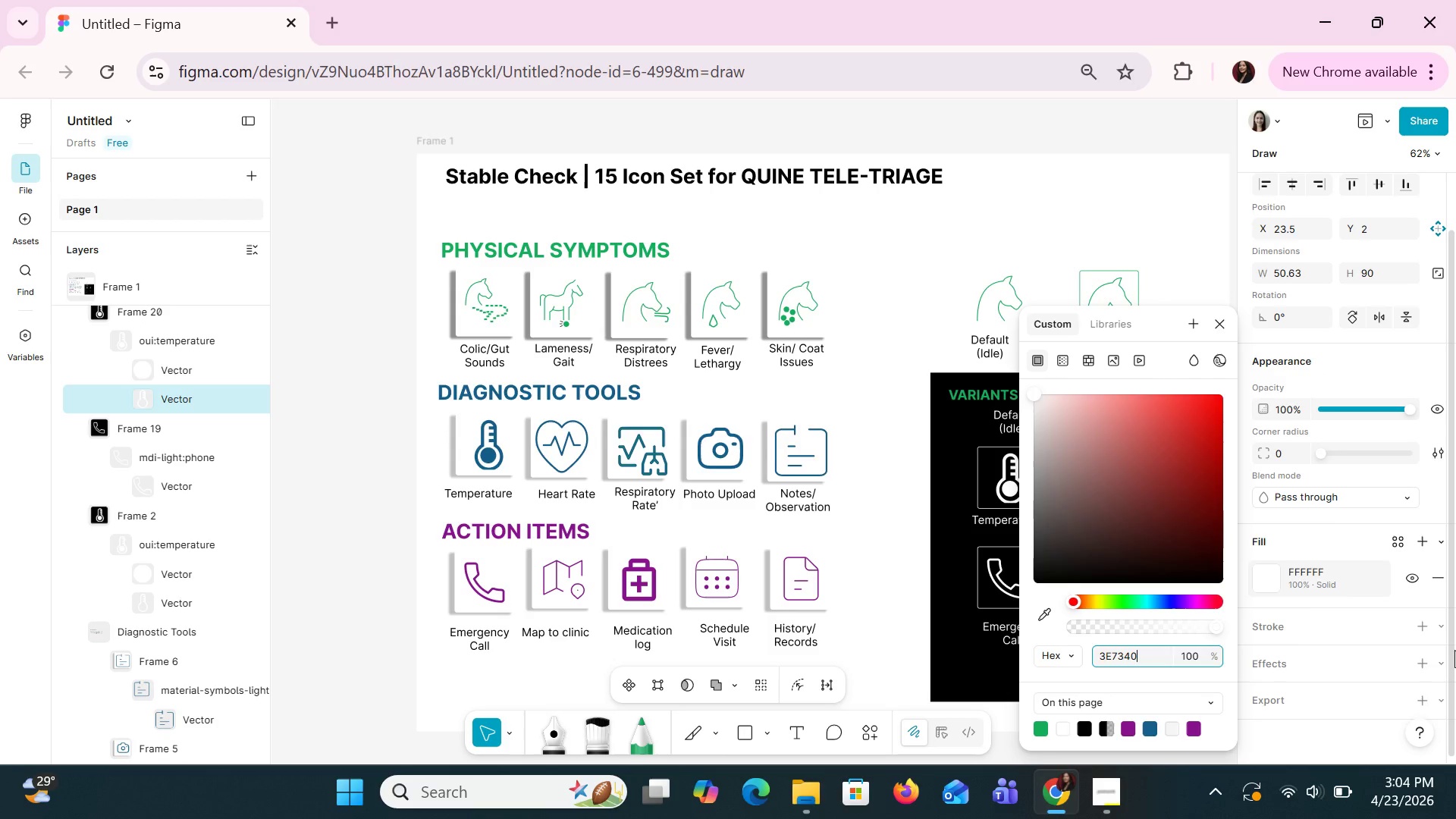 
key(Enter)
 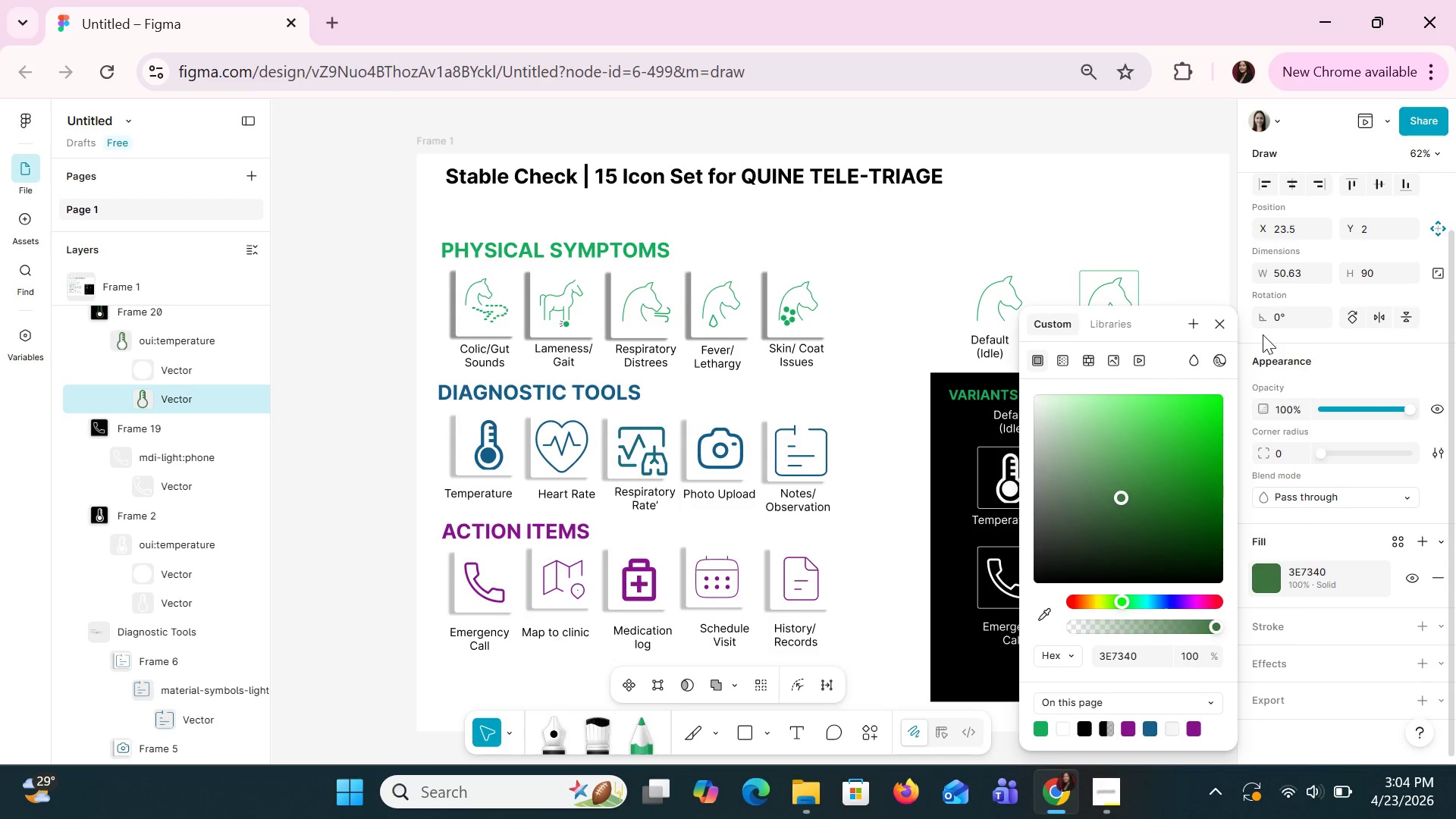 
left_click([1229, 331])
 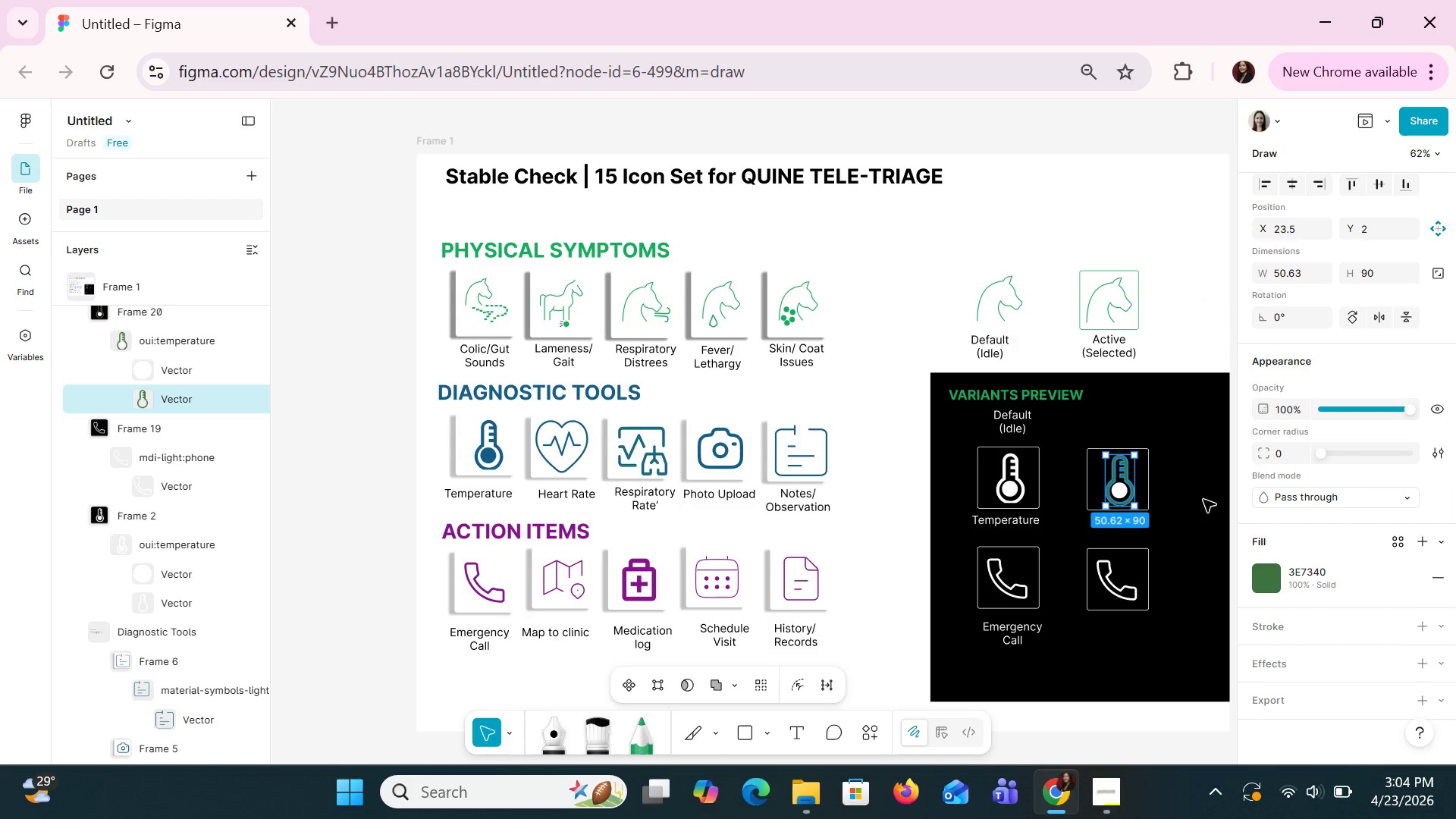 
left_click([1204, 542])
 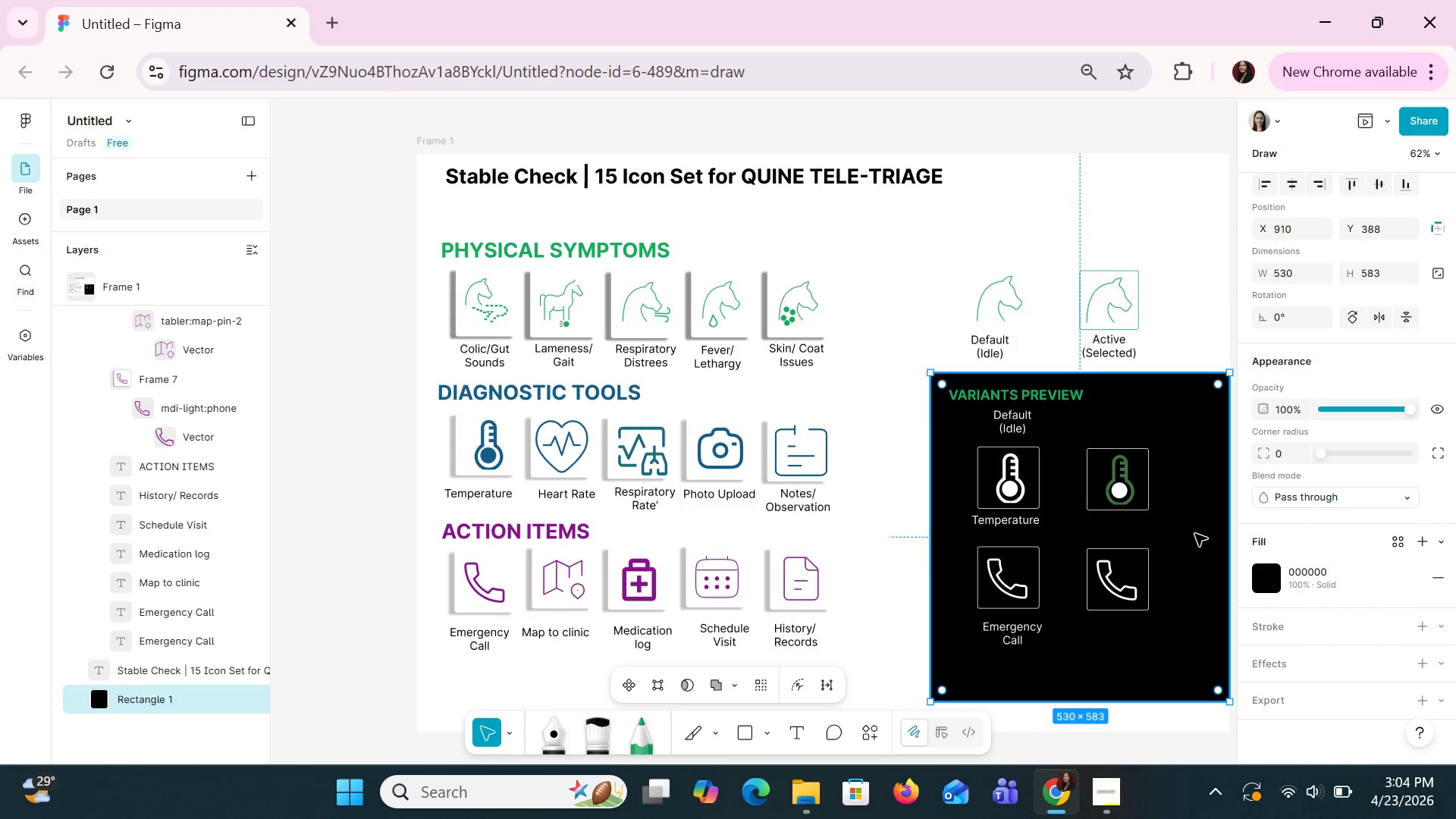 
double_click([1129, 478])
 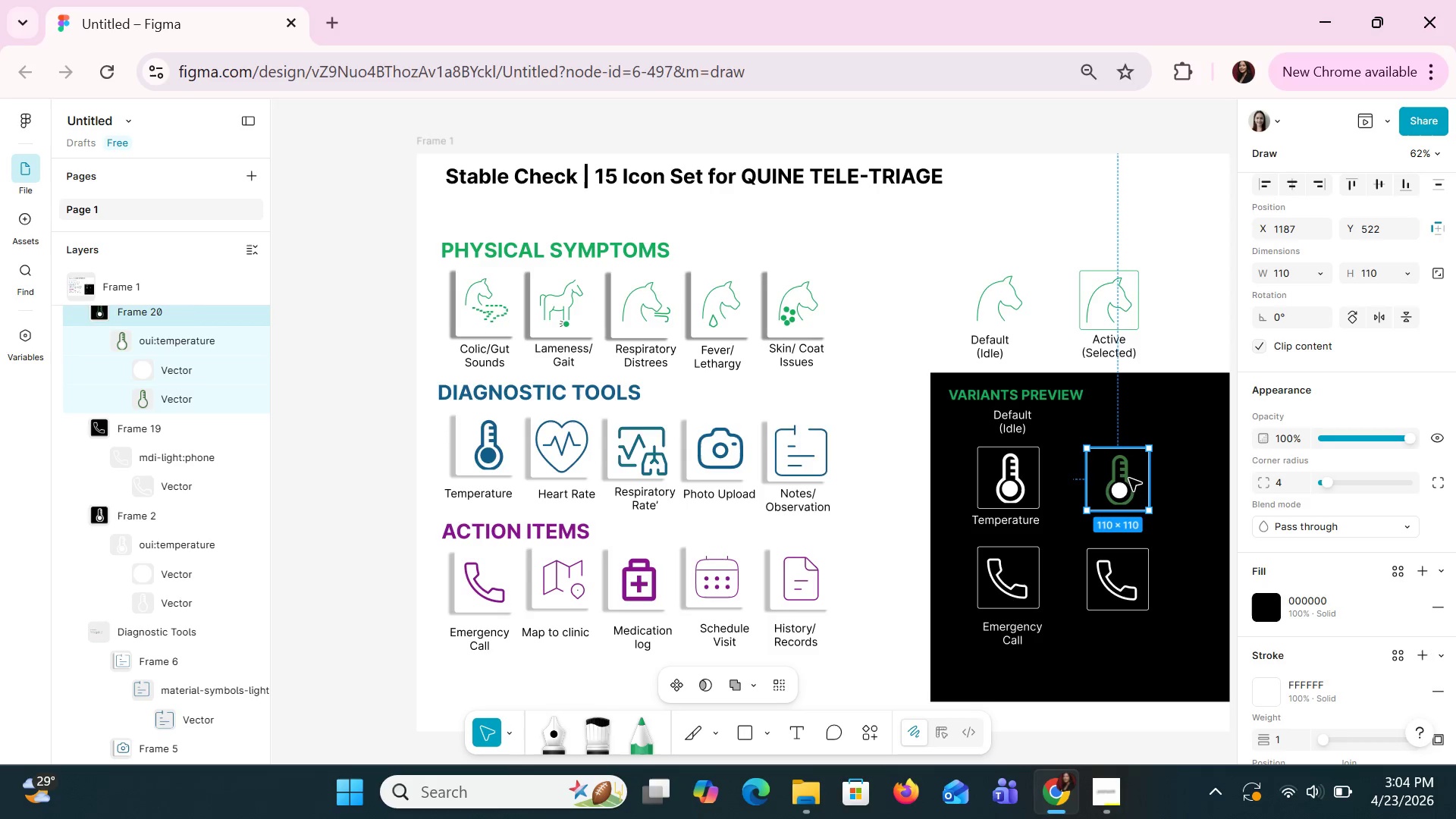 
double_click([1128, 478])
 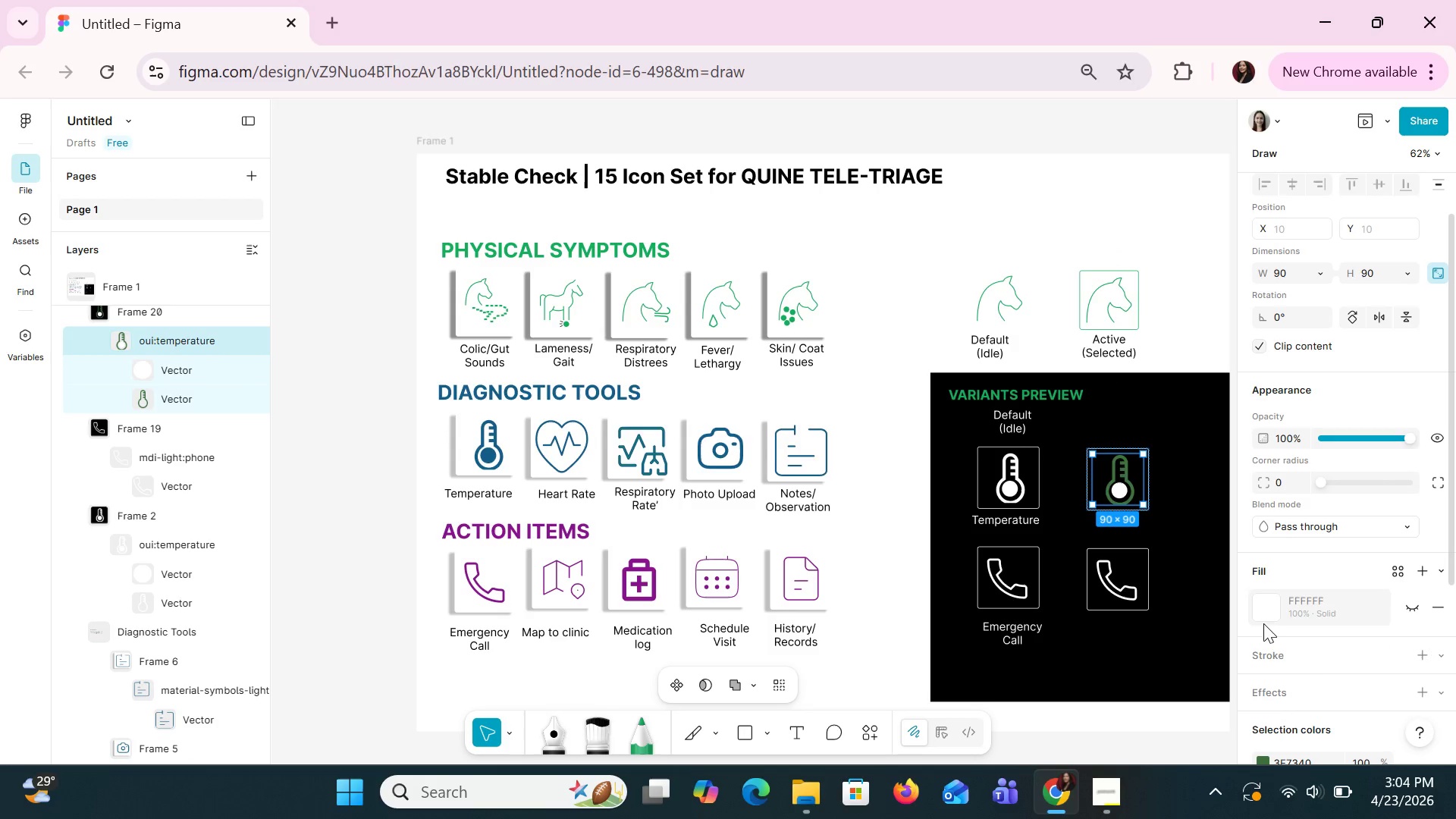 
scroll: coordinate [1325, 666], scroll_direction: down, amount: 2.0
 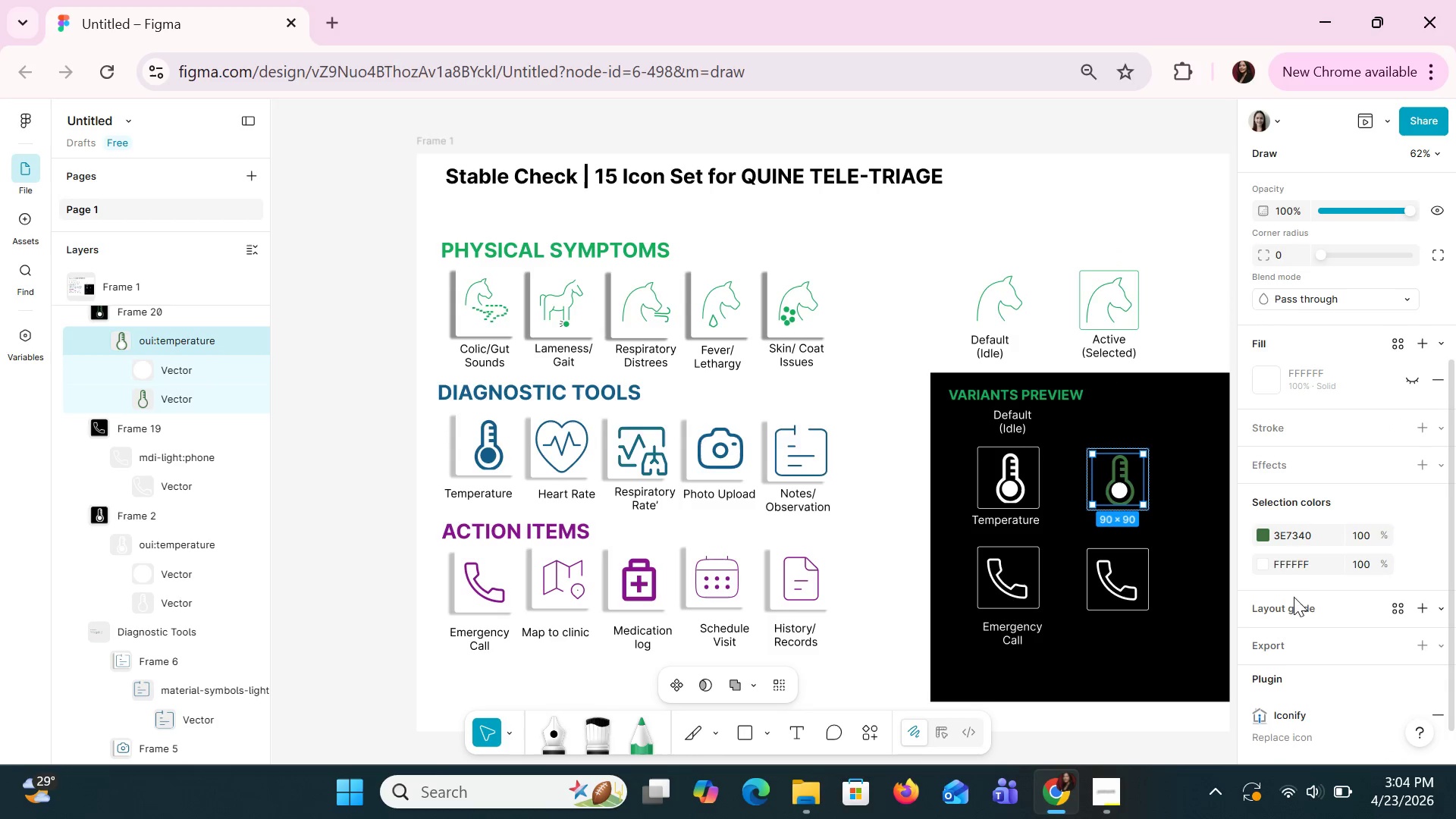 
mouse_move([1299, 558])
 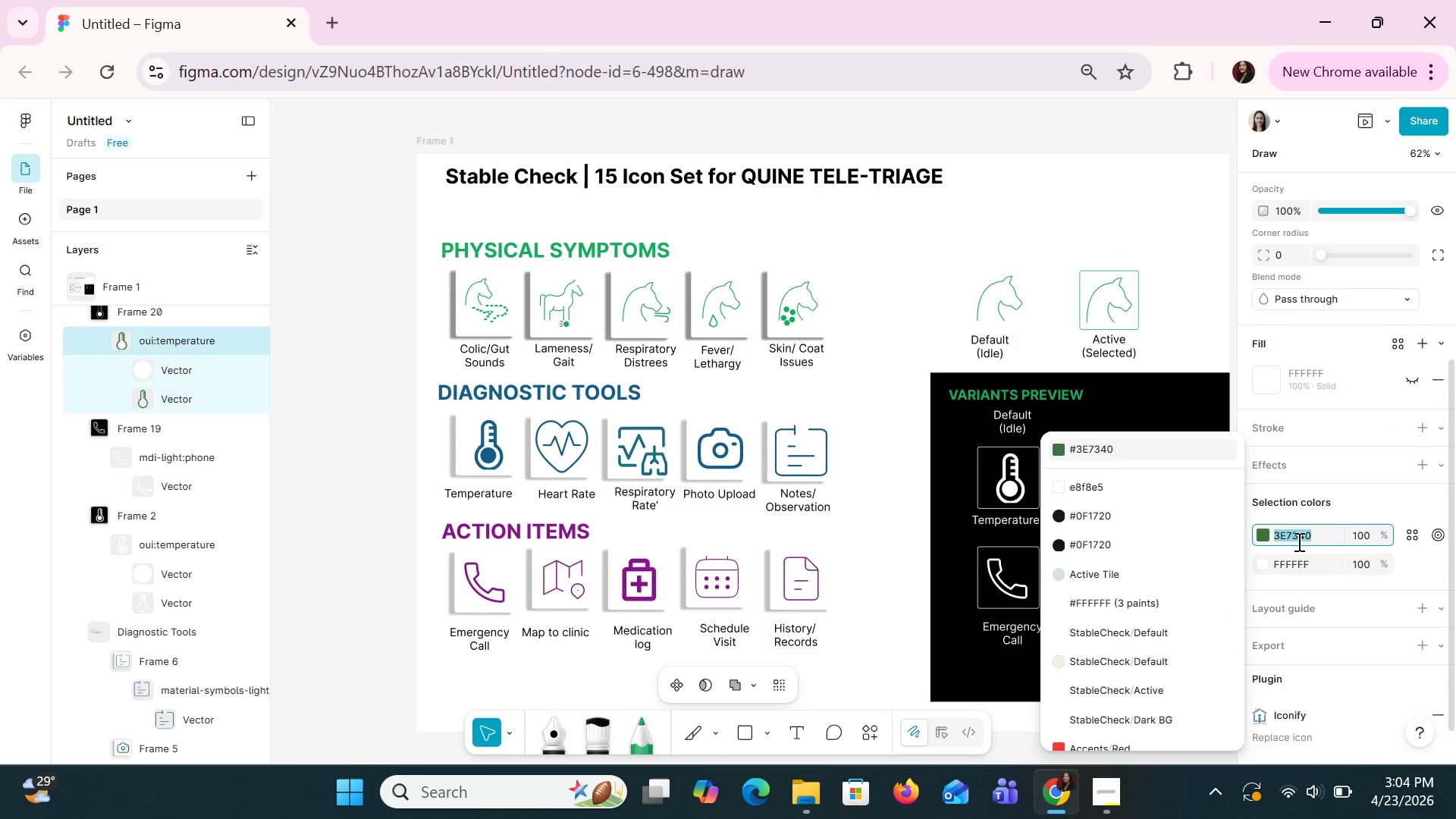 
double_click([1298, 541])
 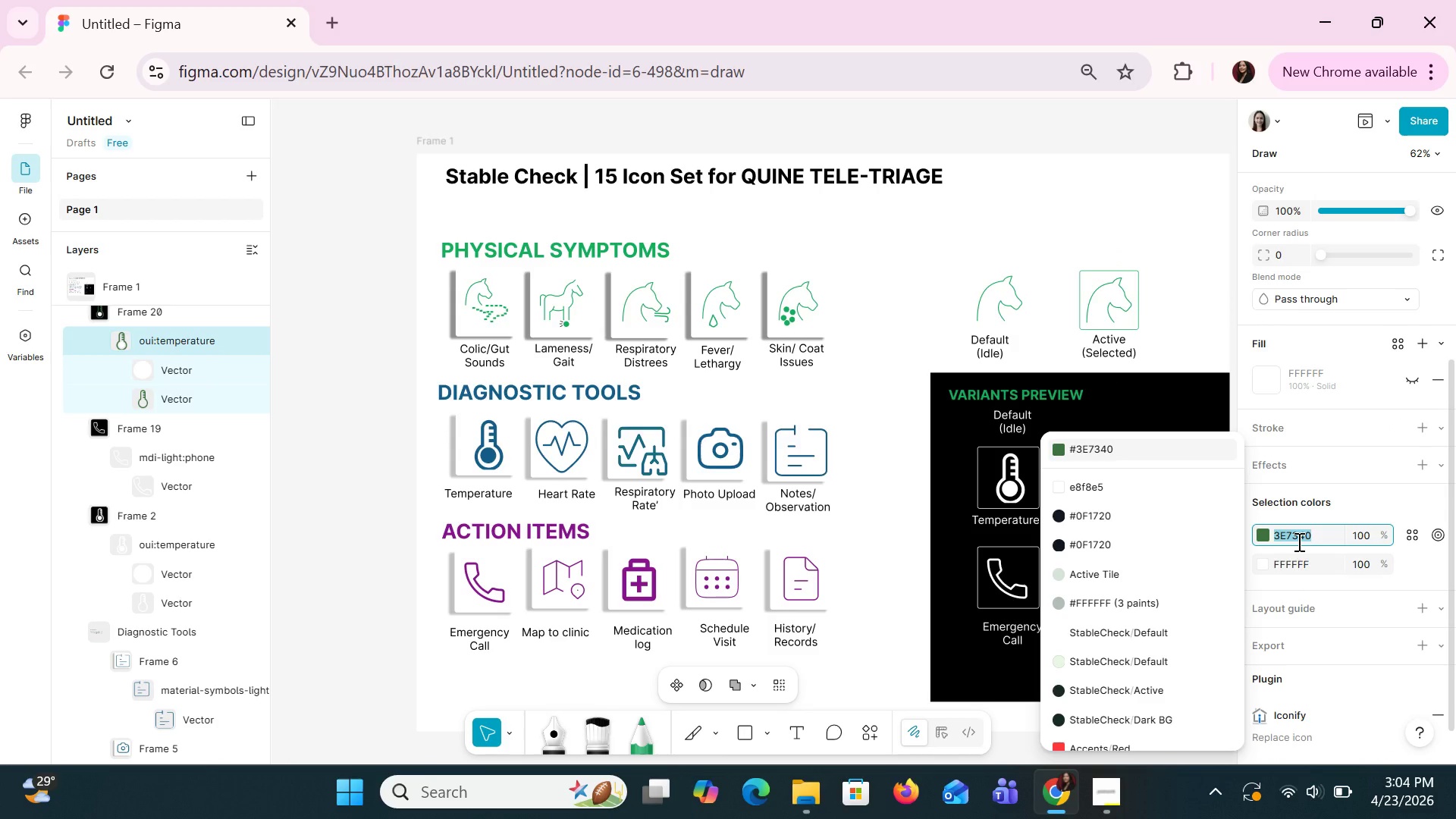 
key(Control+C)
 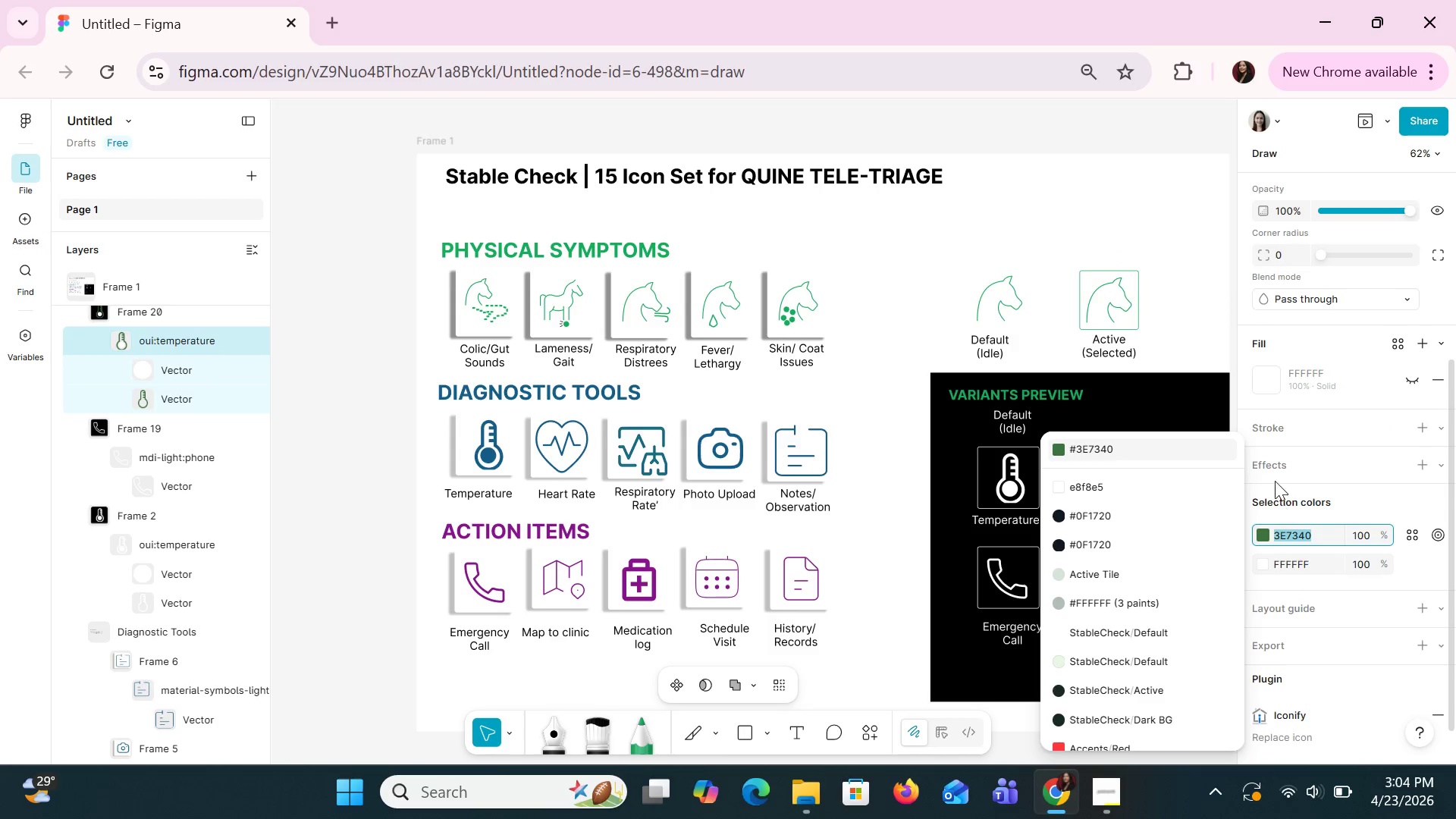 
key(Control+C)
 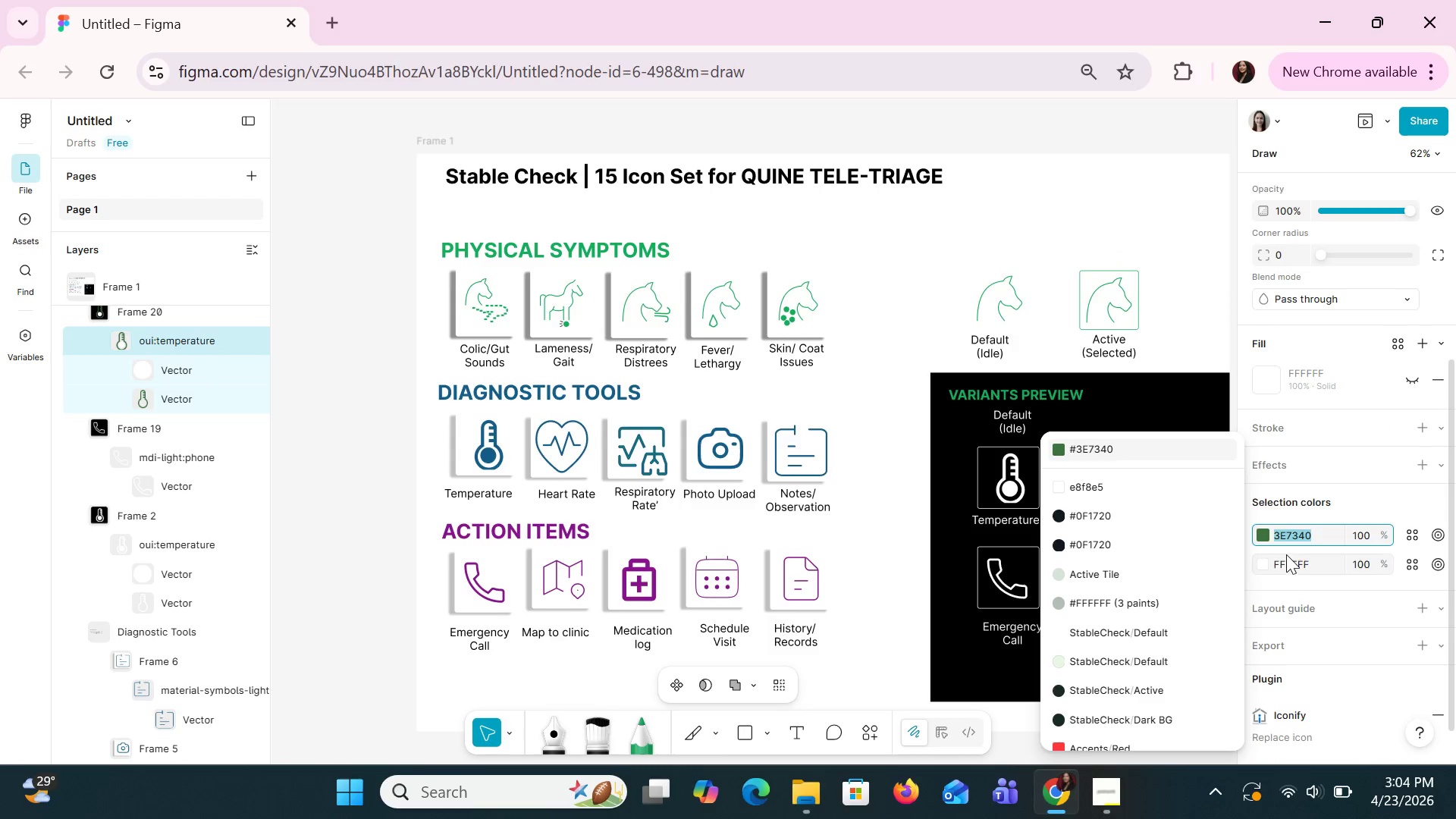 
left_click([1286, 554])
 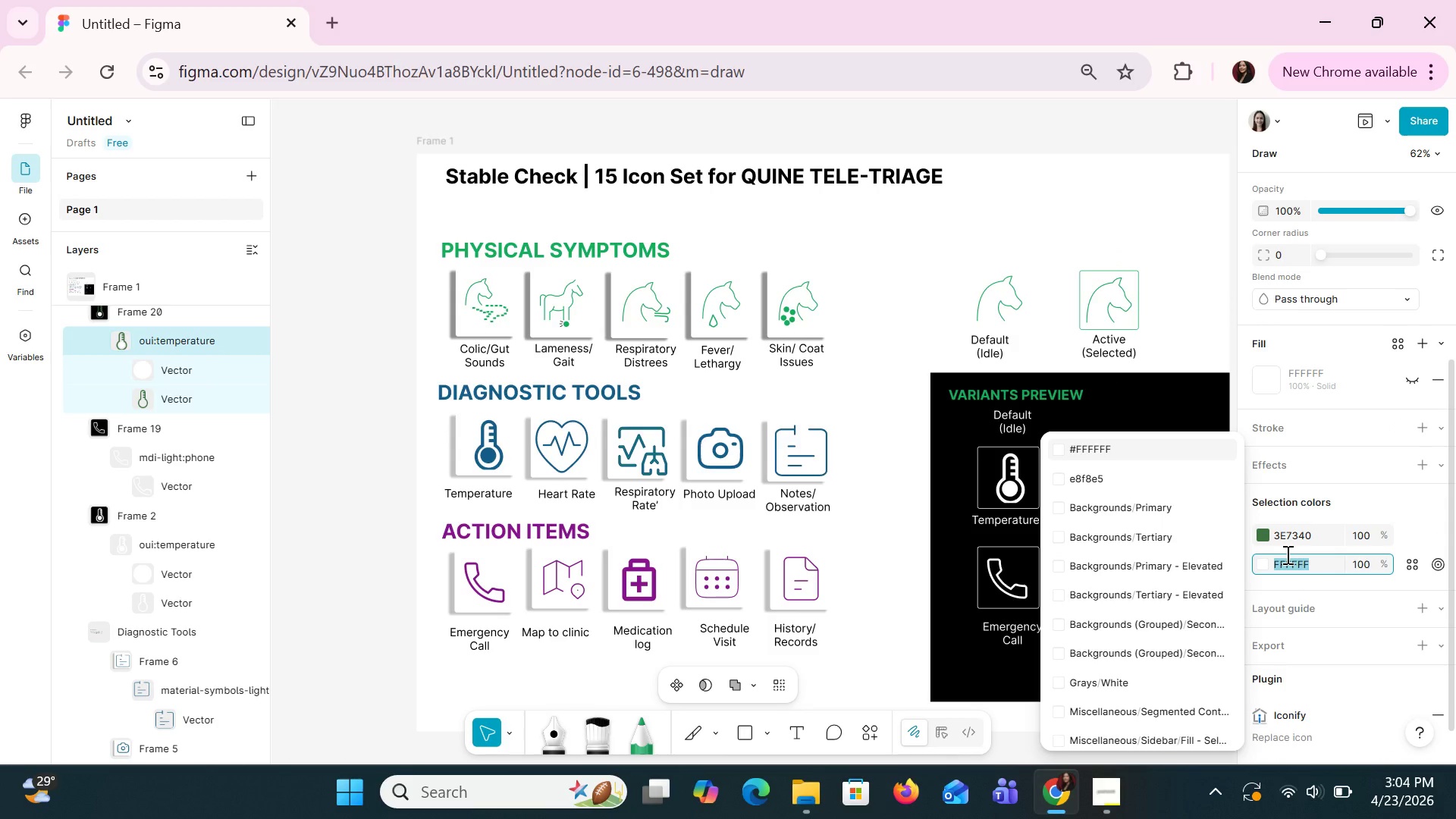 
key(Control+V)
 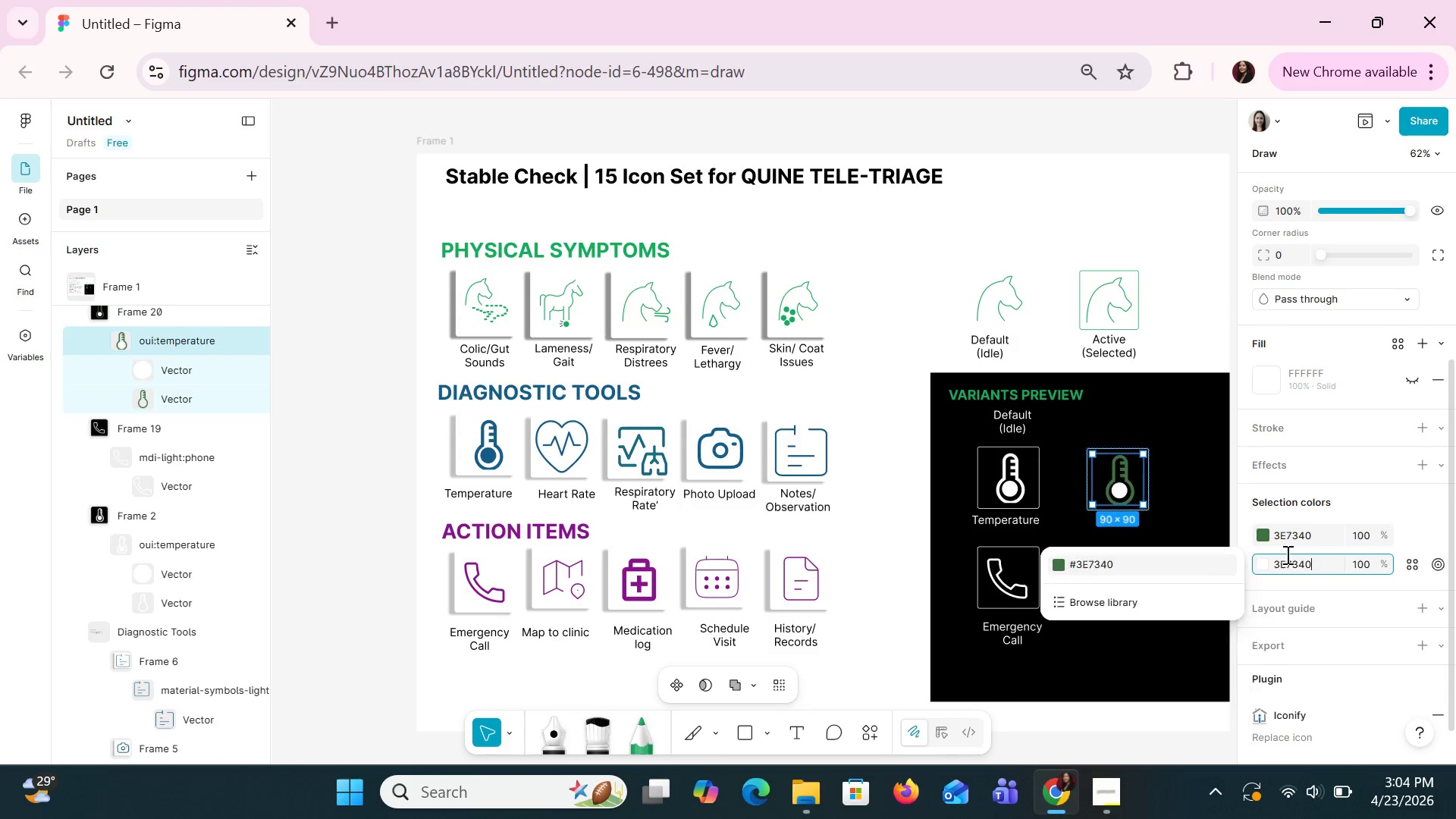 
key(Enter)
 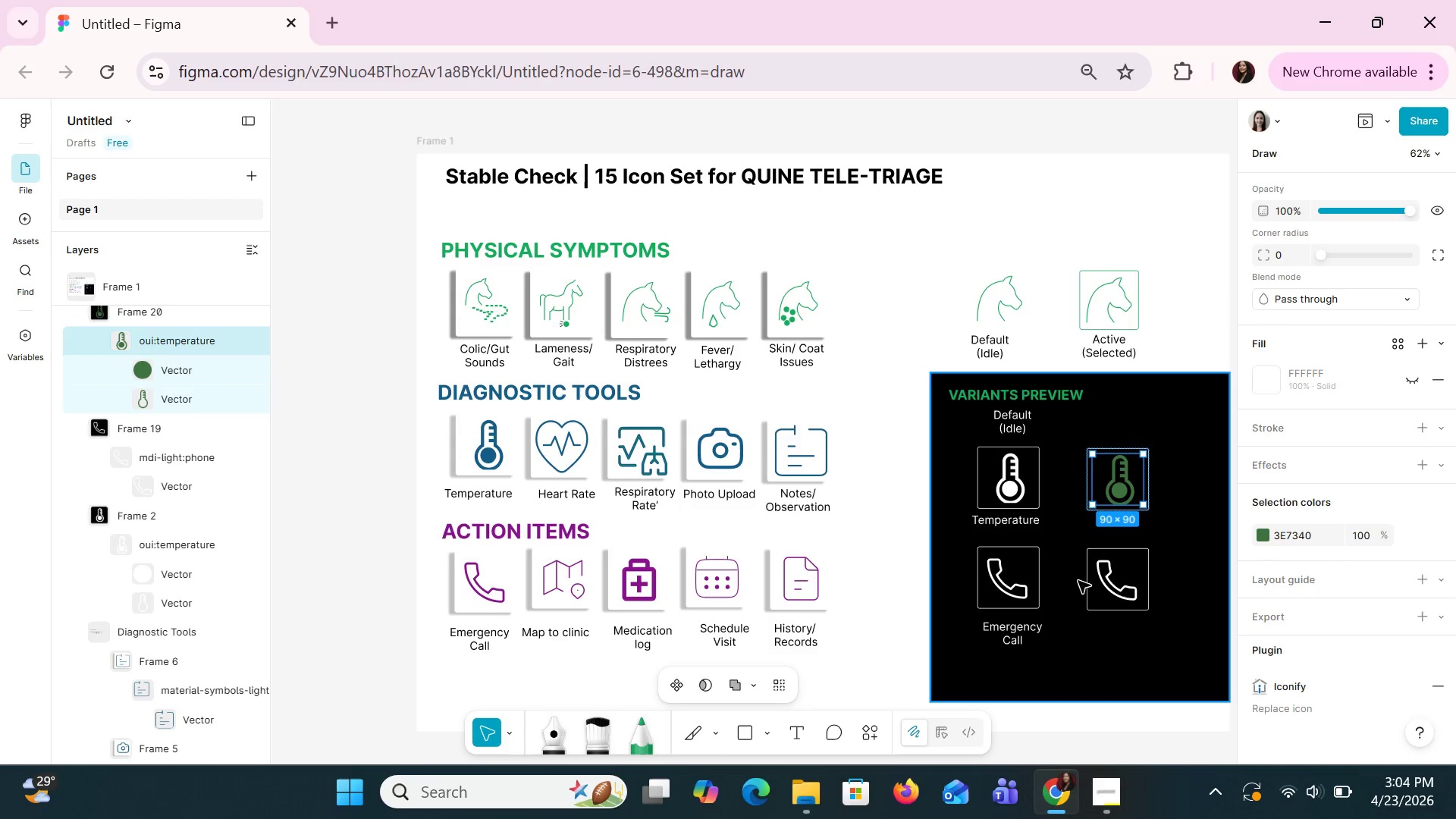 
double_click([1106, 565])
 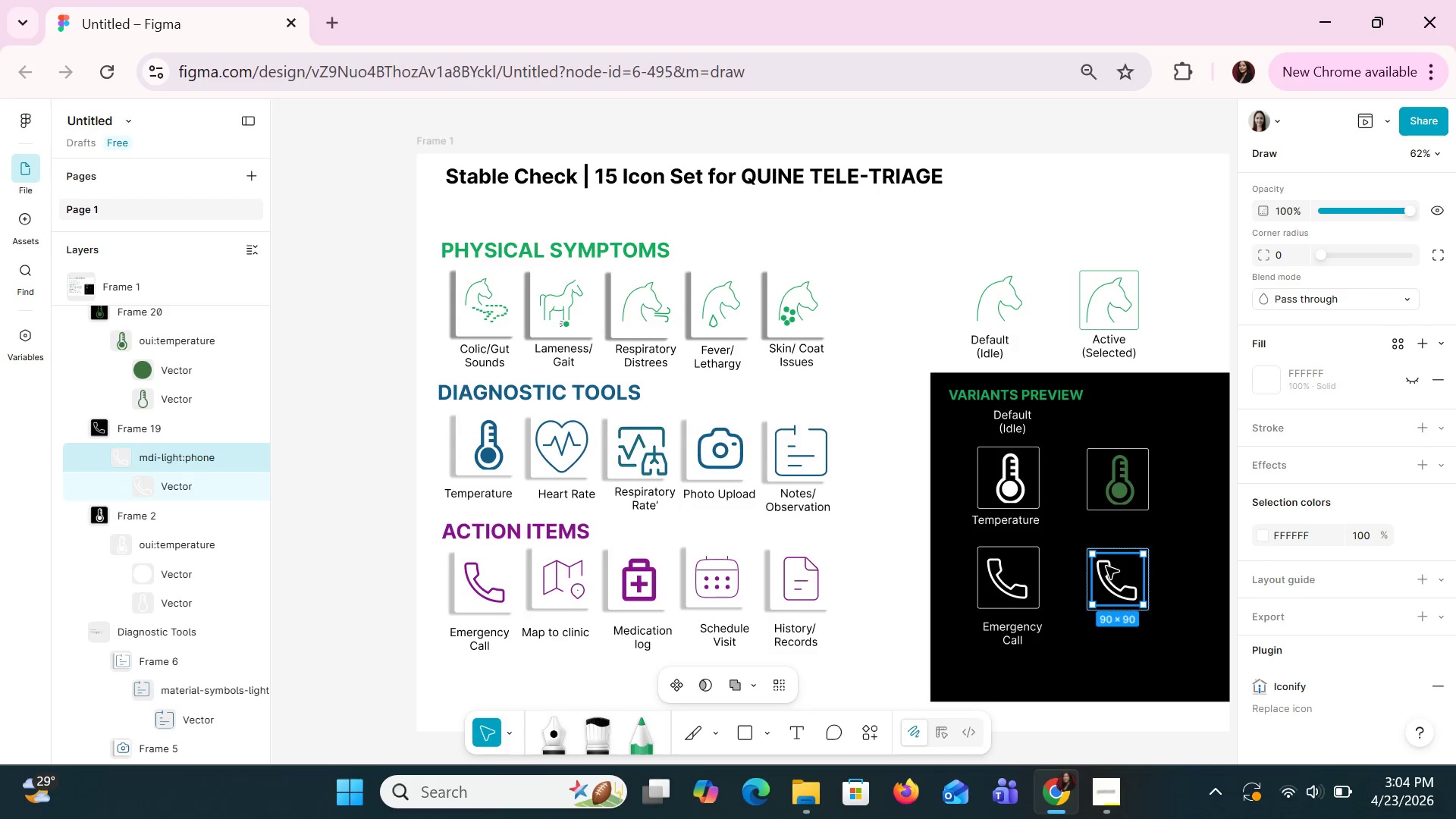 
left_click([1106, 566])
 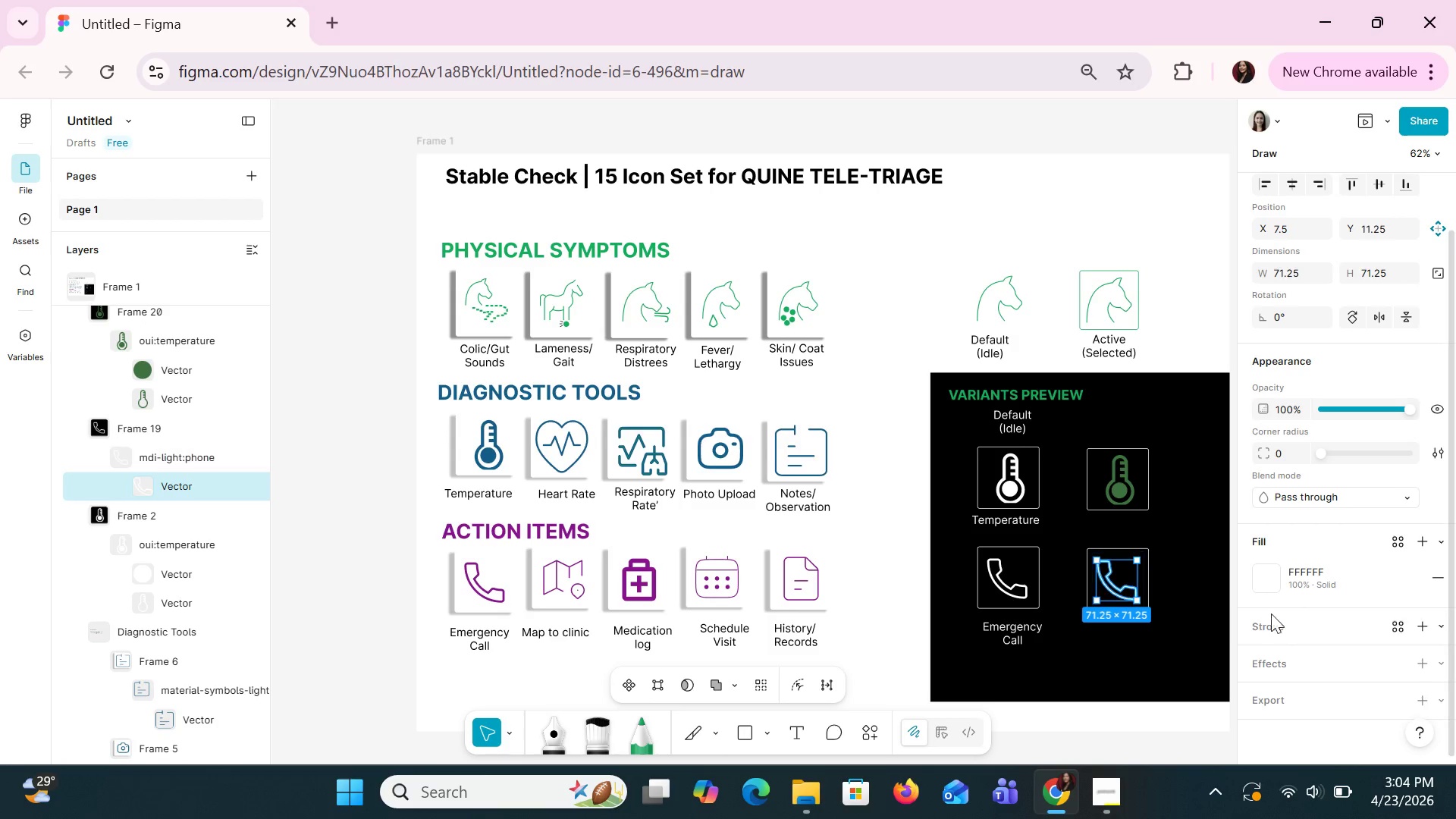 
left_click([1331, 570])
 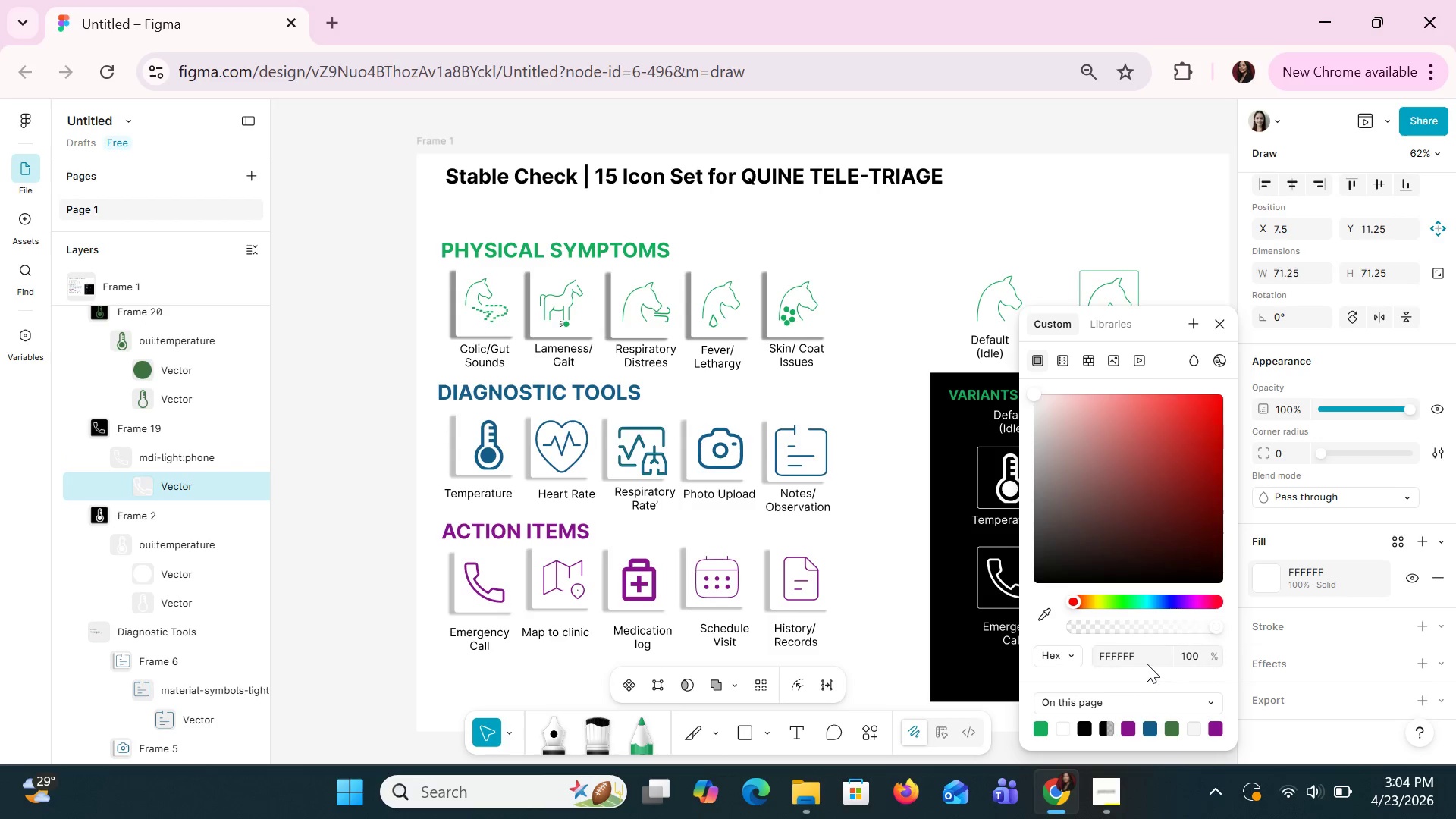 
left_click([1143, 661])
 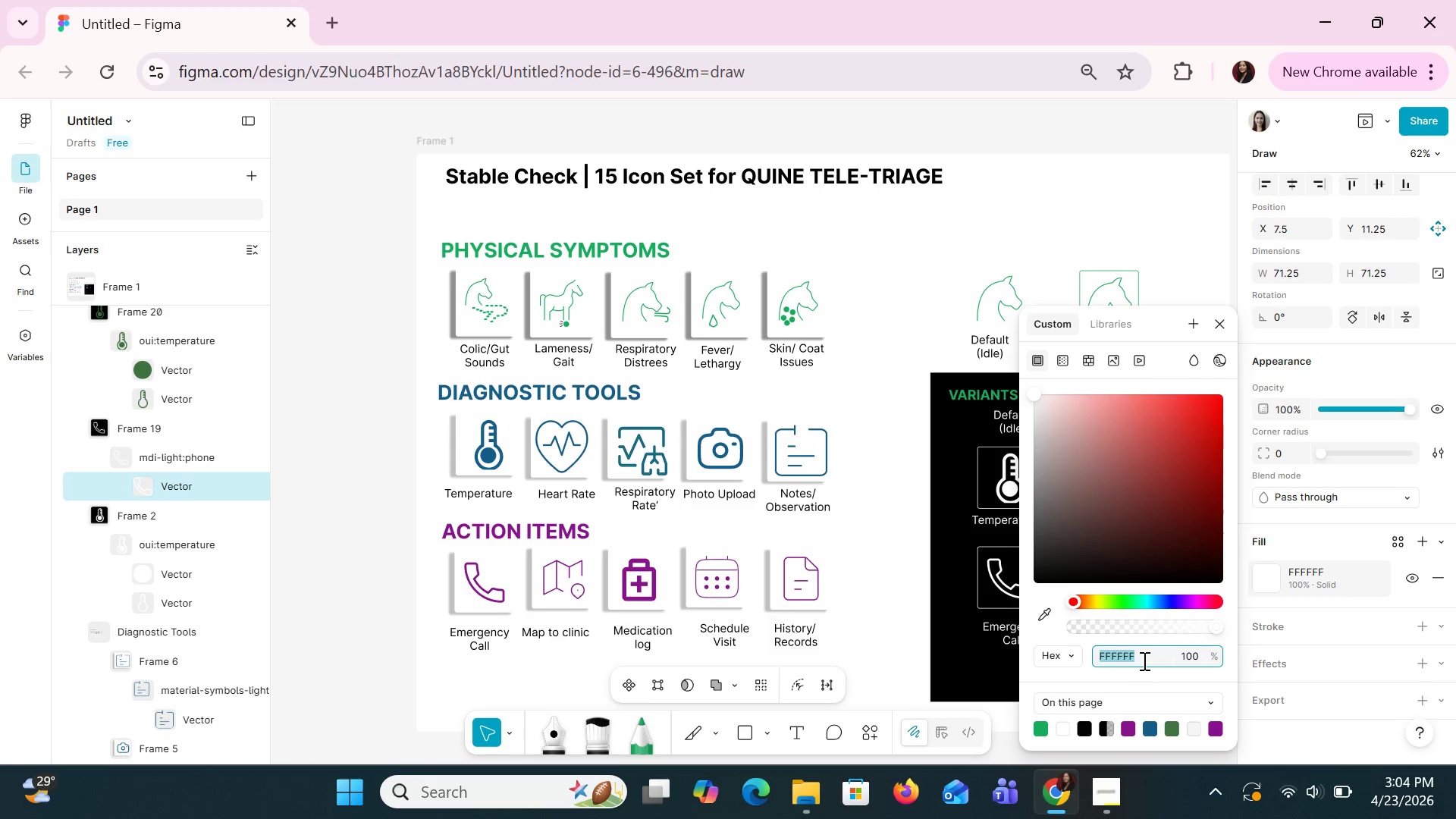 
key(Control+V)
 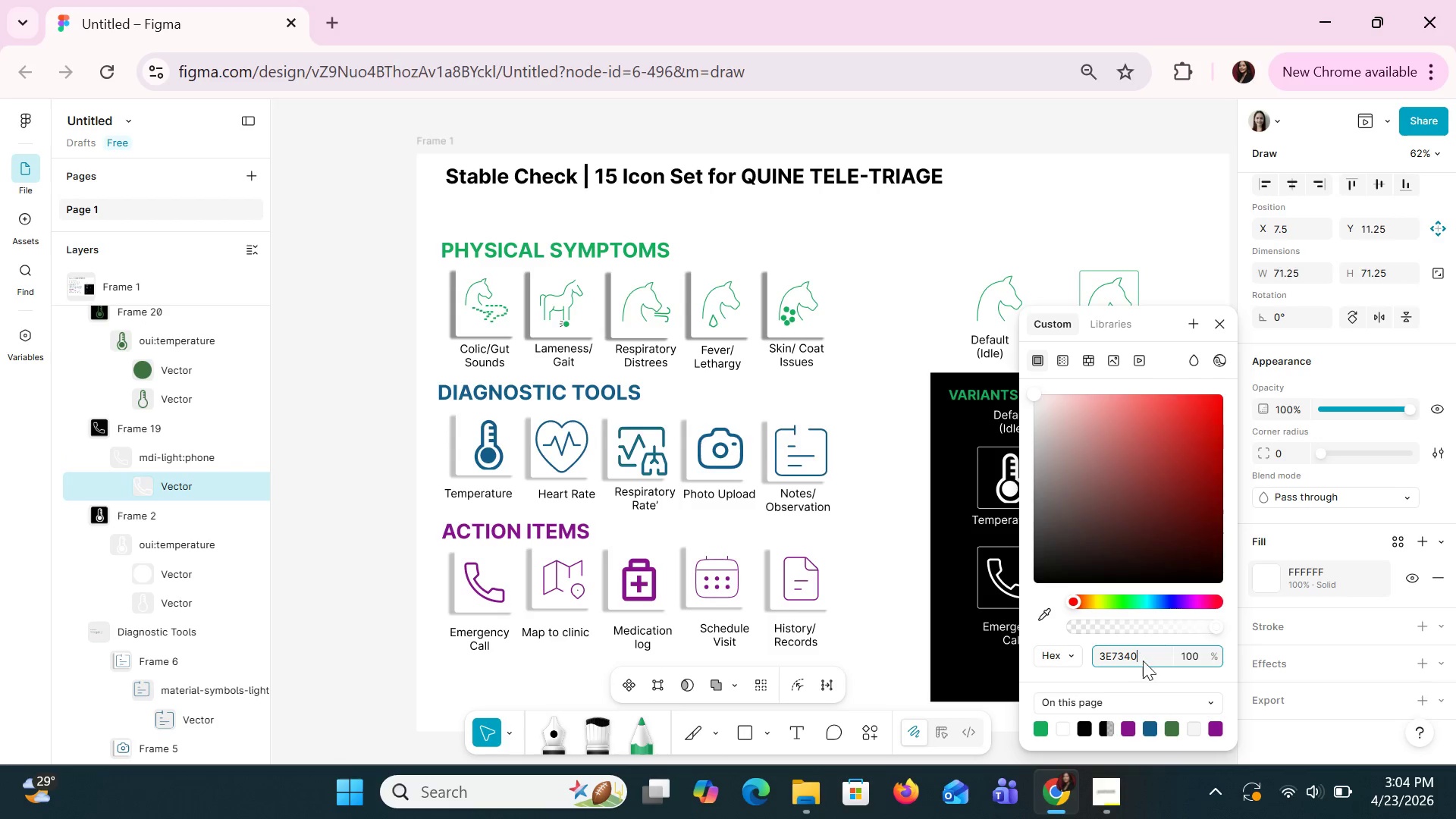 
key(Enter)
 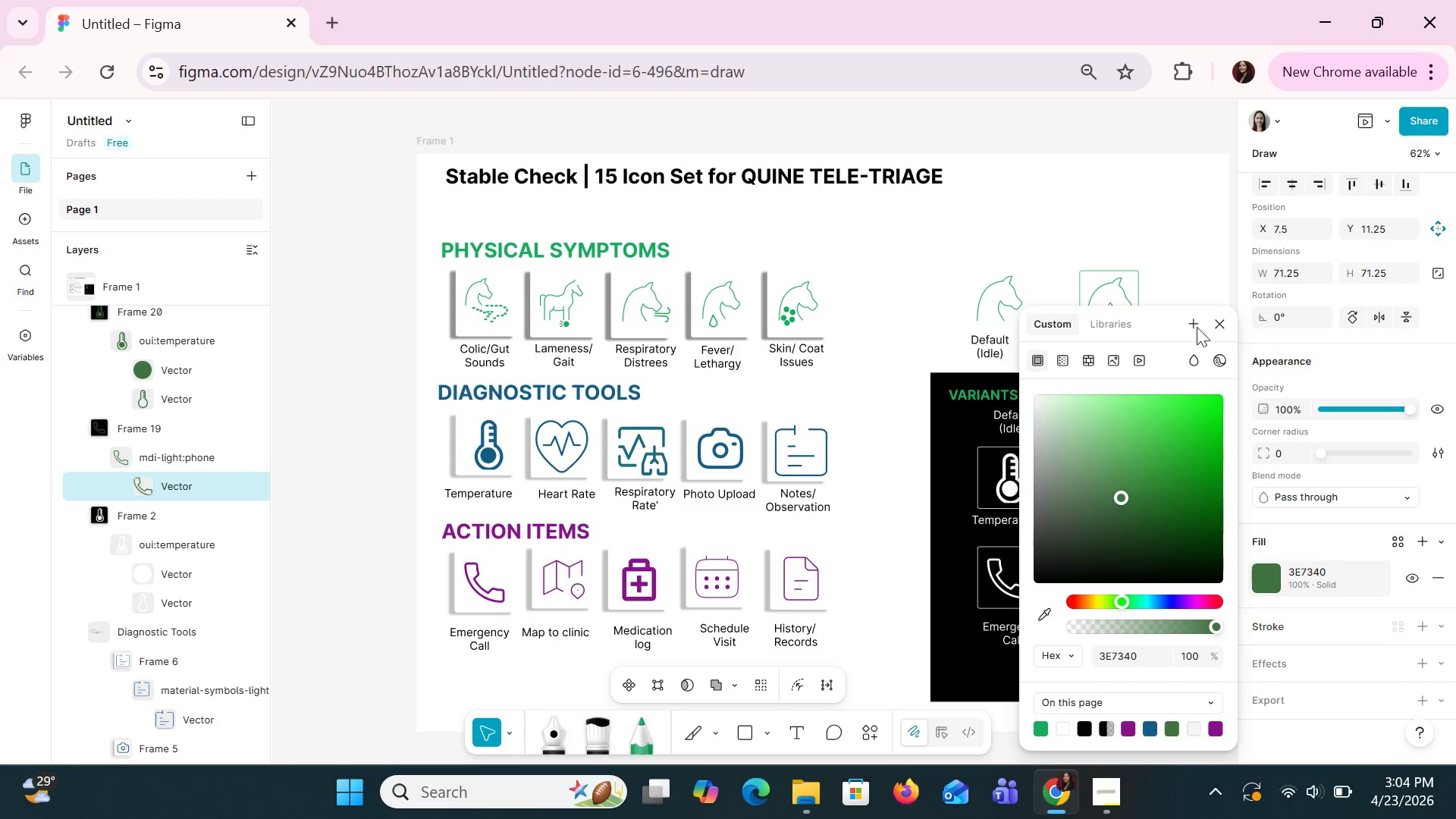 
left_click([1216, 312])
 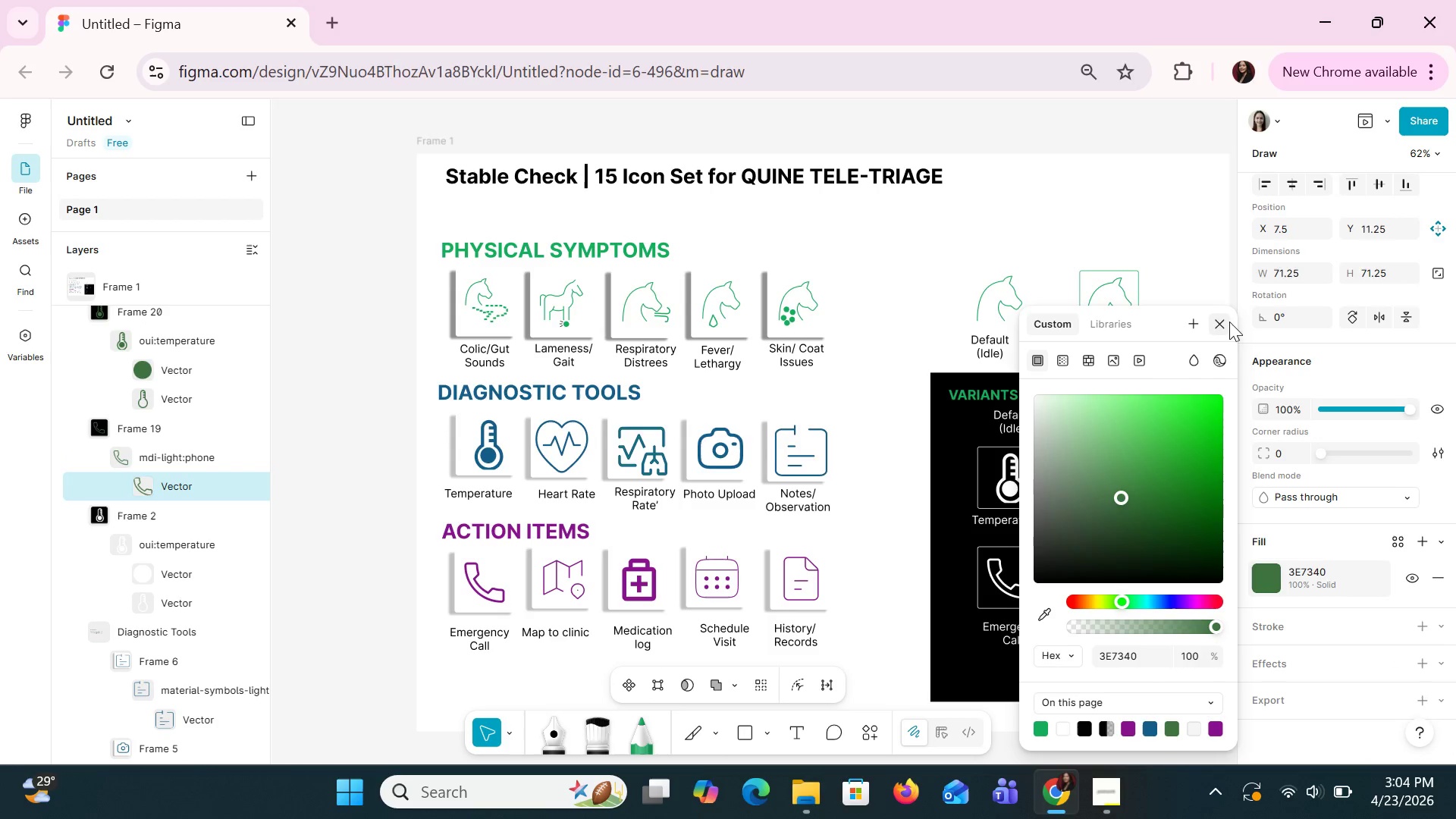 
left_click([1220, 310])
 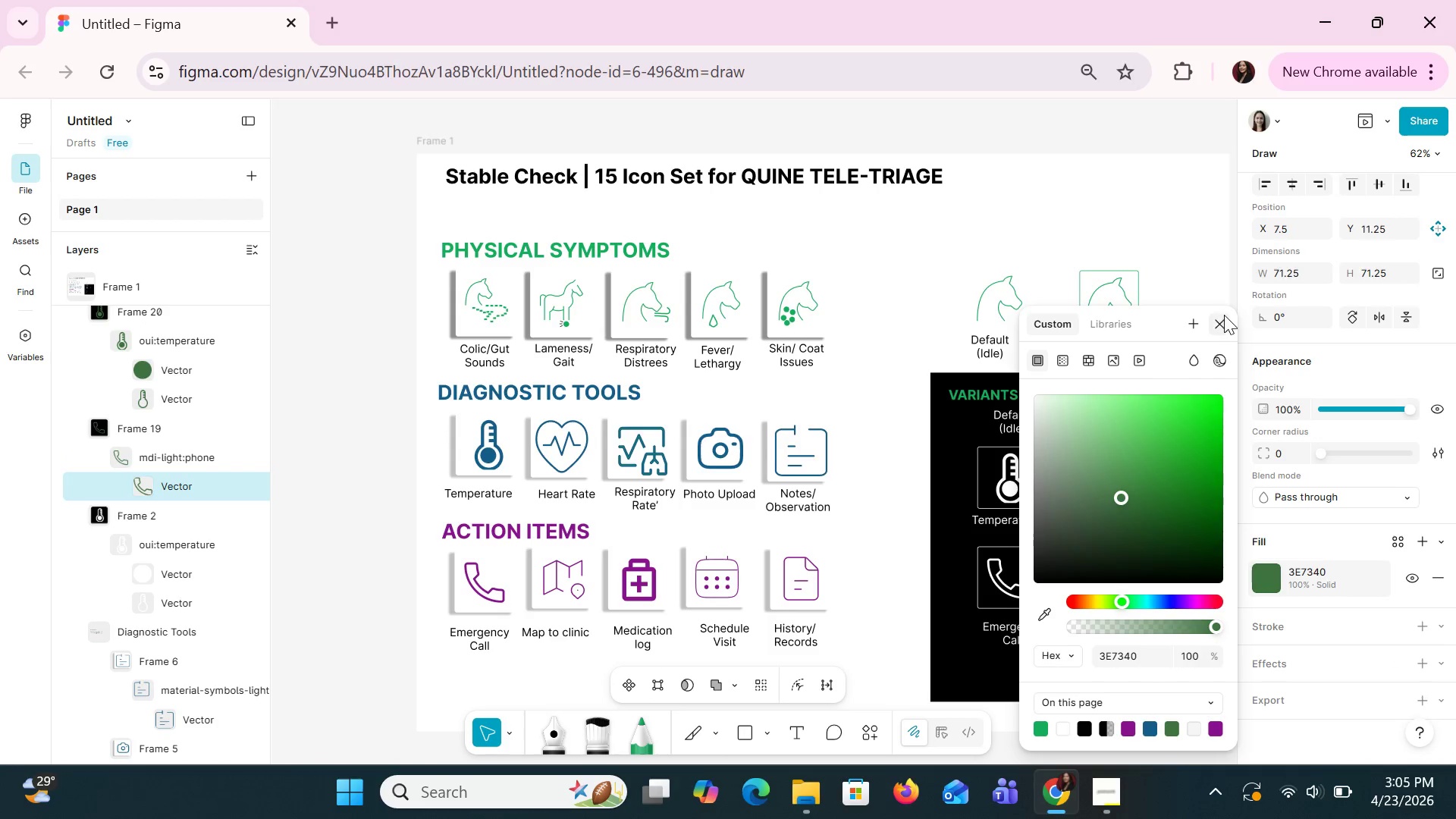 
left_click([1225, 318])
 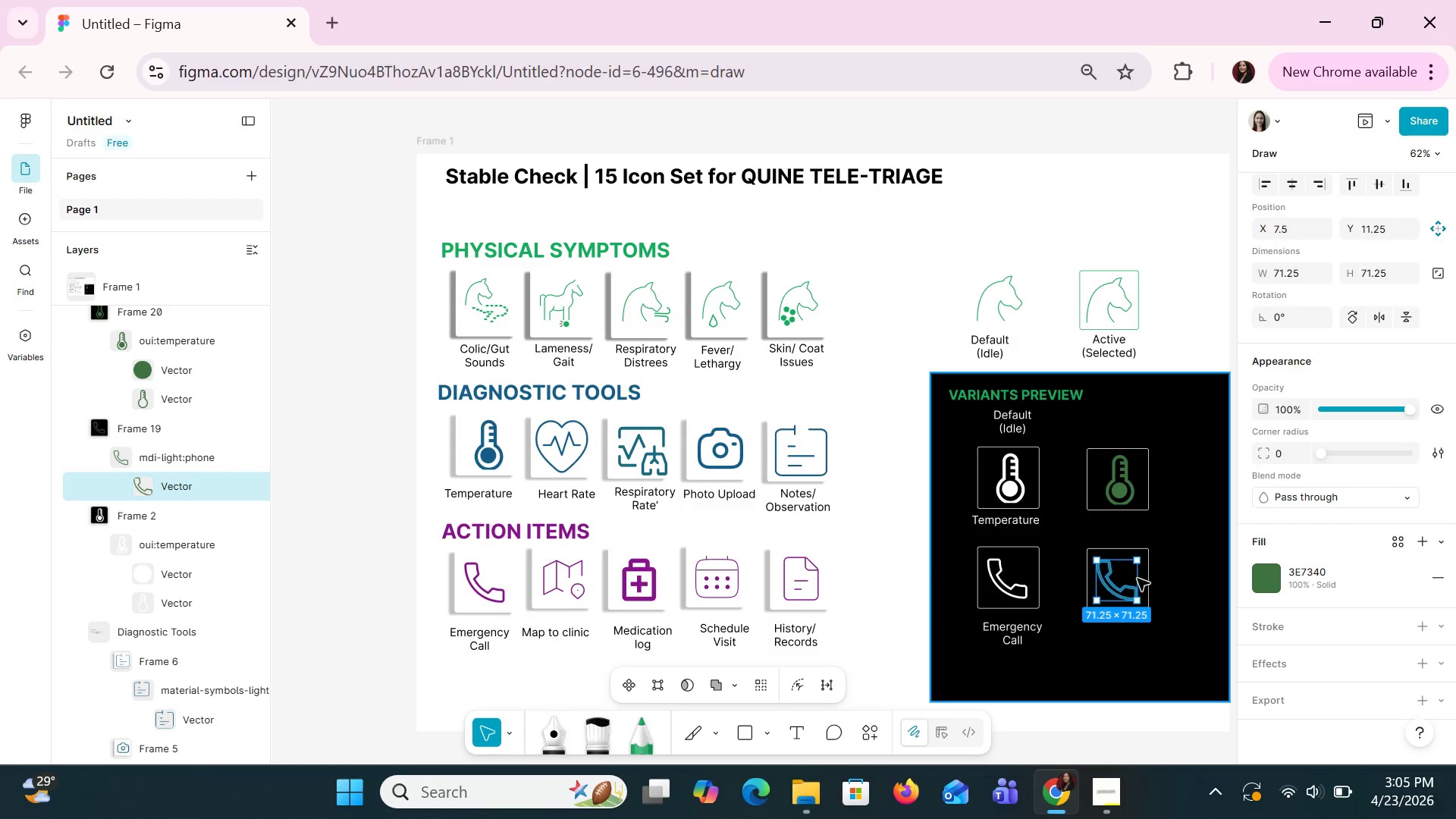 
left_click([1160, 576])
 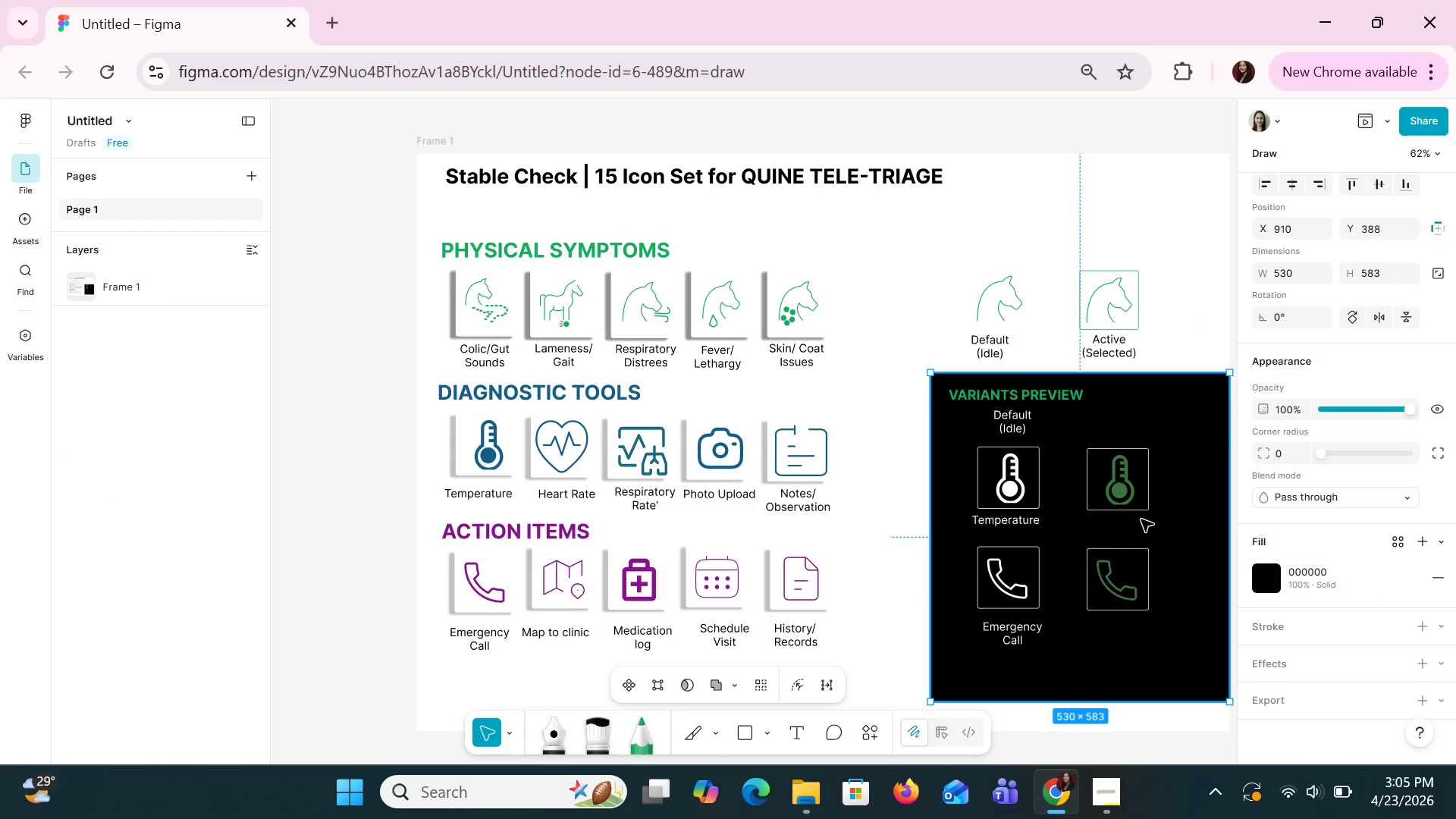 
left_click([1135, 510])
 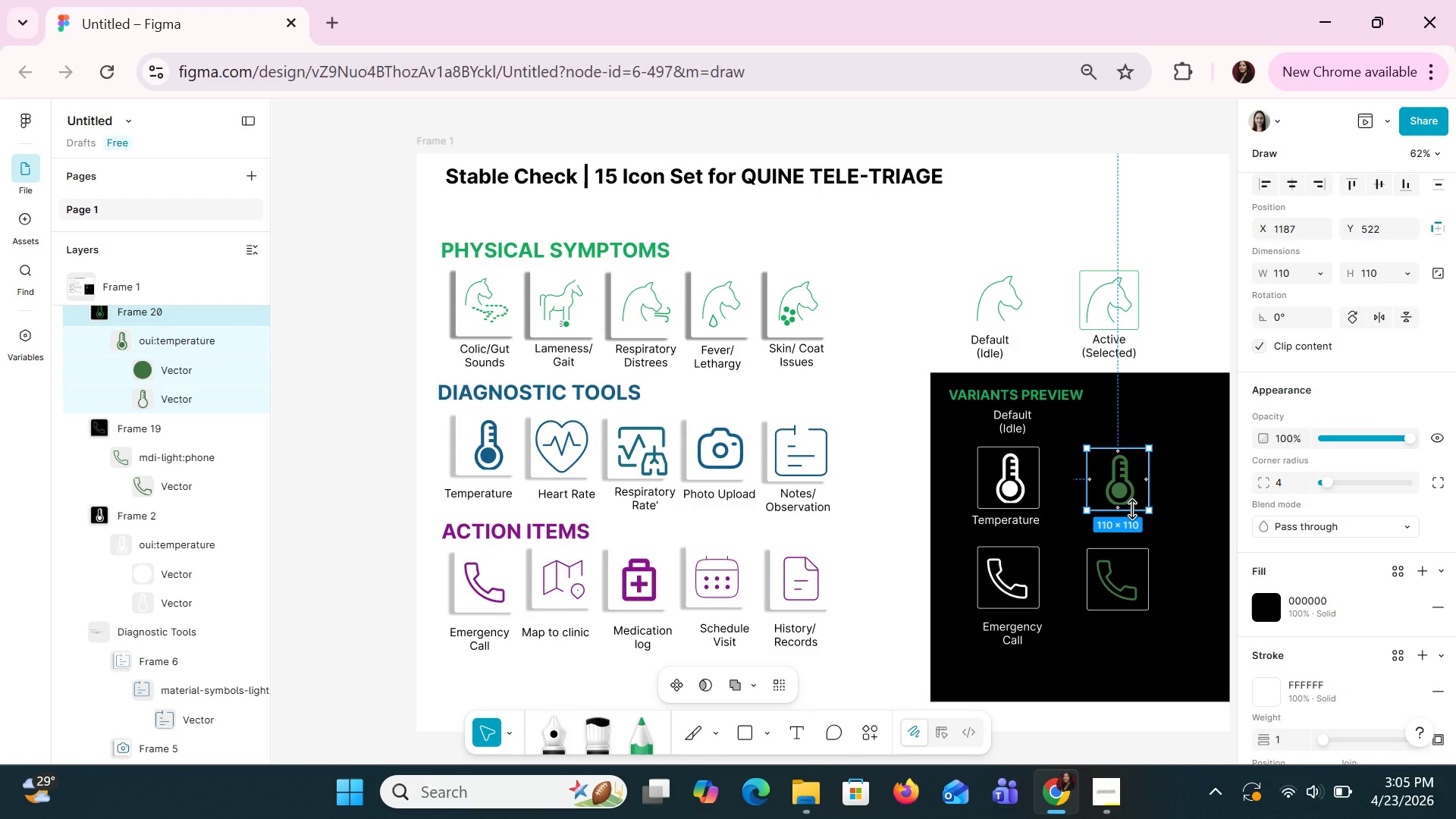 
wait(9.09)
 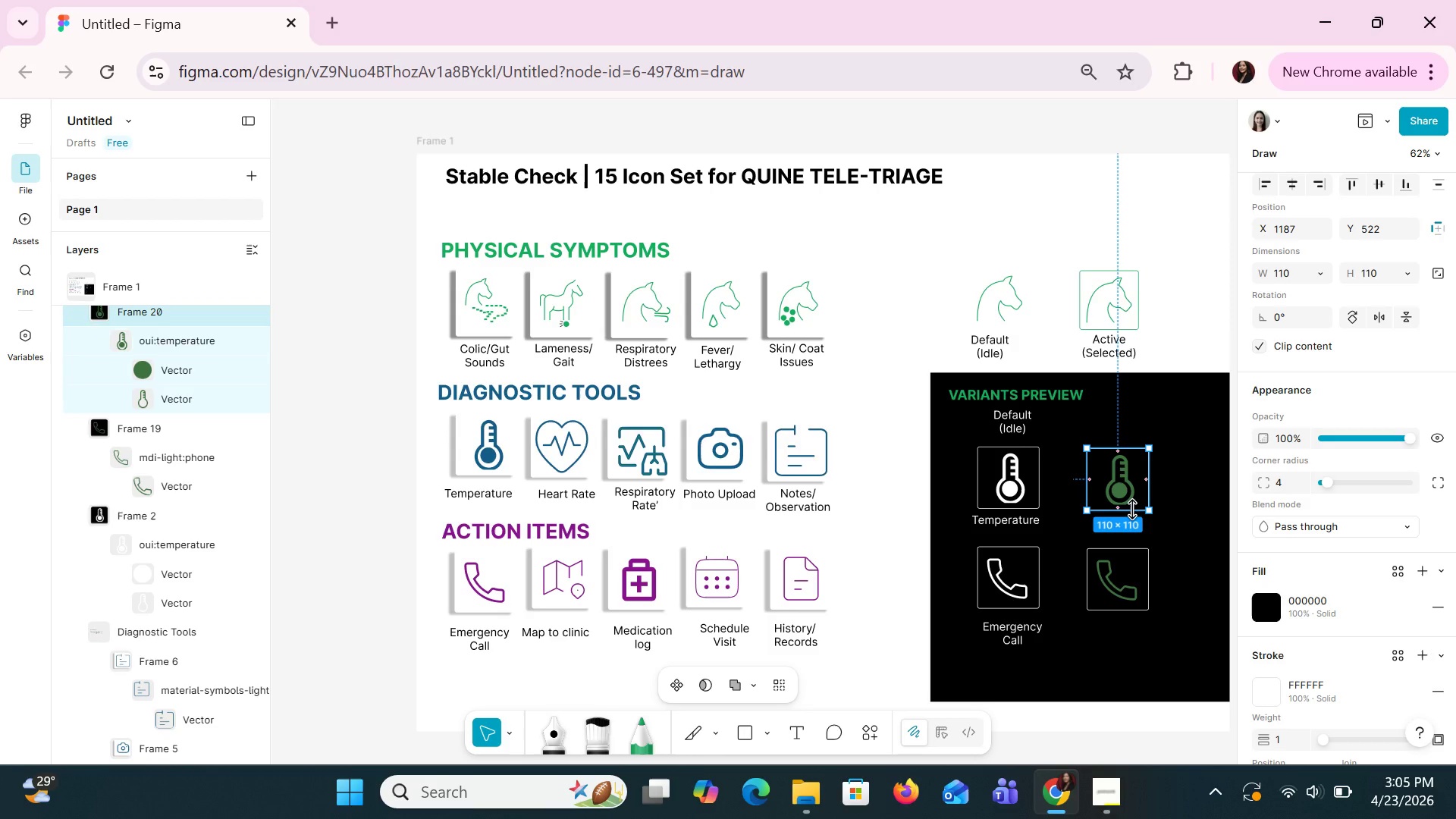 
left_click([1310, 683])
 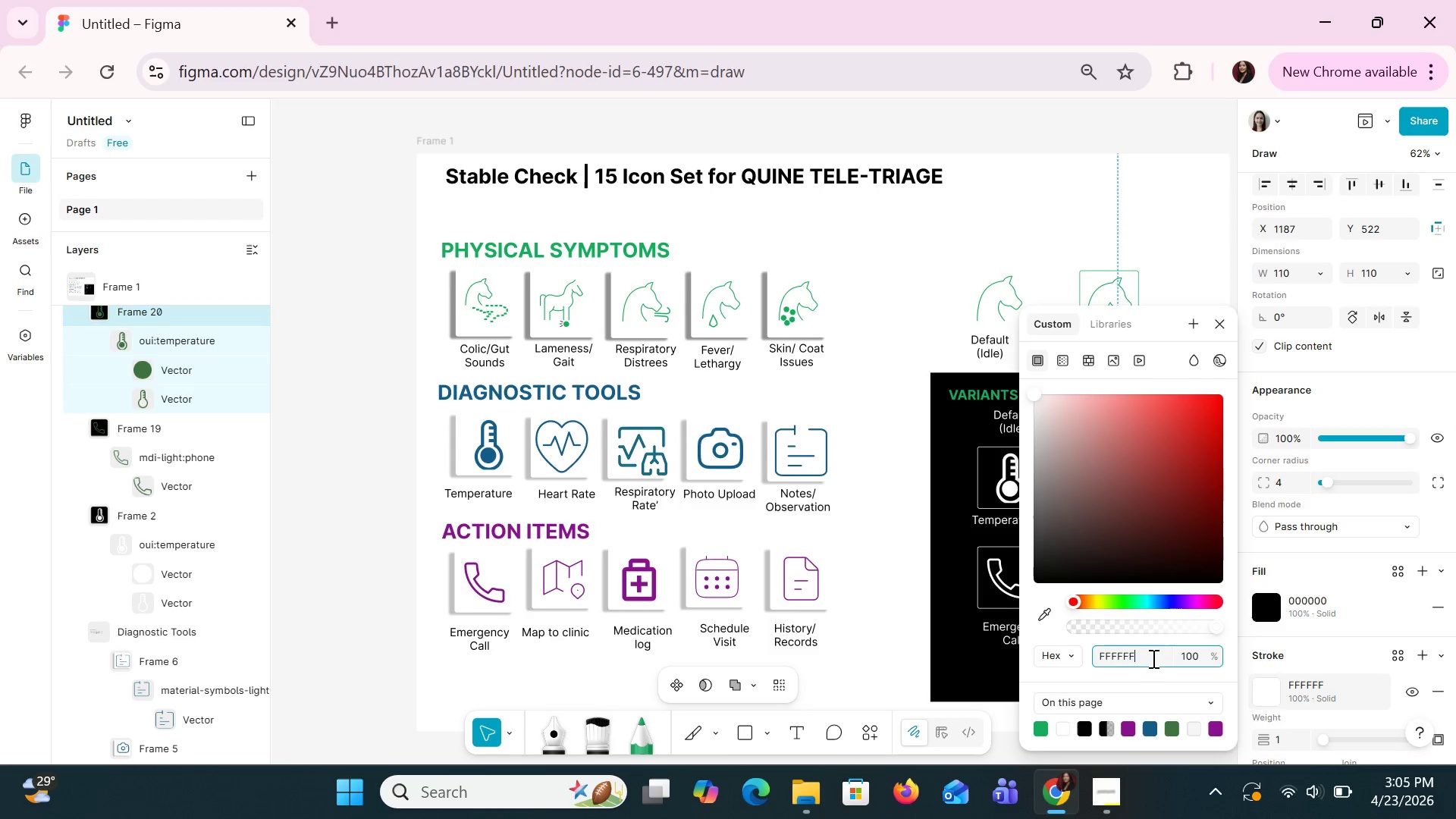 
key(Control+V)
 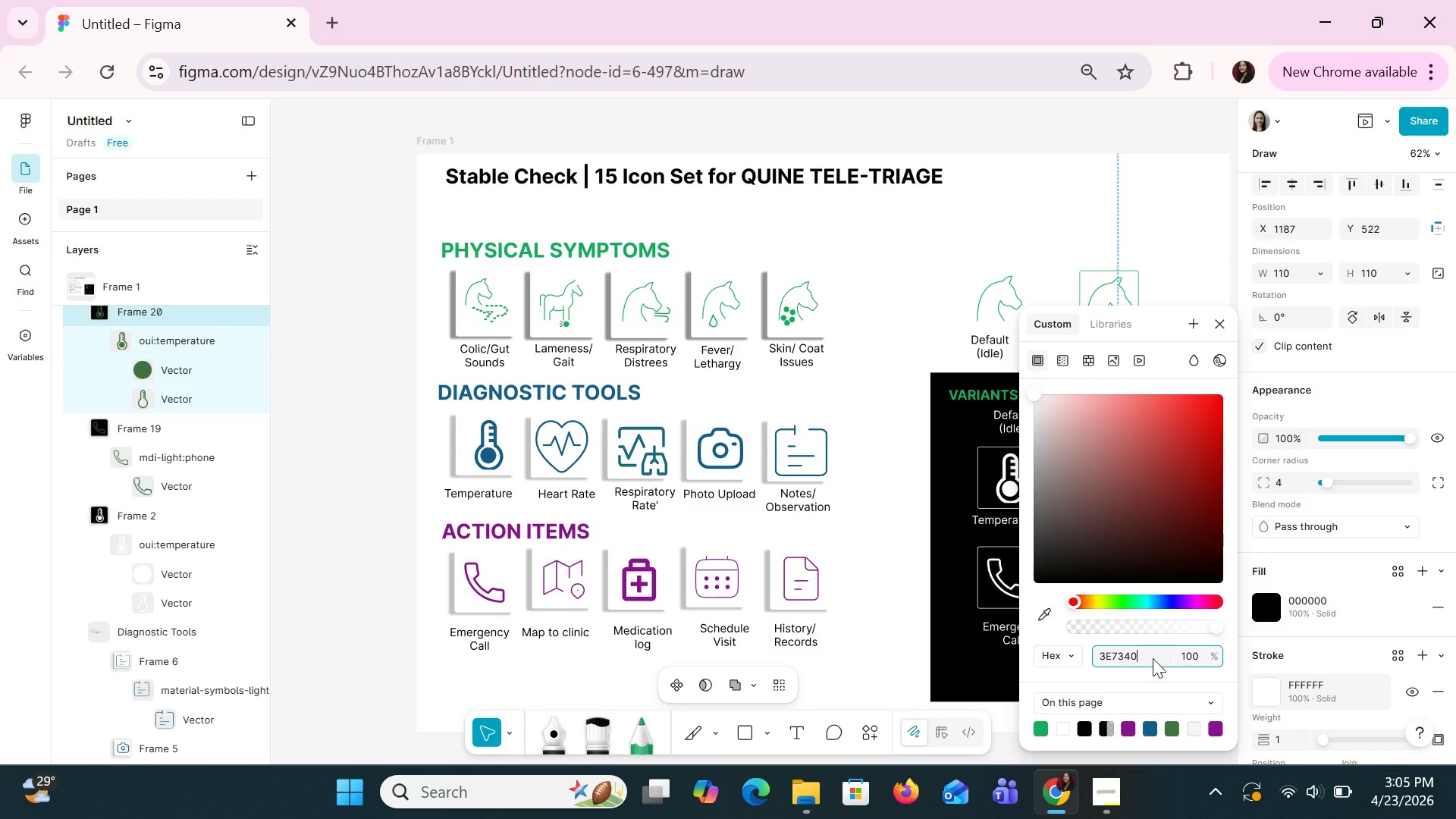 
key(Enter)
 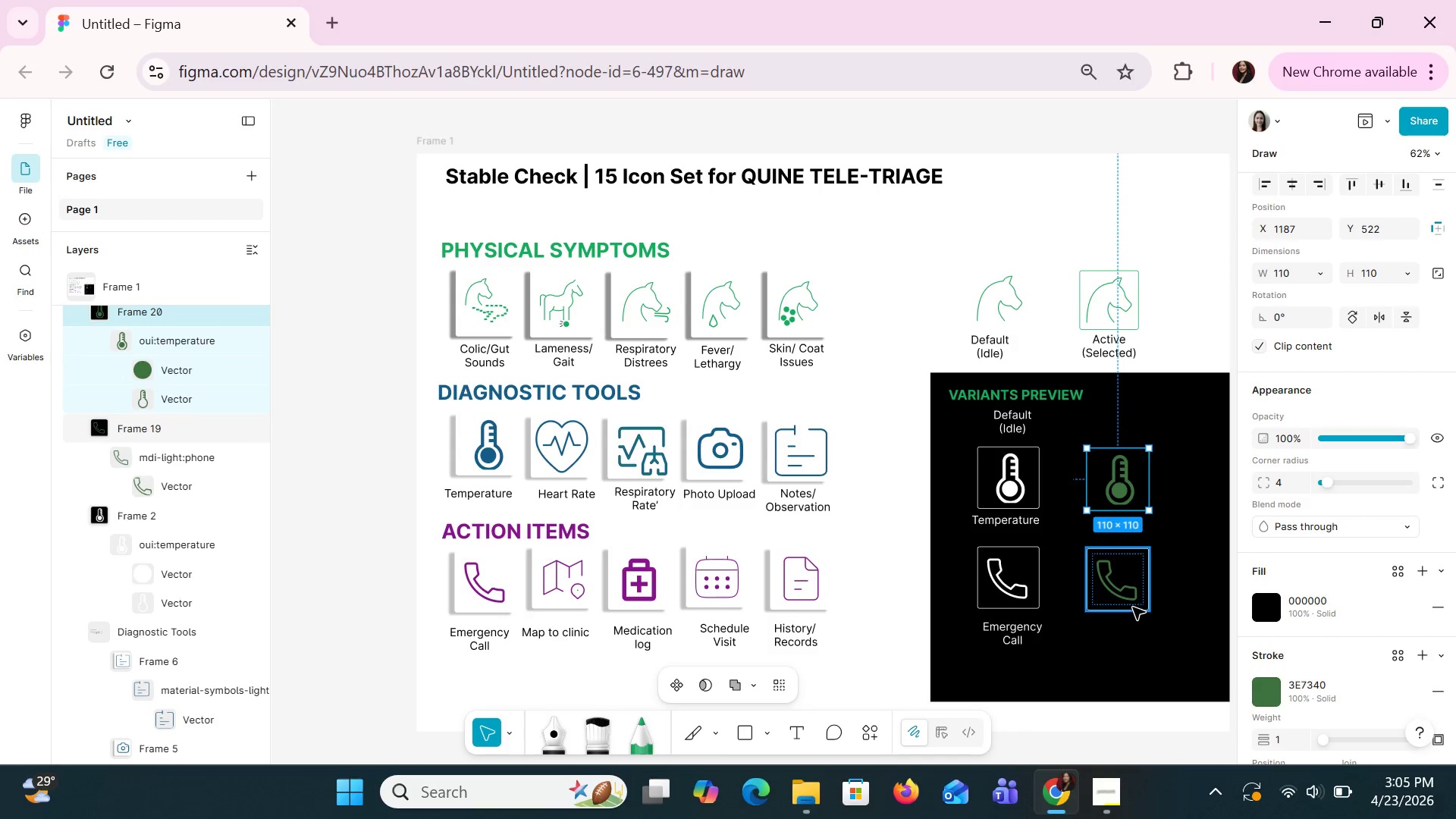 
scroll: coordinate [1296, 657], scroll_direction: down, amount: 1.0
 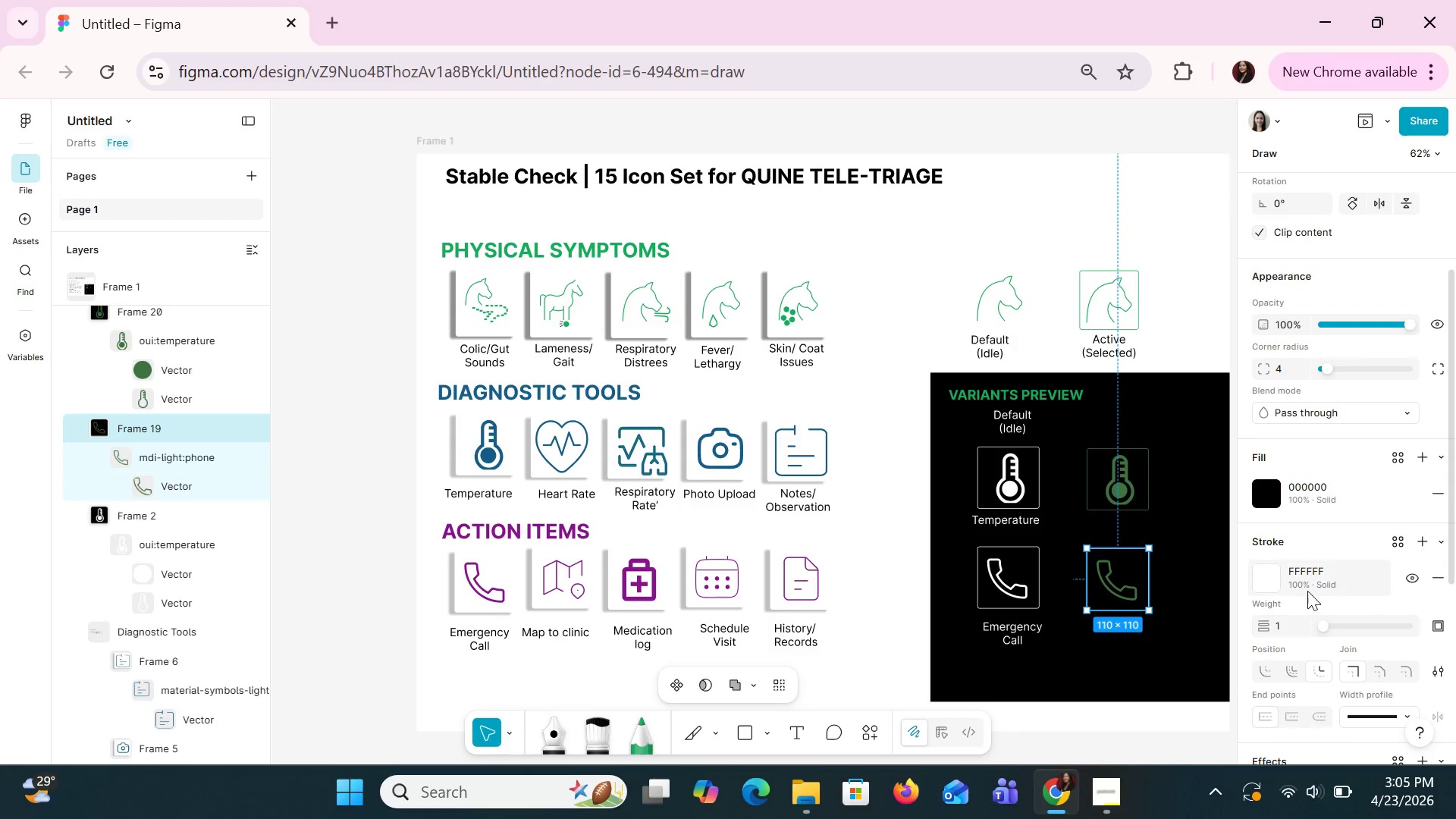 
left_click([1307, 588])
 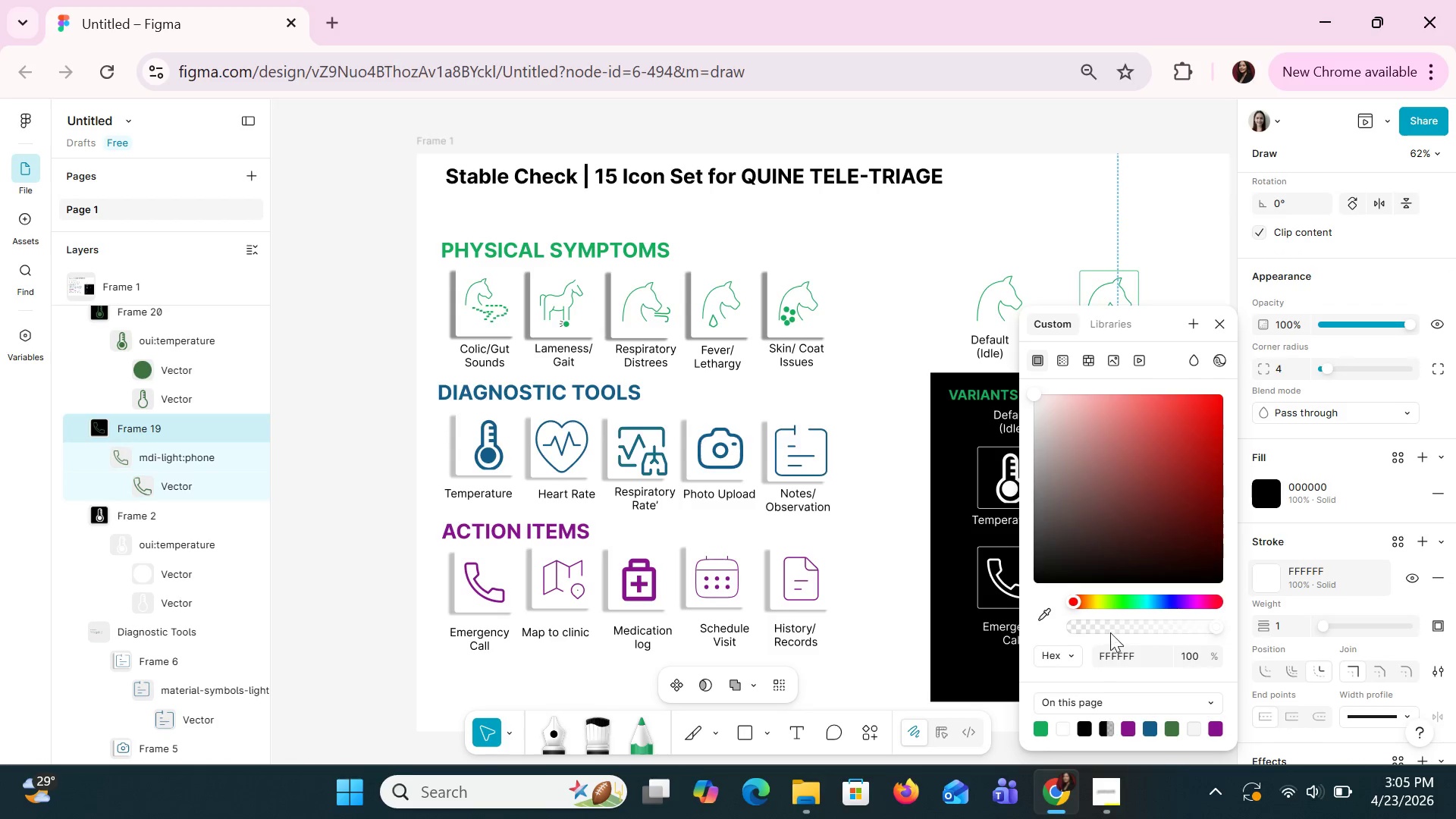 
left_click([1118, 652])
 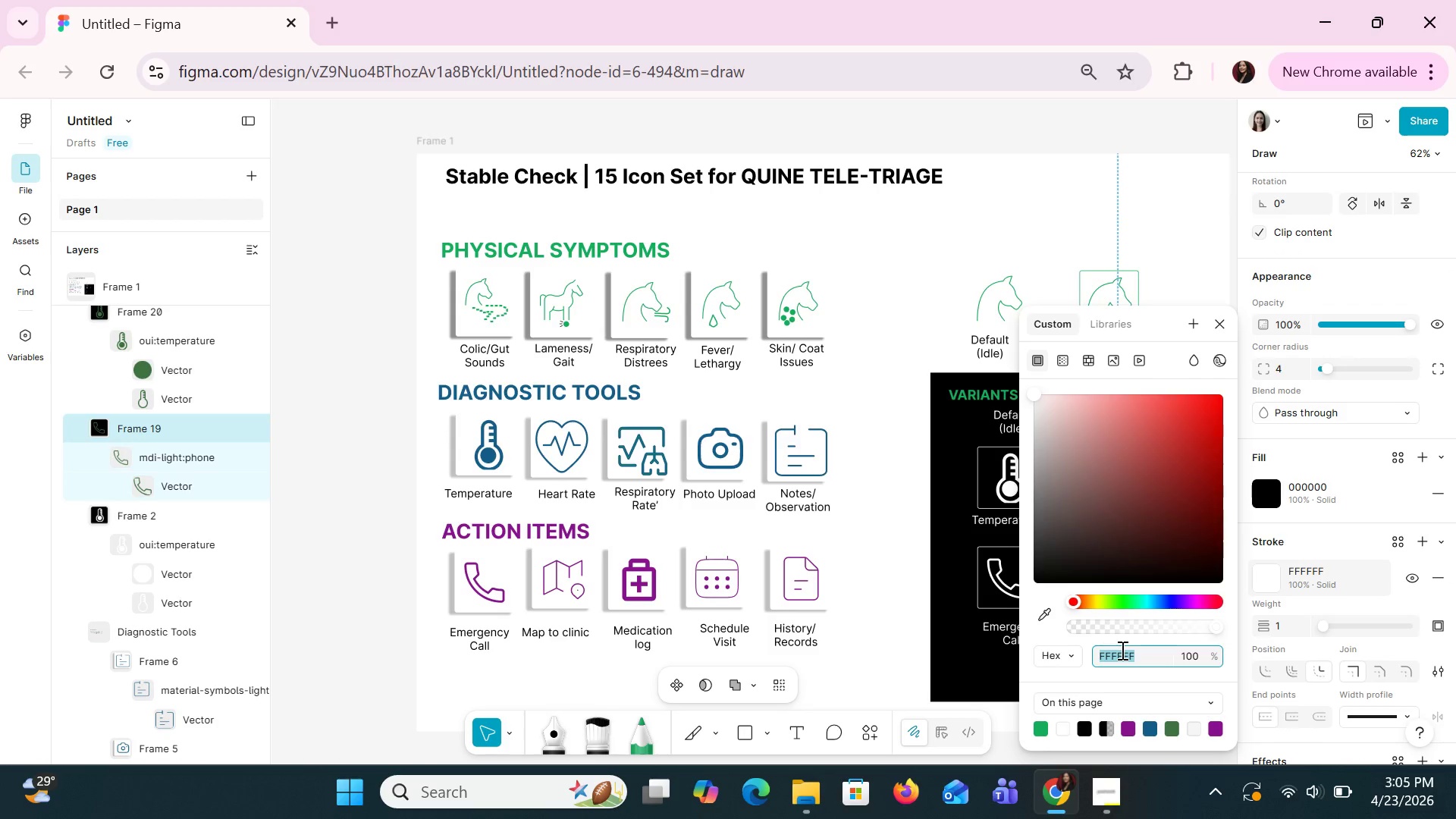 
key(Control+V)
 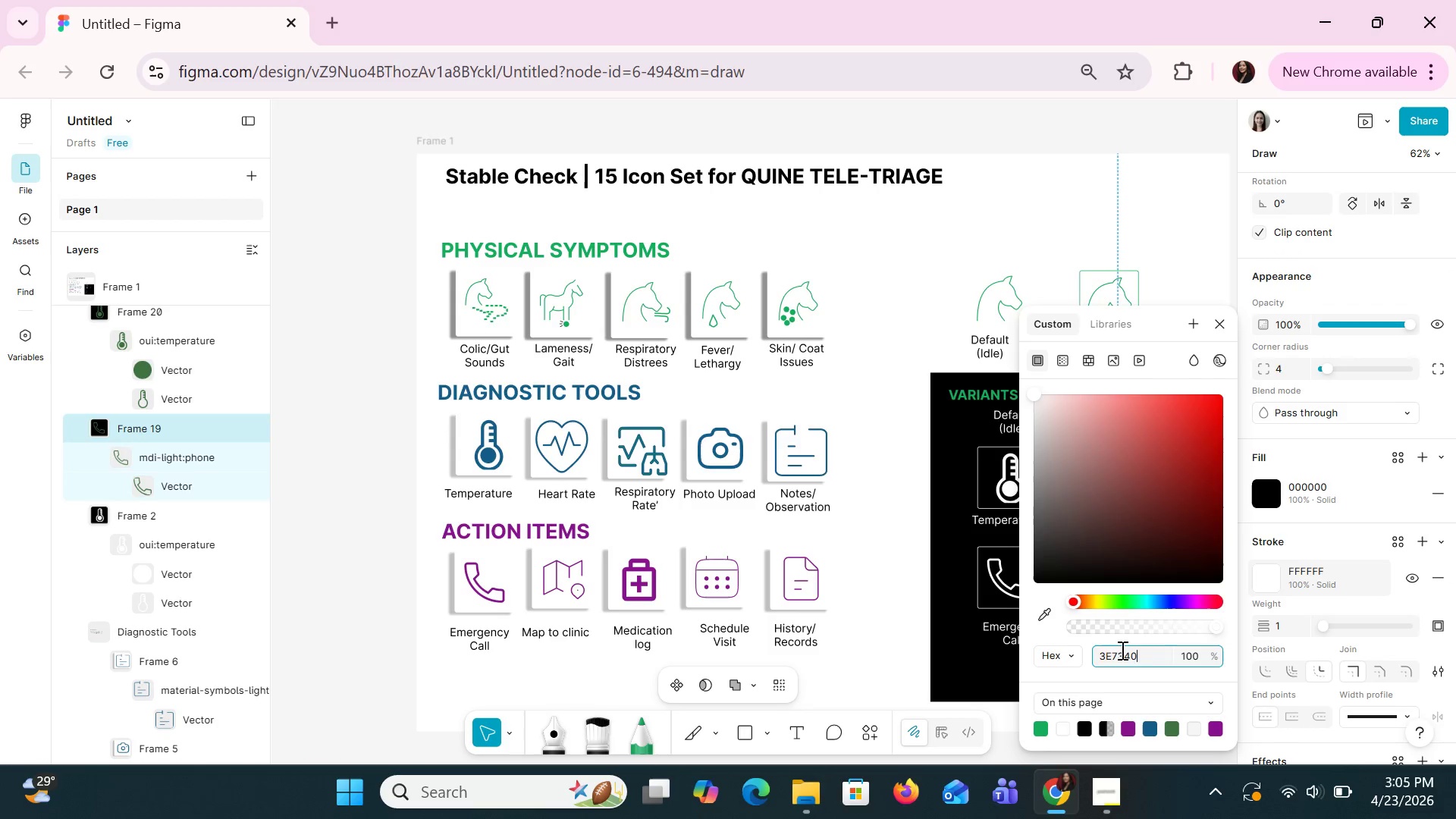 
key(Enter)
 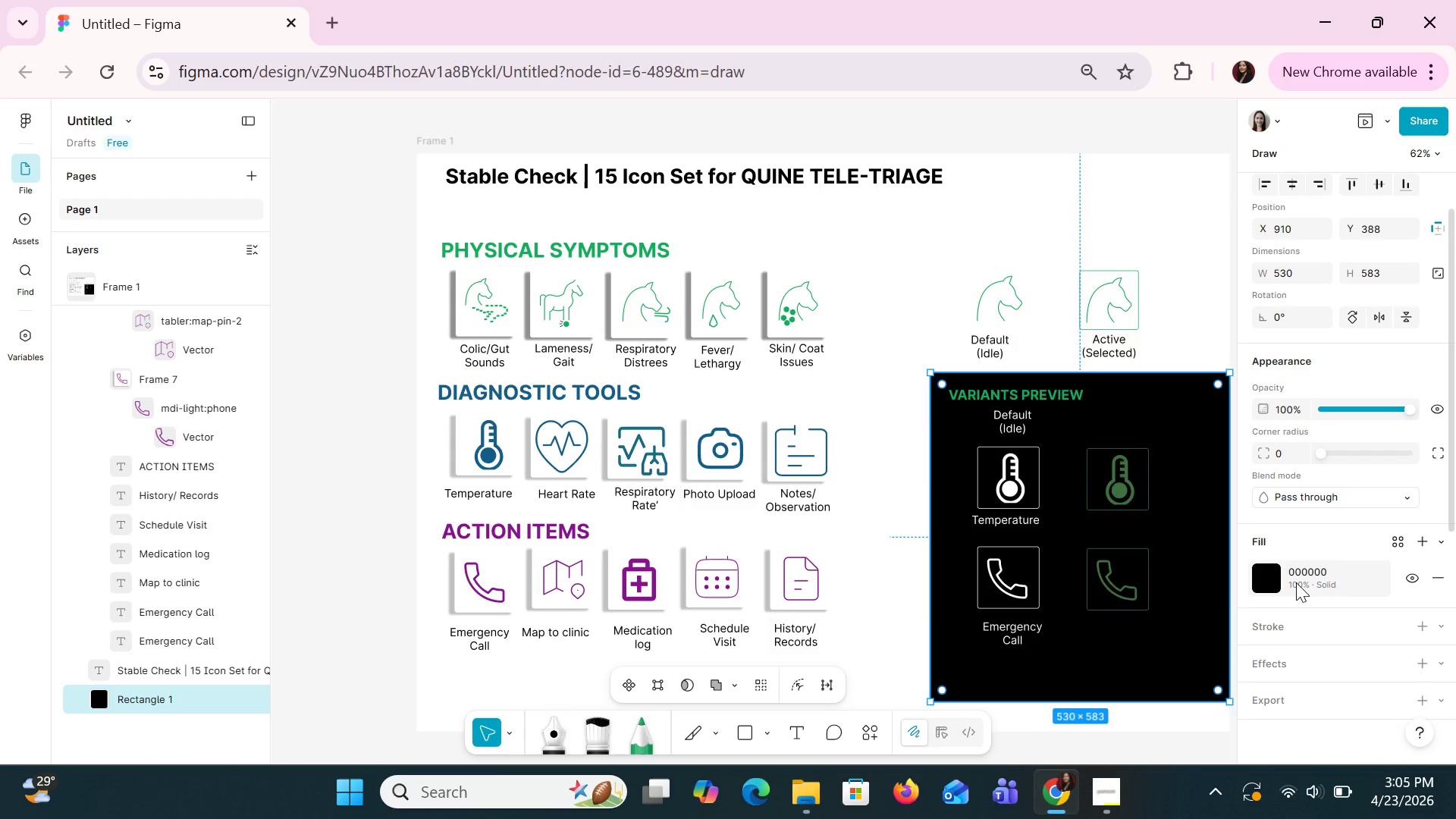 
left_click([1148, 664])
 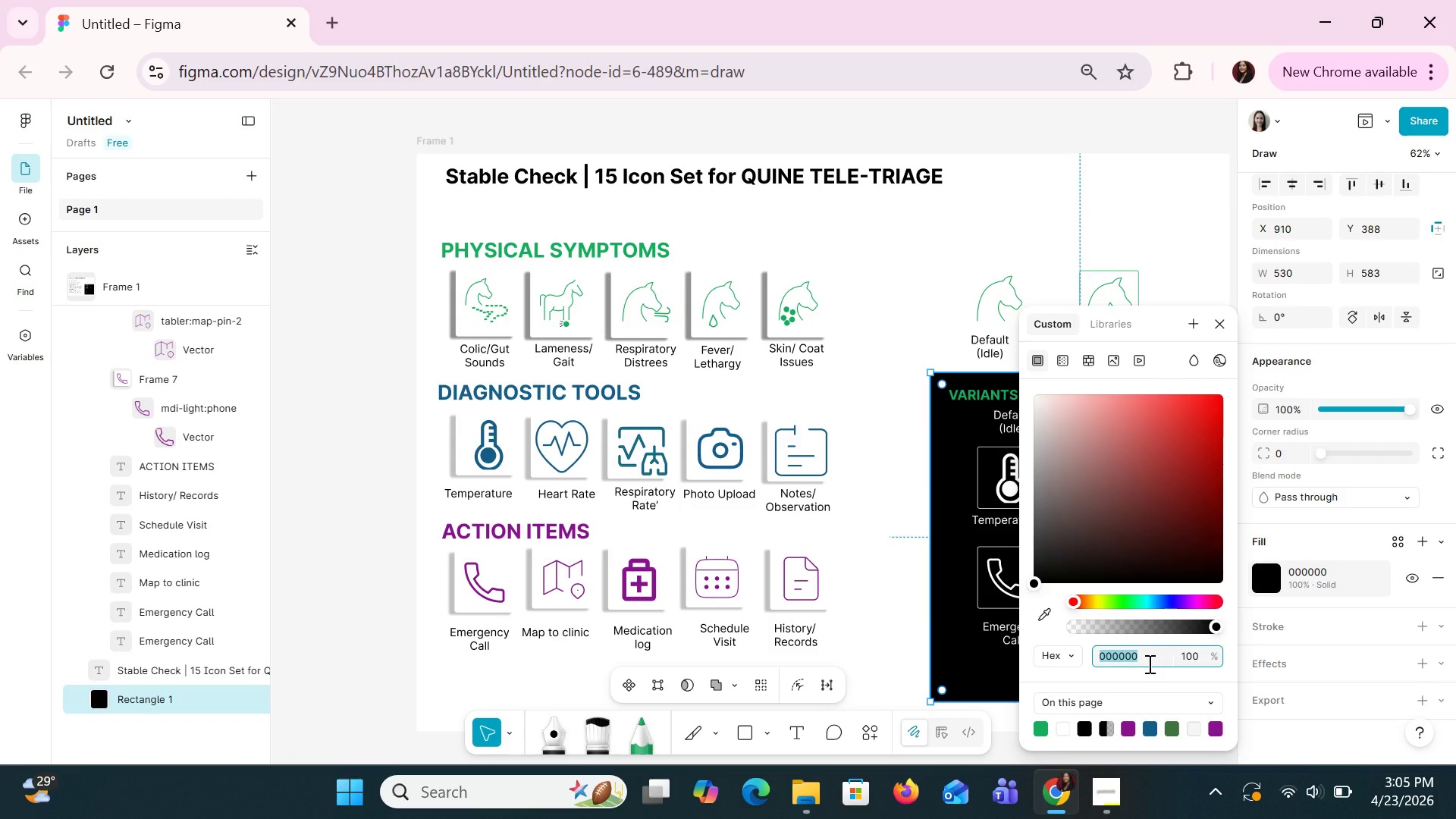 
type(0F1720)
 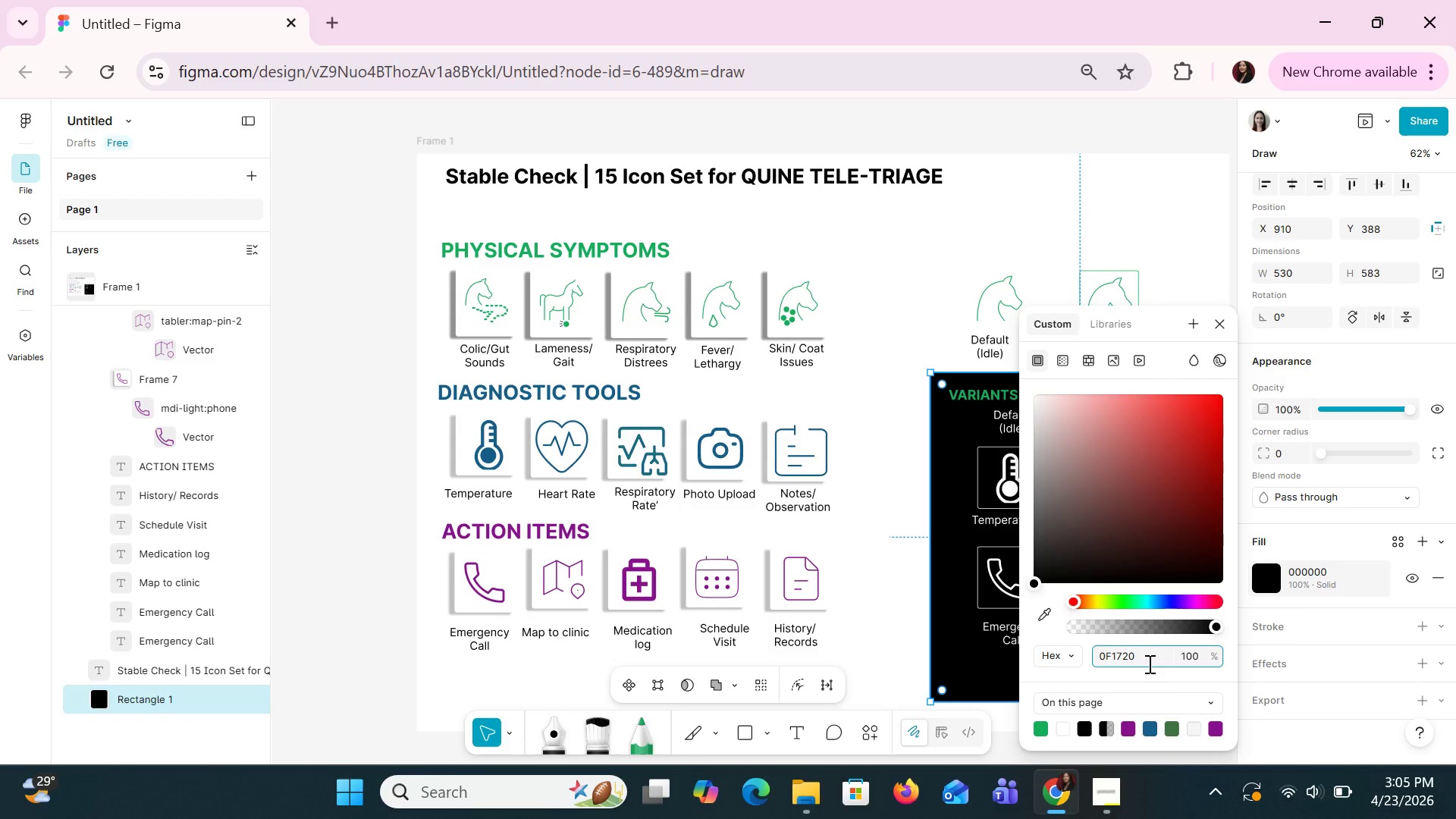 
key(Enter)
 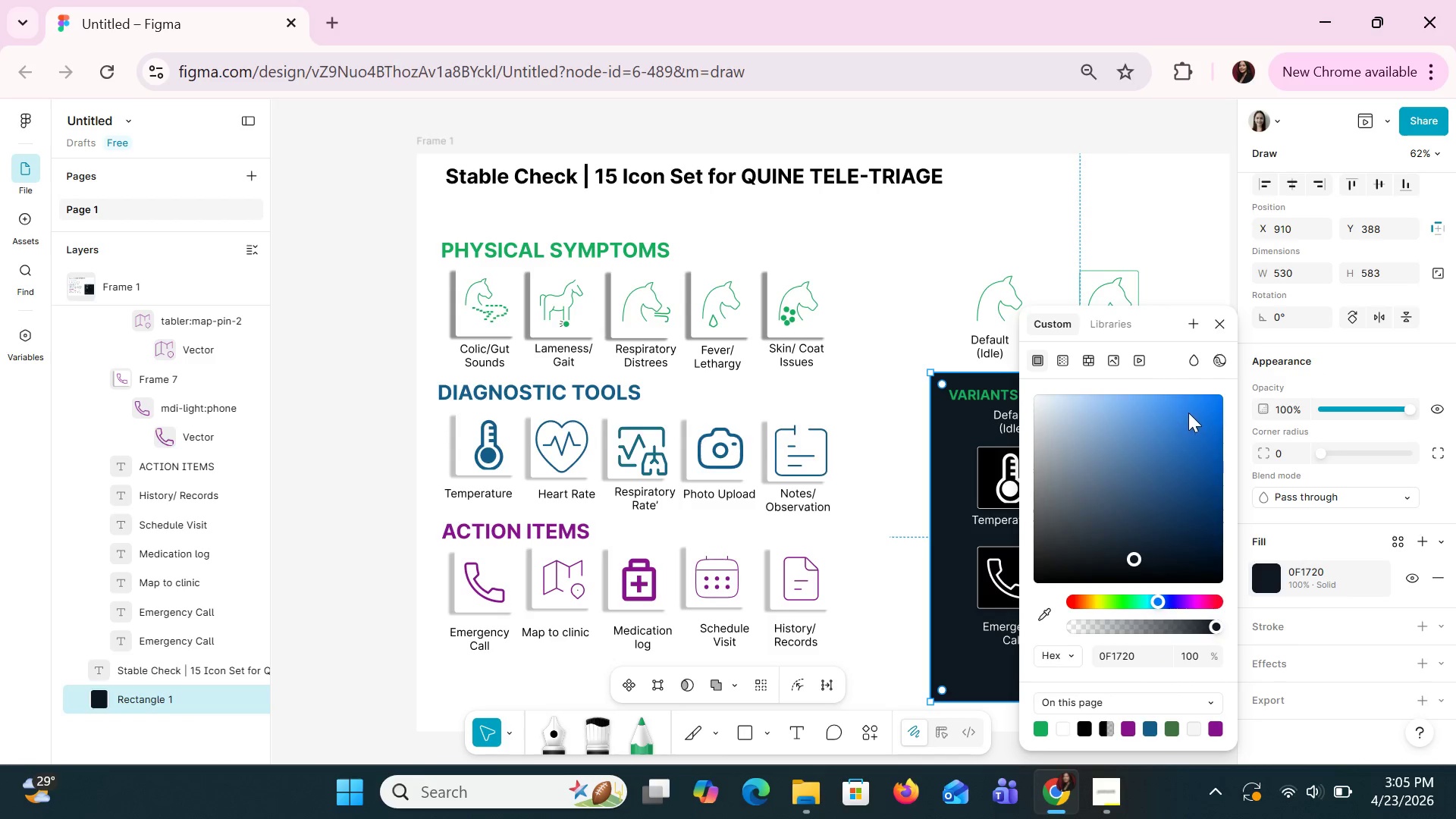 
left_click([1224, 326])
 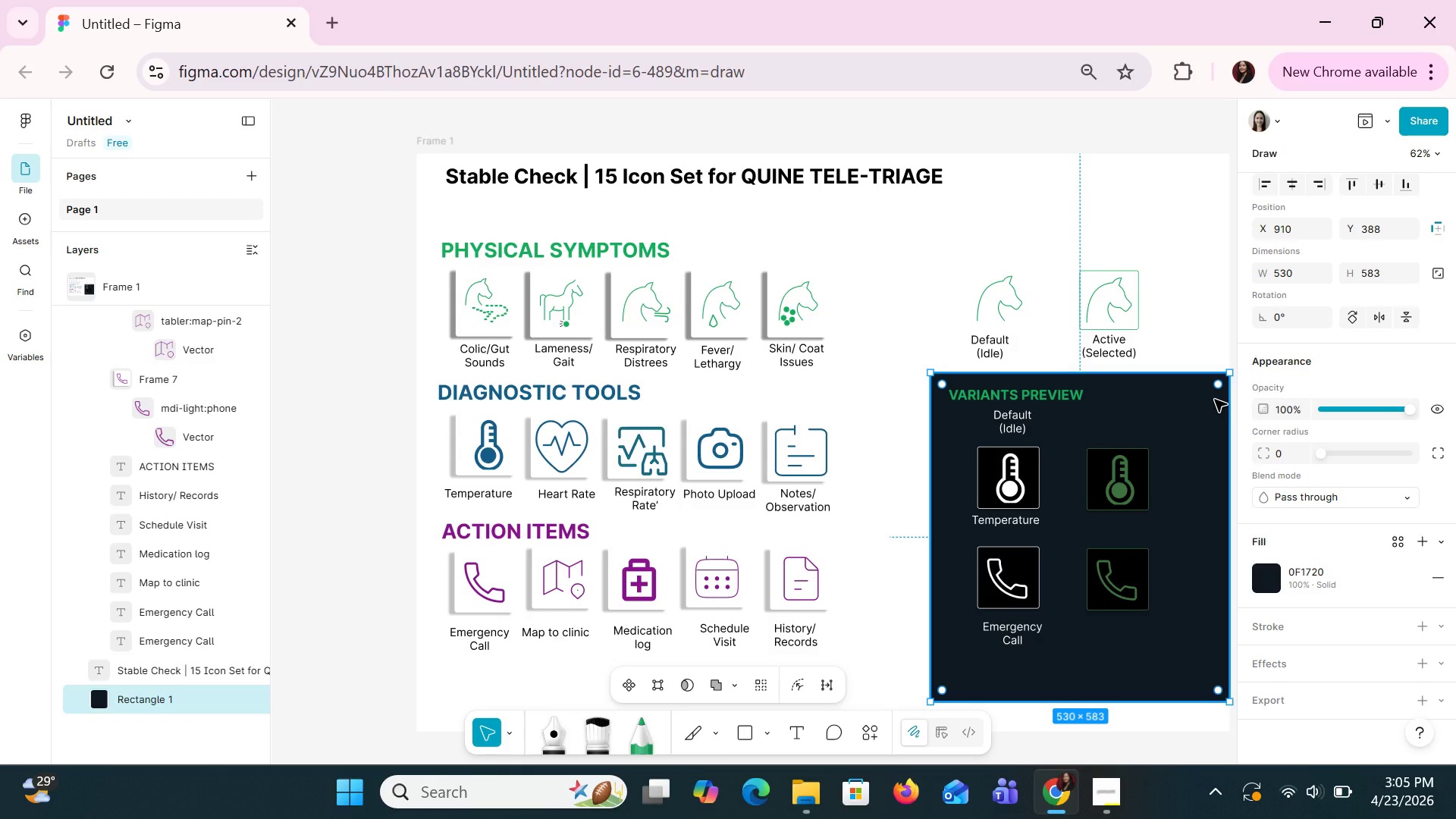 
wait(14.64)
 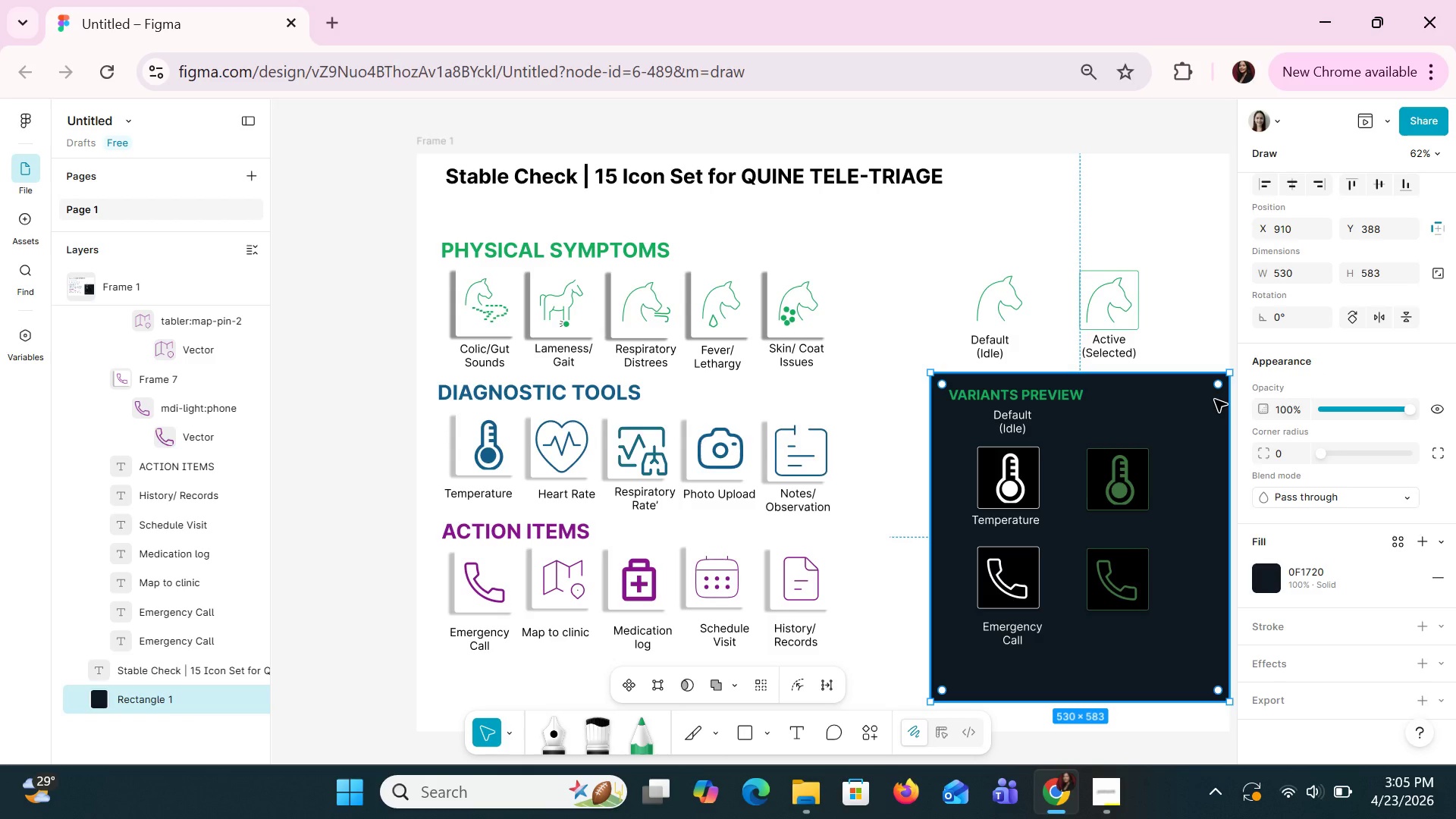 
left_click([1122, 346])
 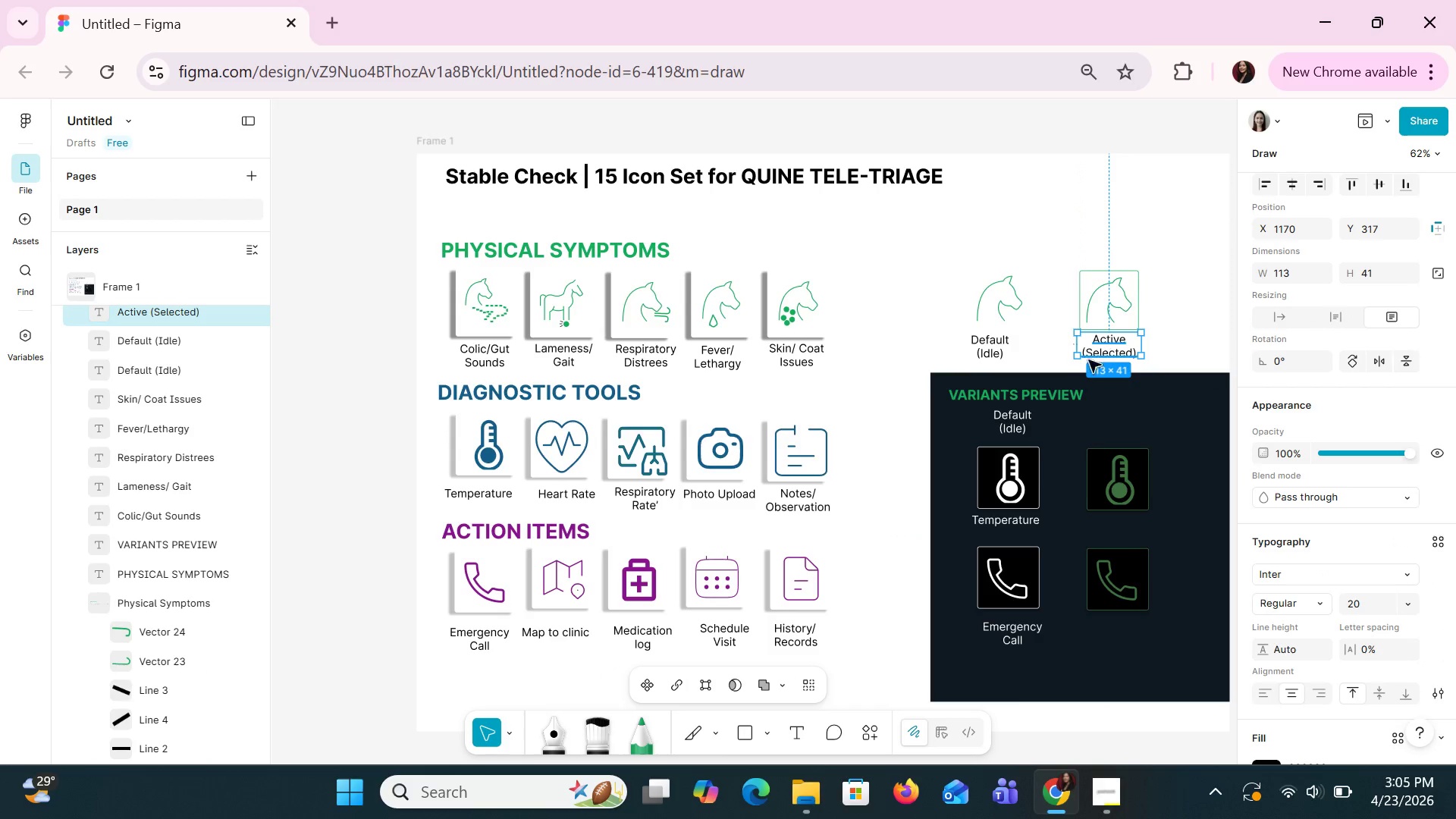 
left_click([1109, 400])
 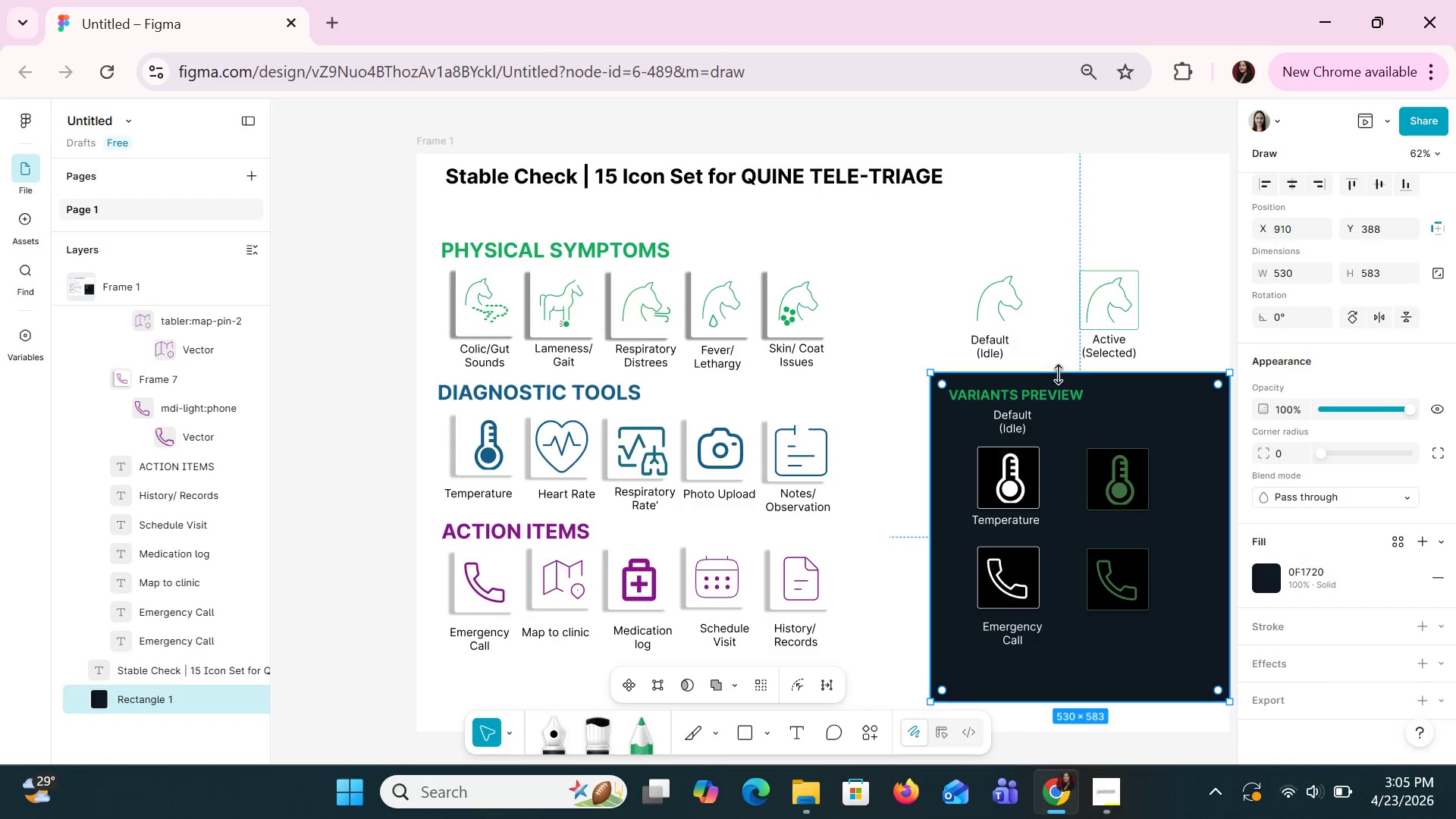 
left_click_drag(start_coordinate=[1059, 373], to_coordinate=[1032, 236])
 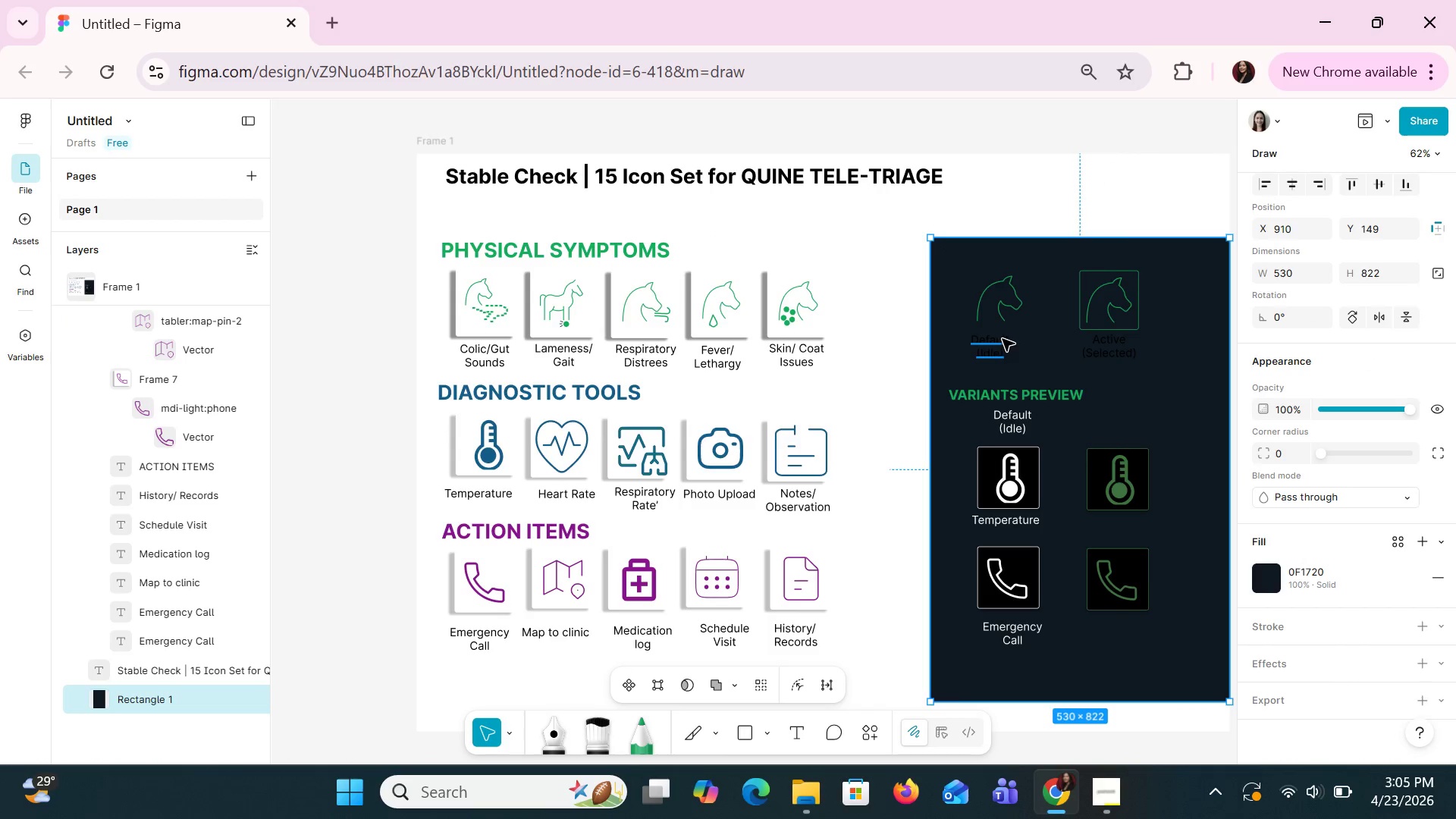 
hold_key(key=ShiftLeft, duration=1.51)
left_click([1112, 356])
 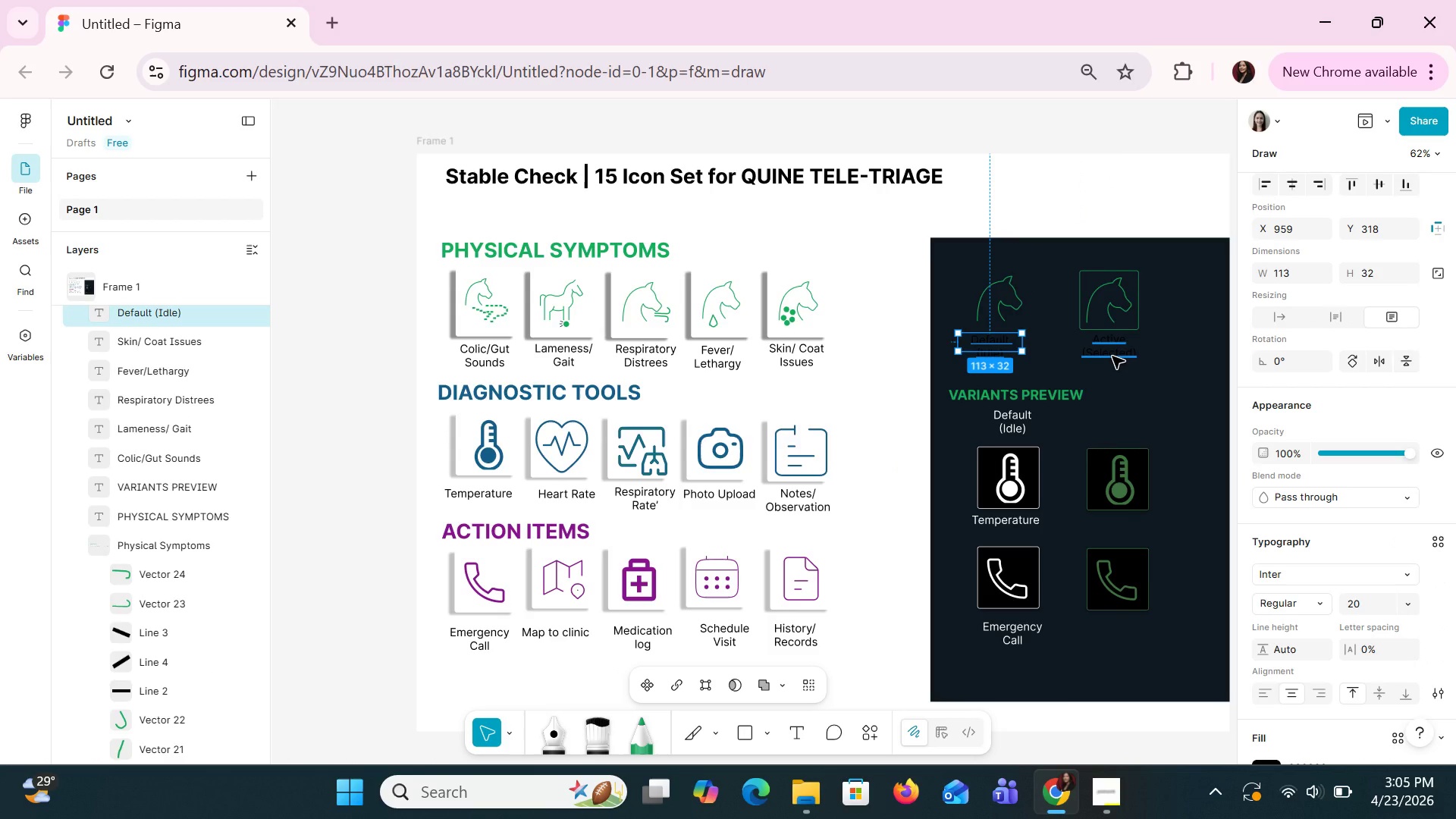 
hold_key(key=ShiftLeft, duration=0.61)
 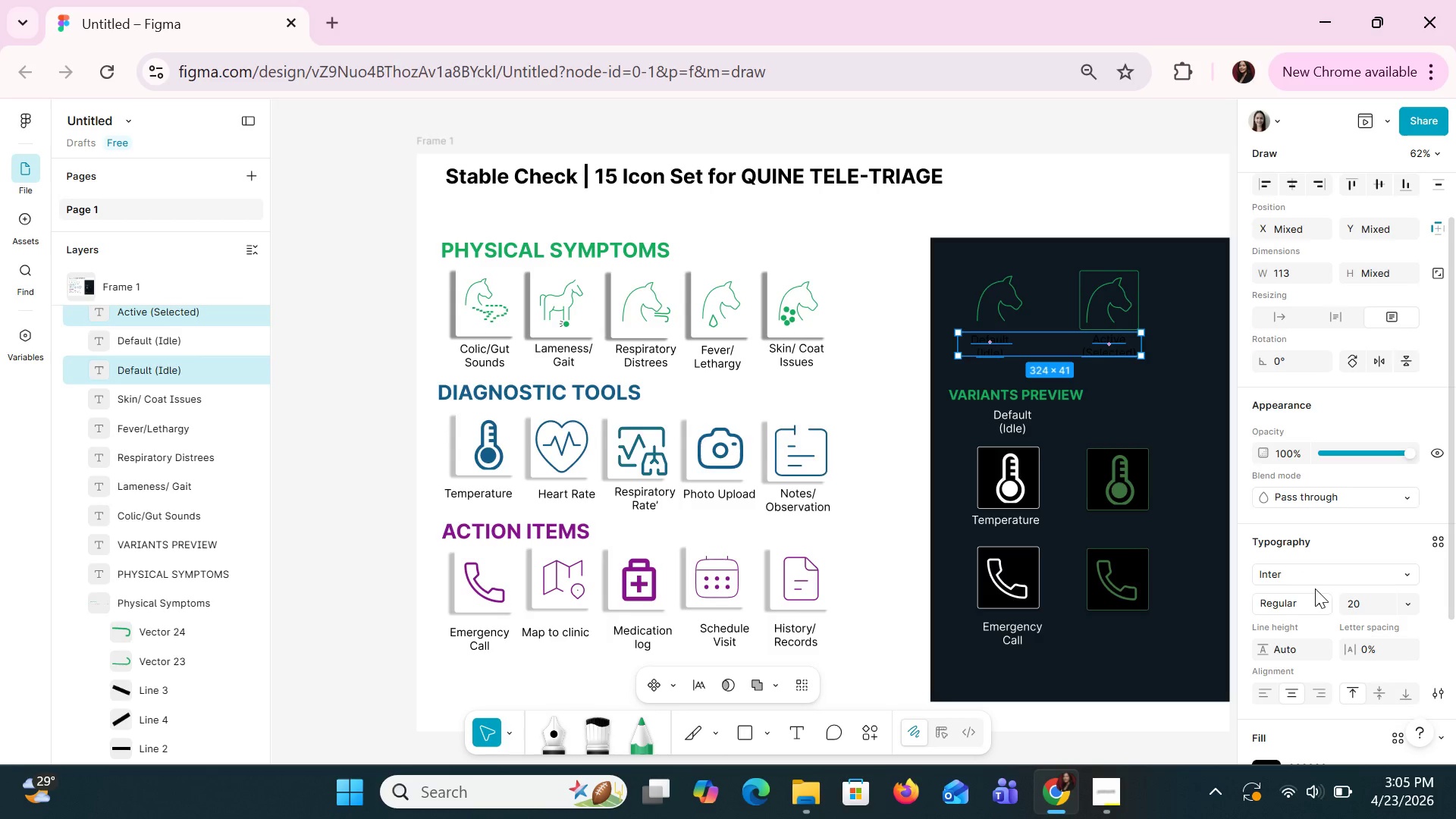 
scroll: coordinate [1321, 598], scroll_direction: down, amount: 2.0
 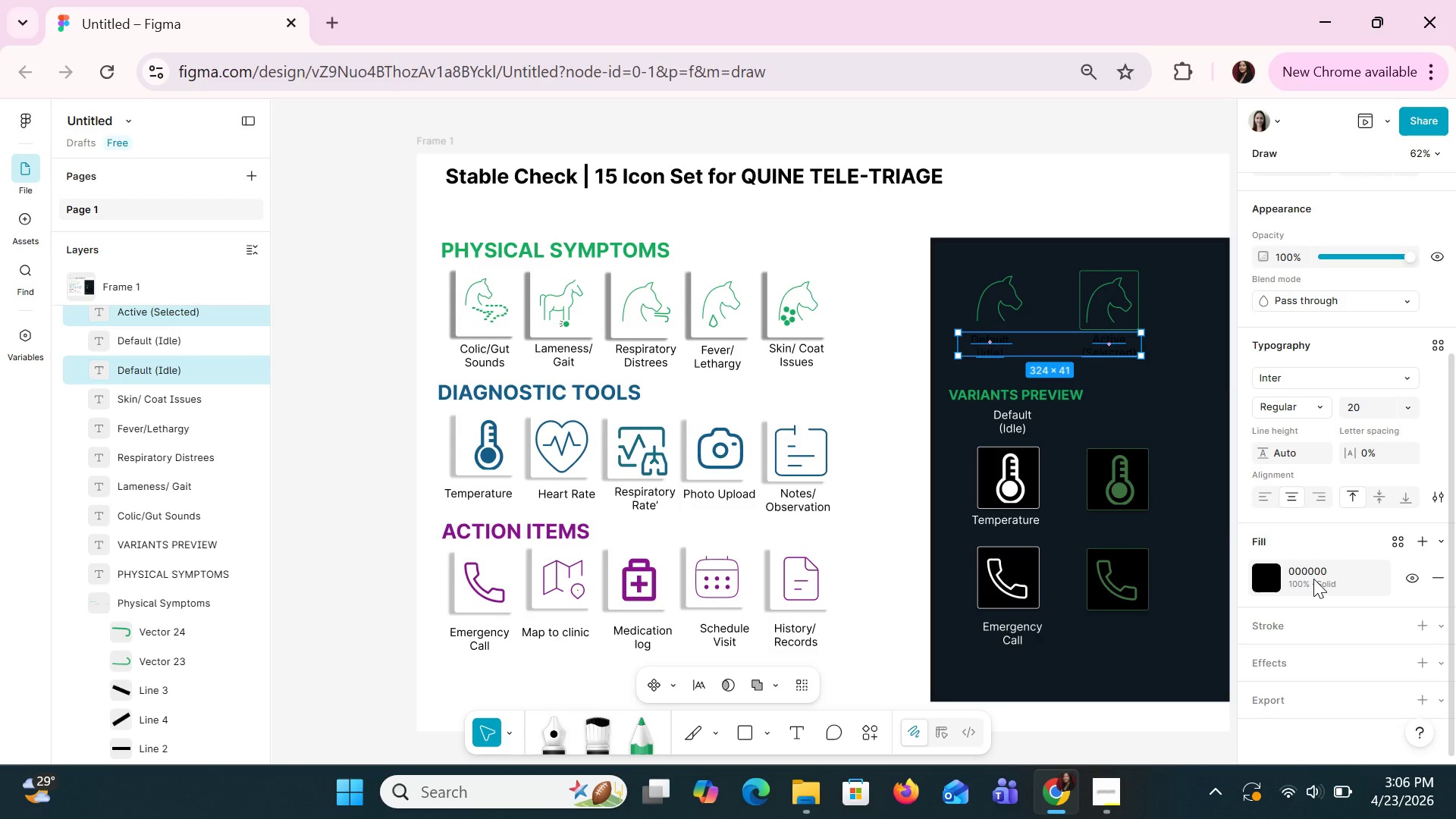 
left_click([1313, 579])
 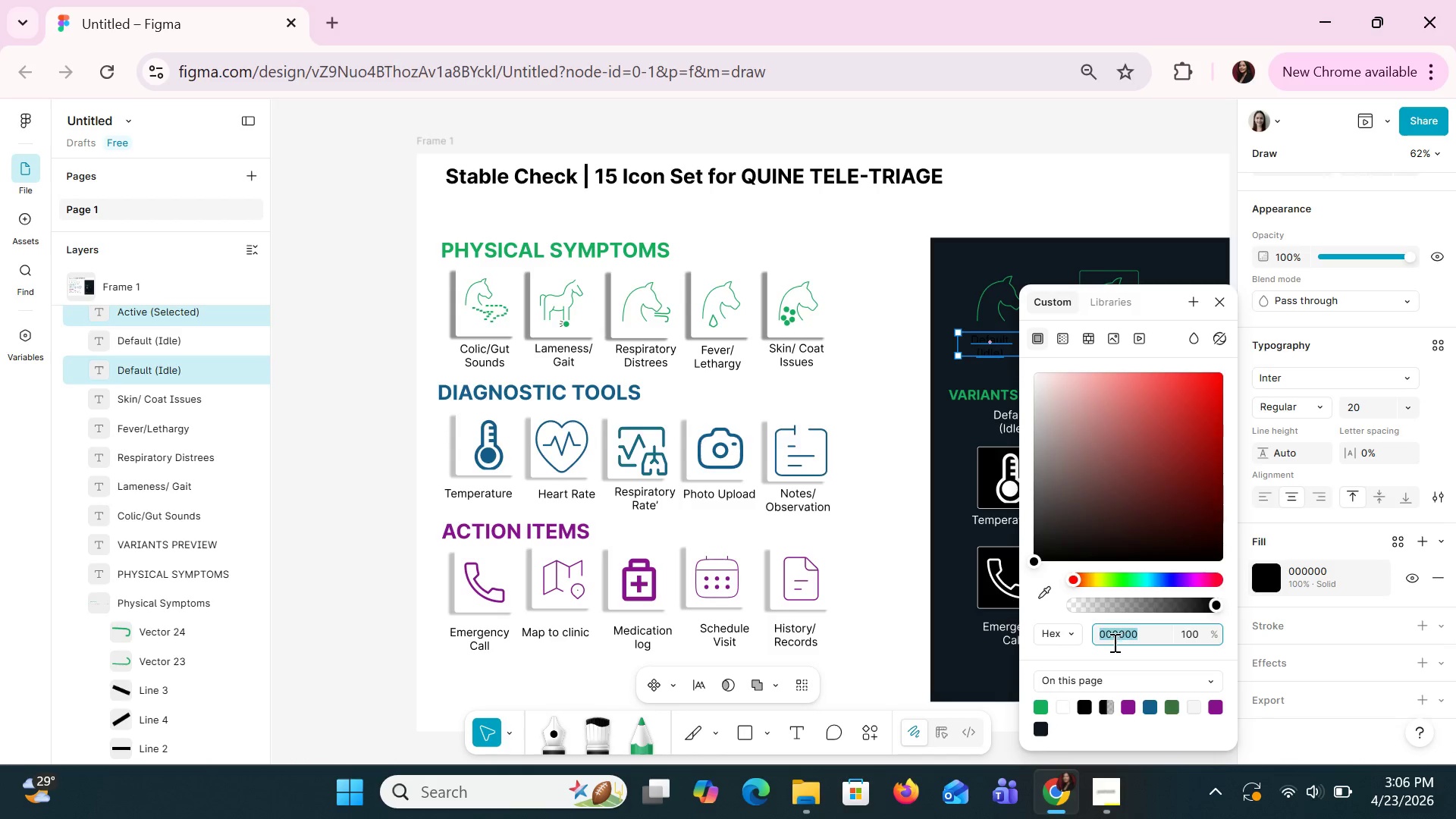 
type(WHITE)
 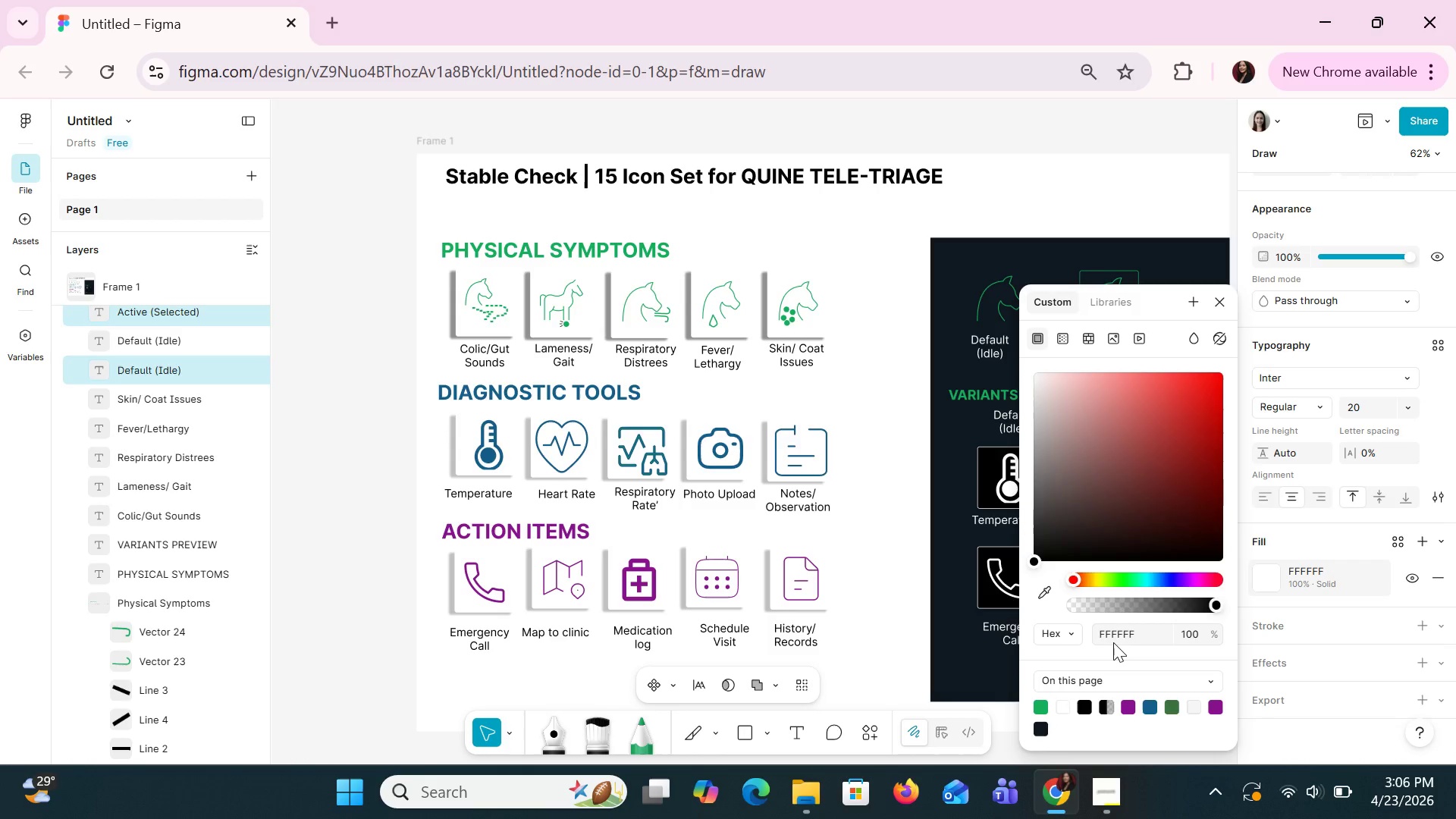 
key(Enter)
 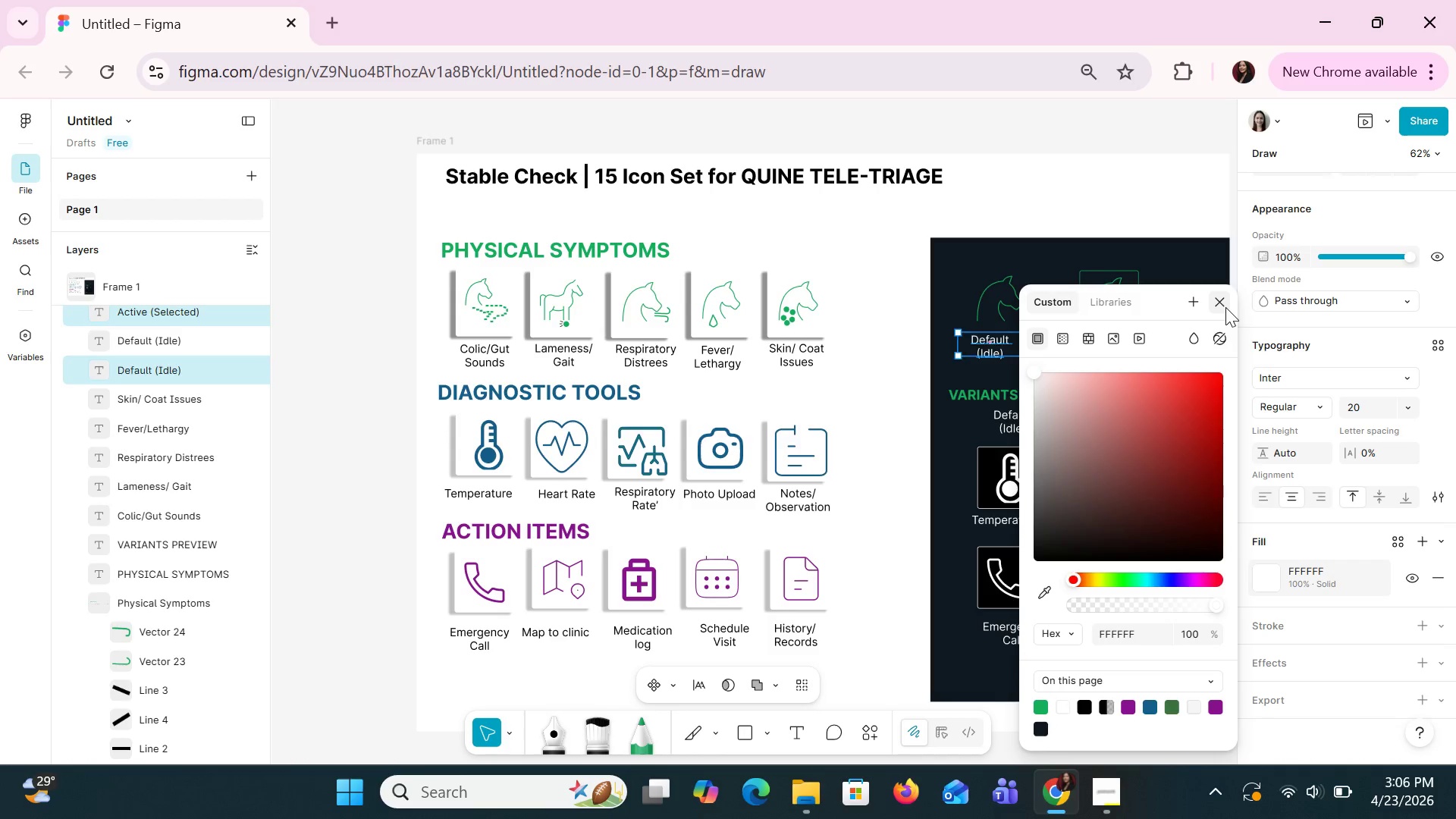 
left_click([1225, 307])
 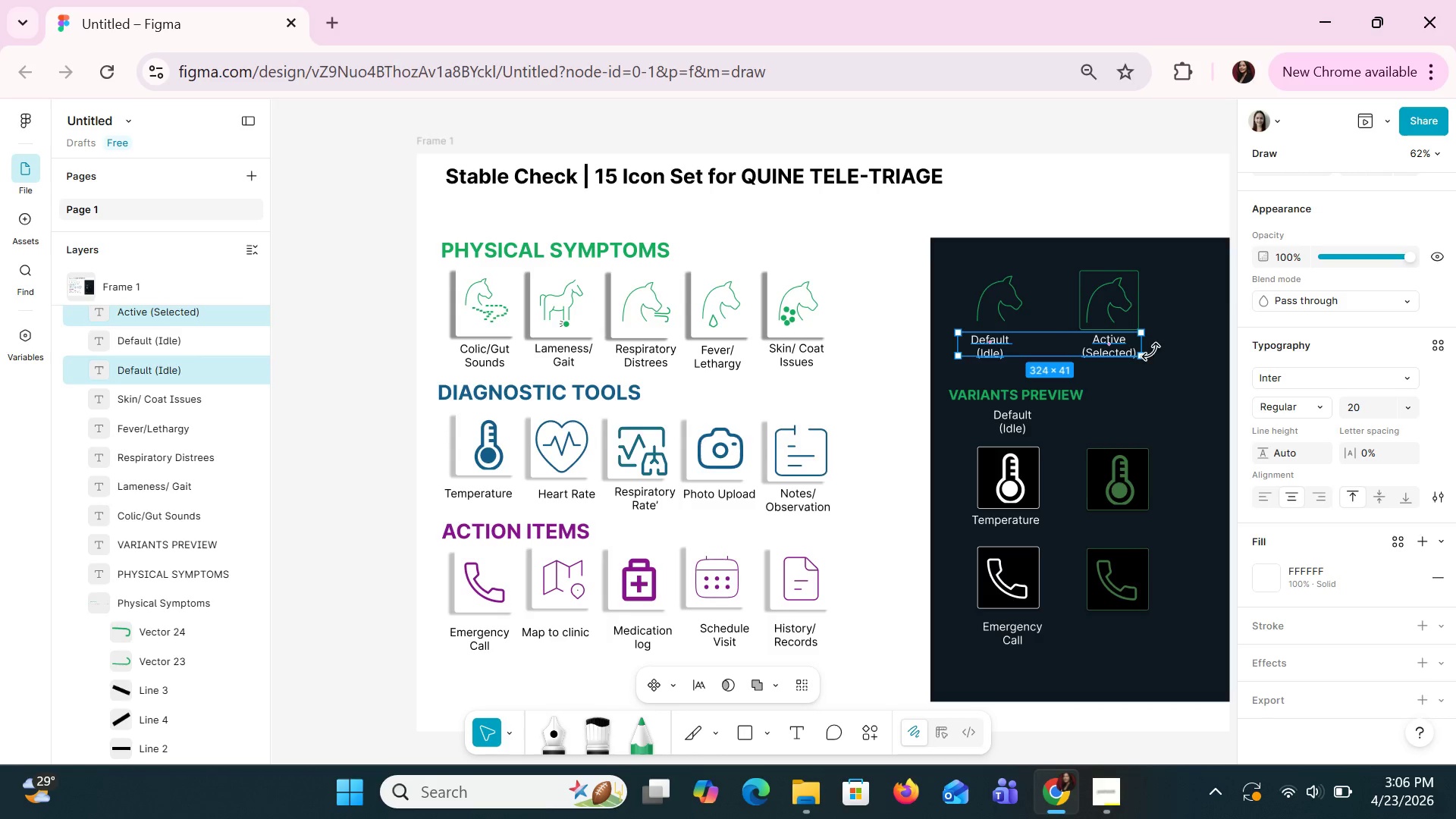 
left_click([1131, 344])
 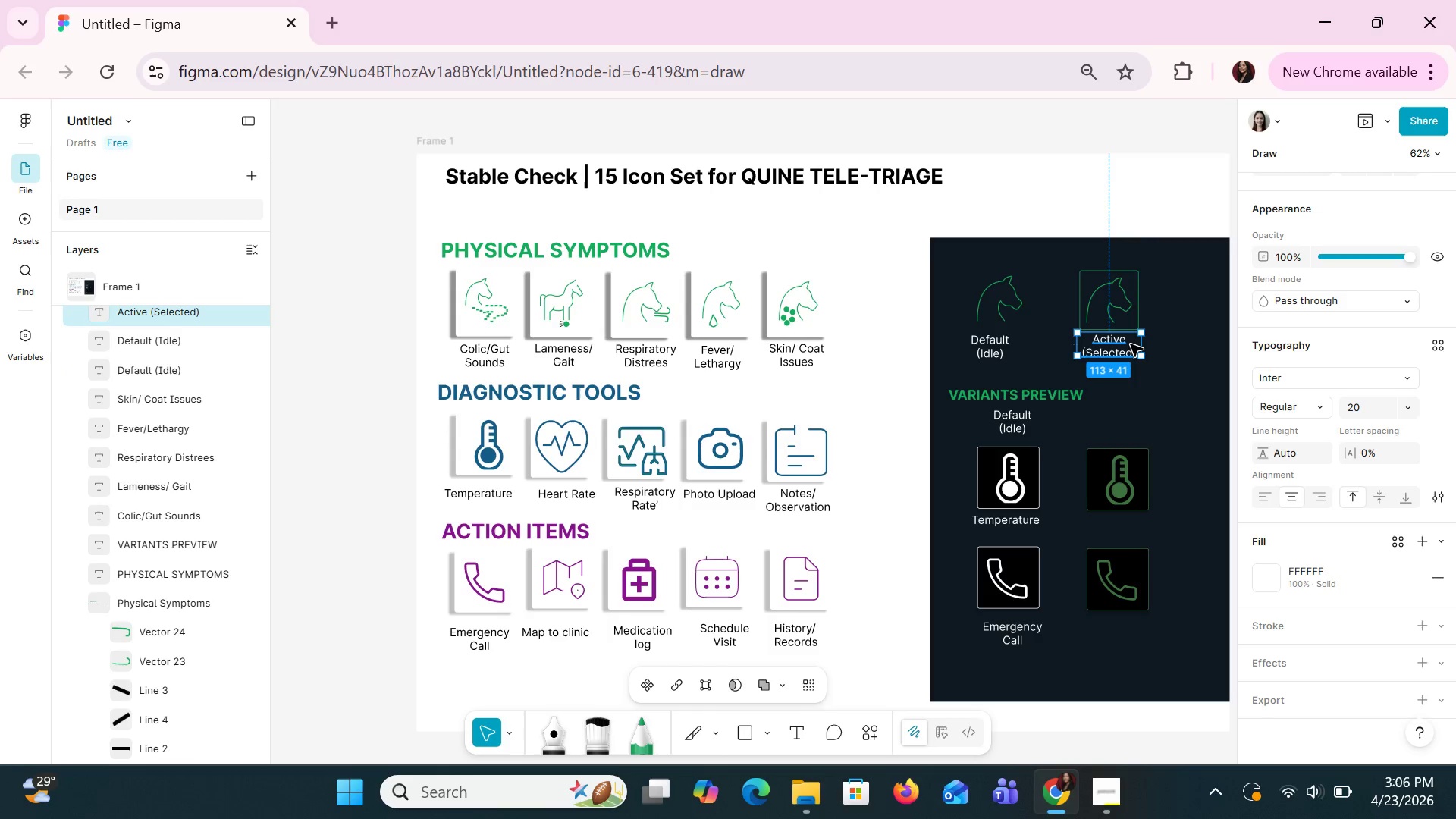 
left_click([1130, 344])
 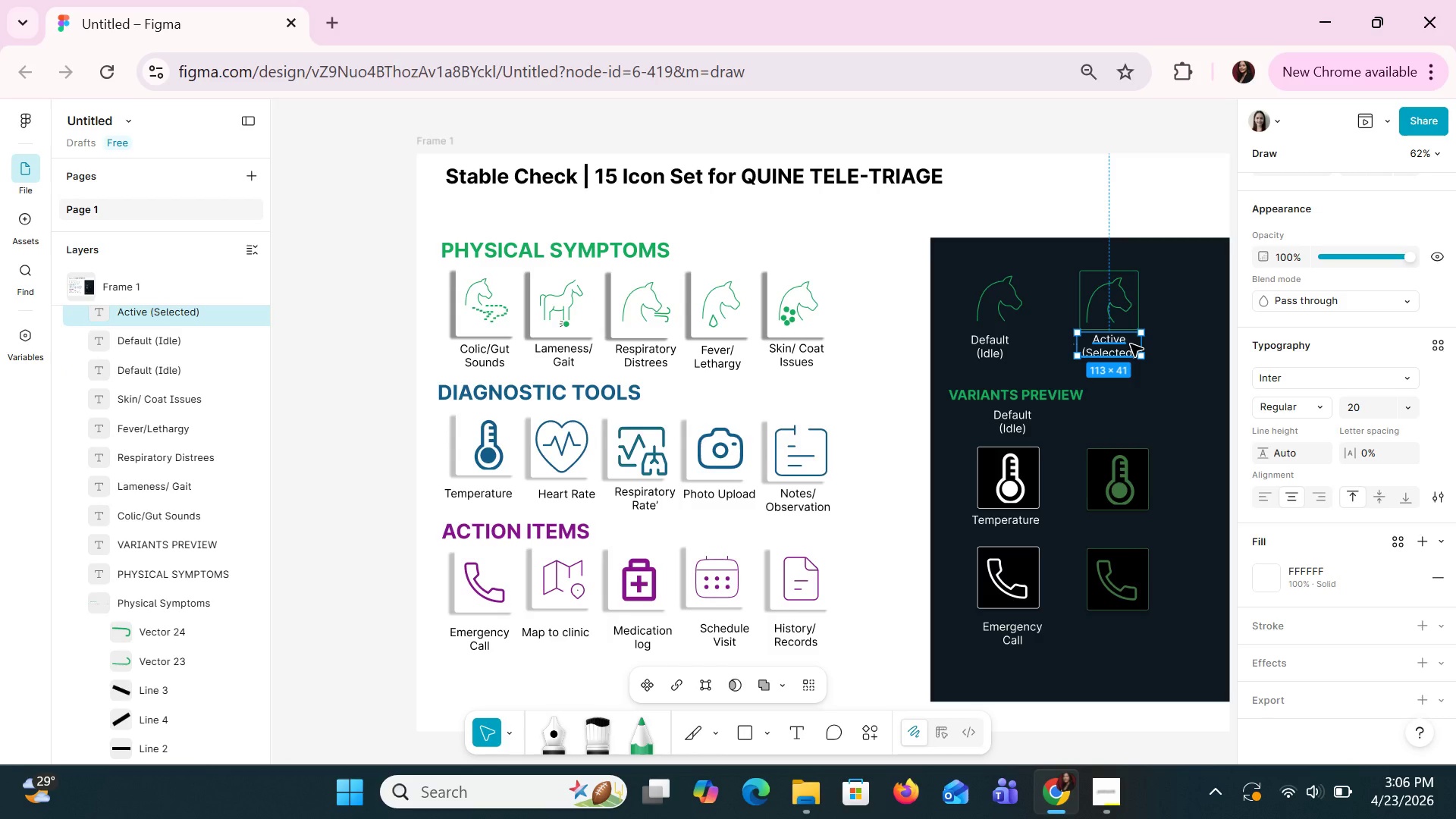 
key(Control+C)
 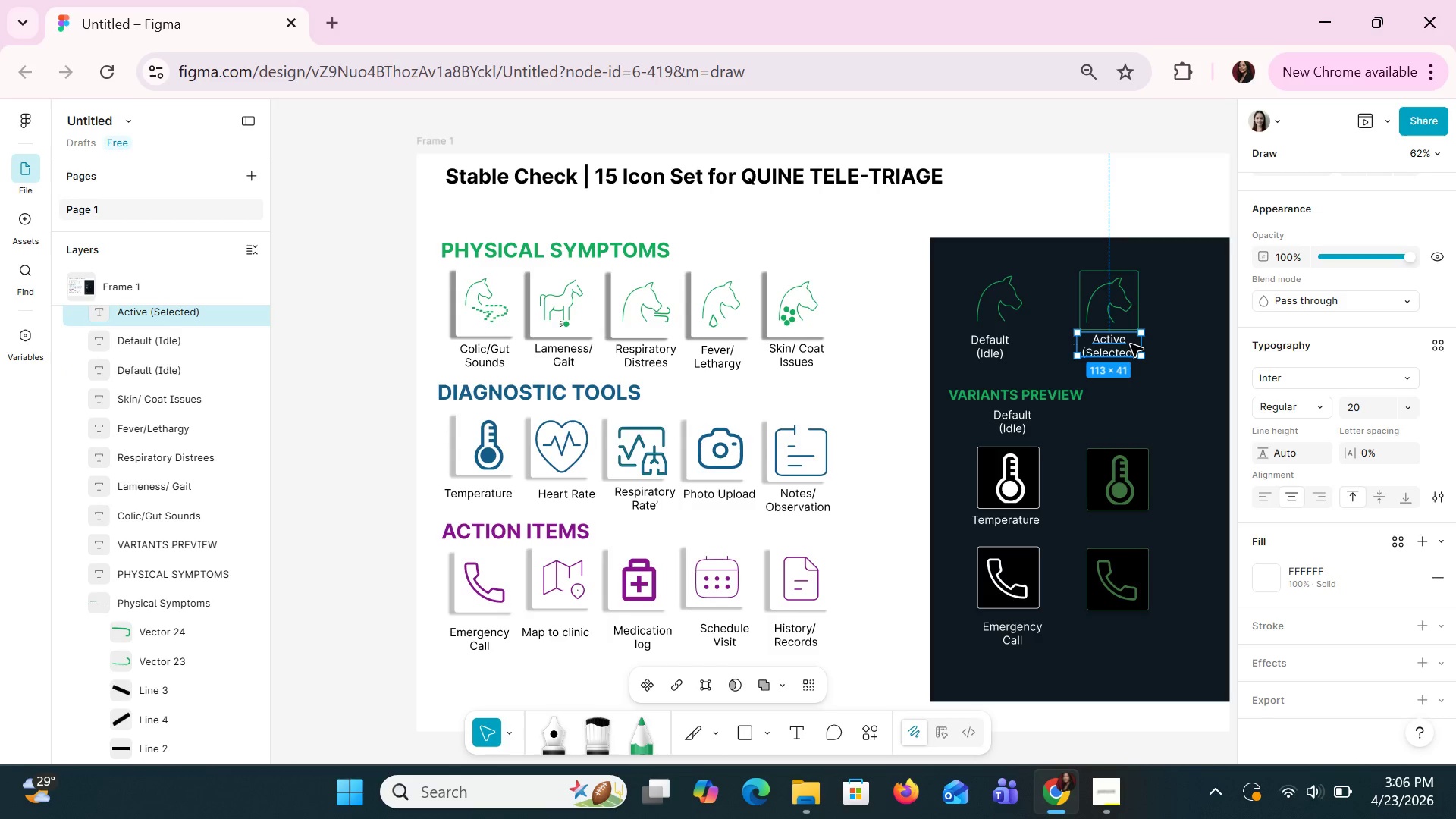 
key(Control+V)
 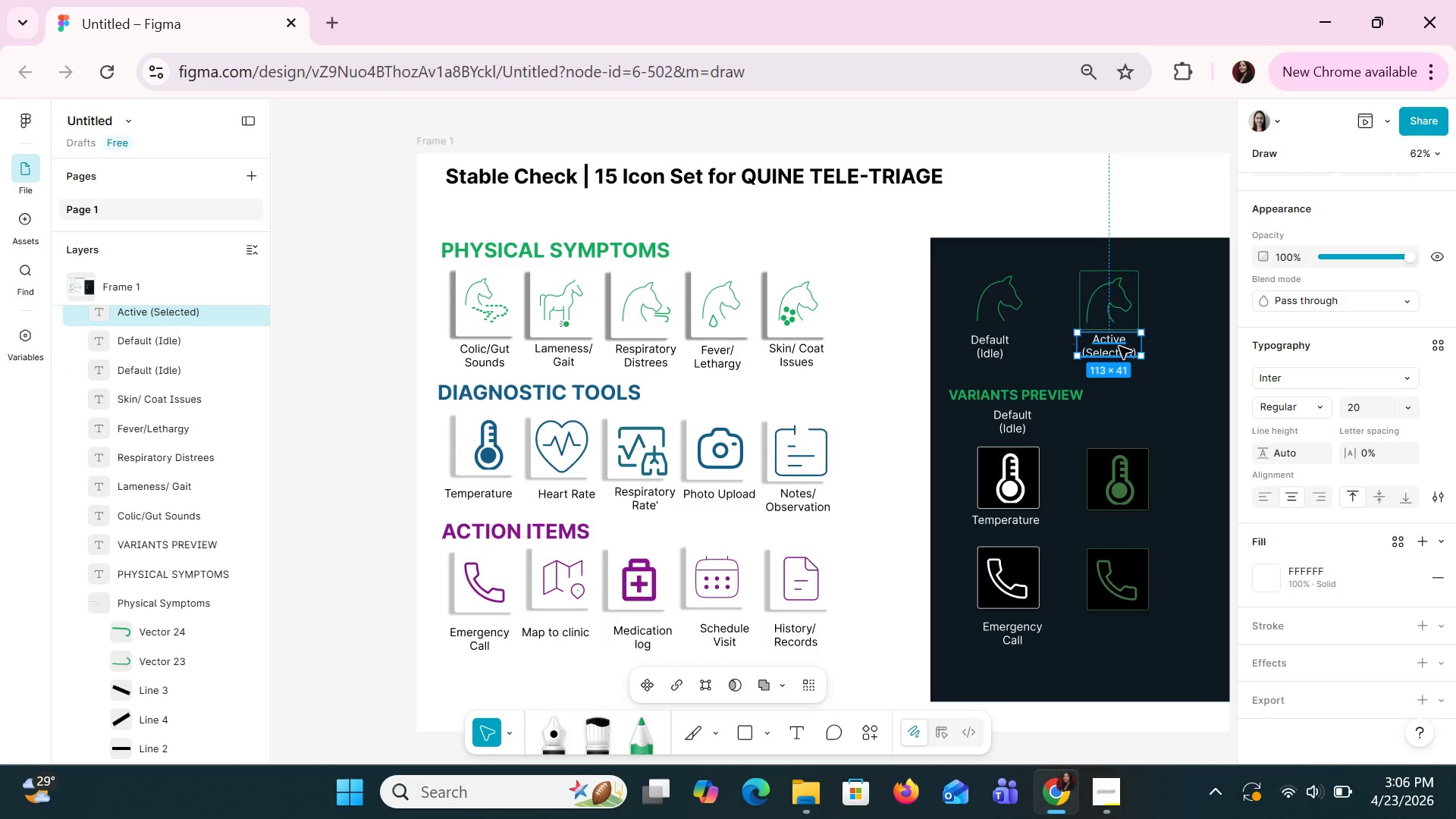 
left_click_drag(start_coordinate=[1119, 346], to_coordinate=[1120, 422])
 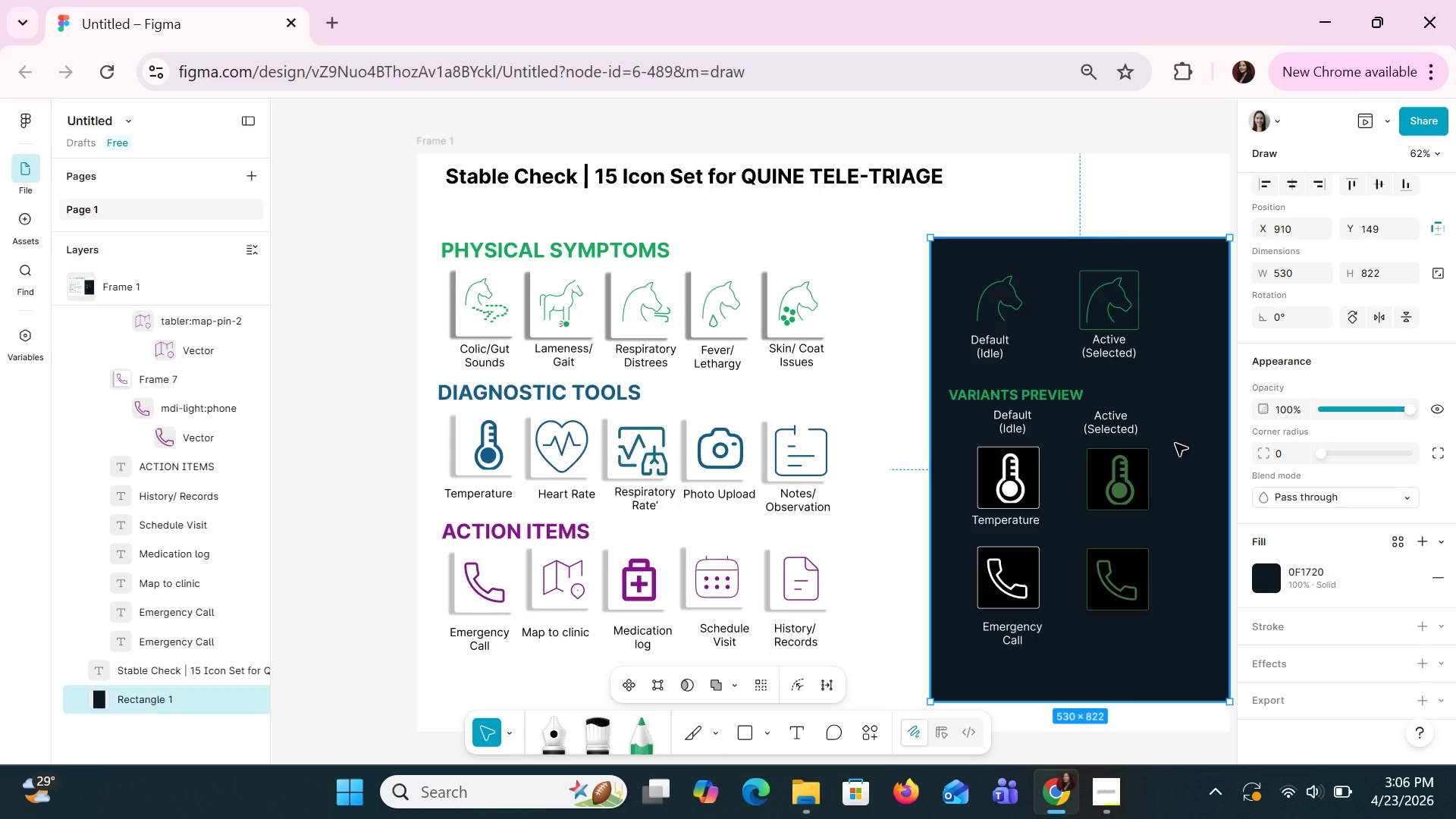 
left_click([1175, 443])
 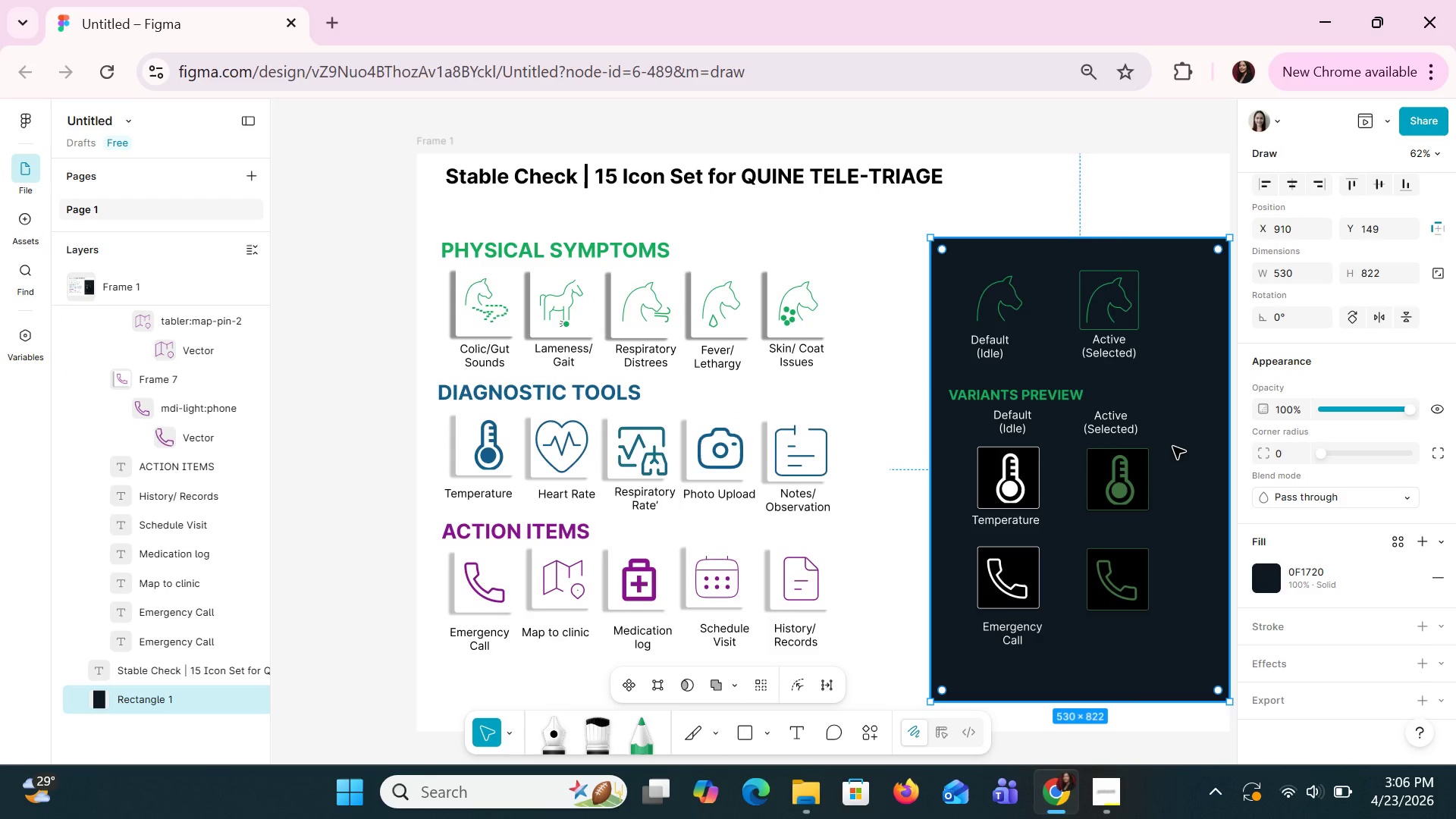 
wait(17.5)
 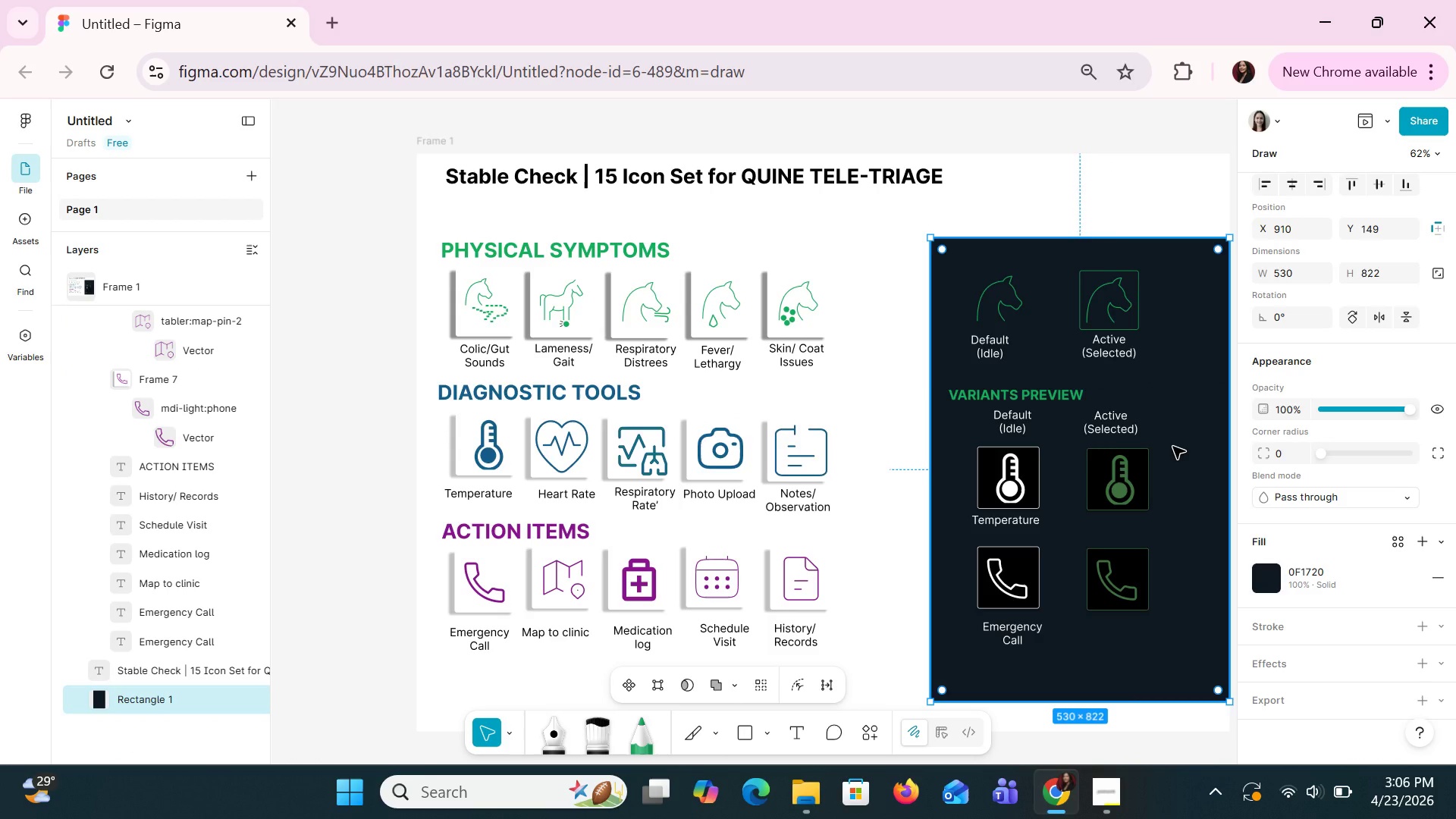 
hold_key(key=ControlLeft, duration=1.5)
scroll: coordinate [1022, 657], scroll_direction: down, amount: 1.0
 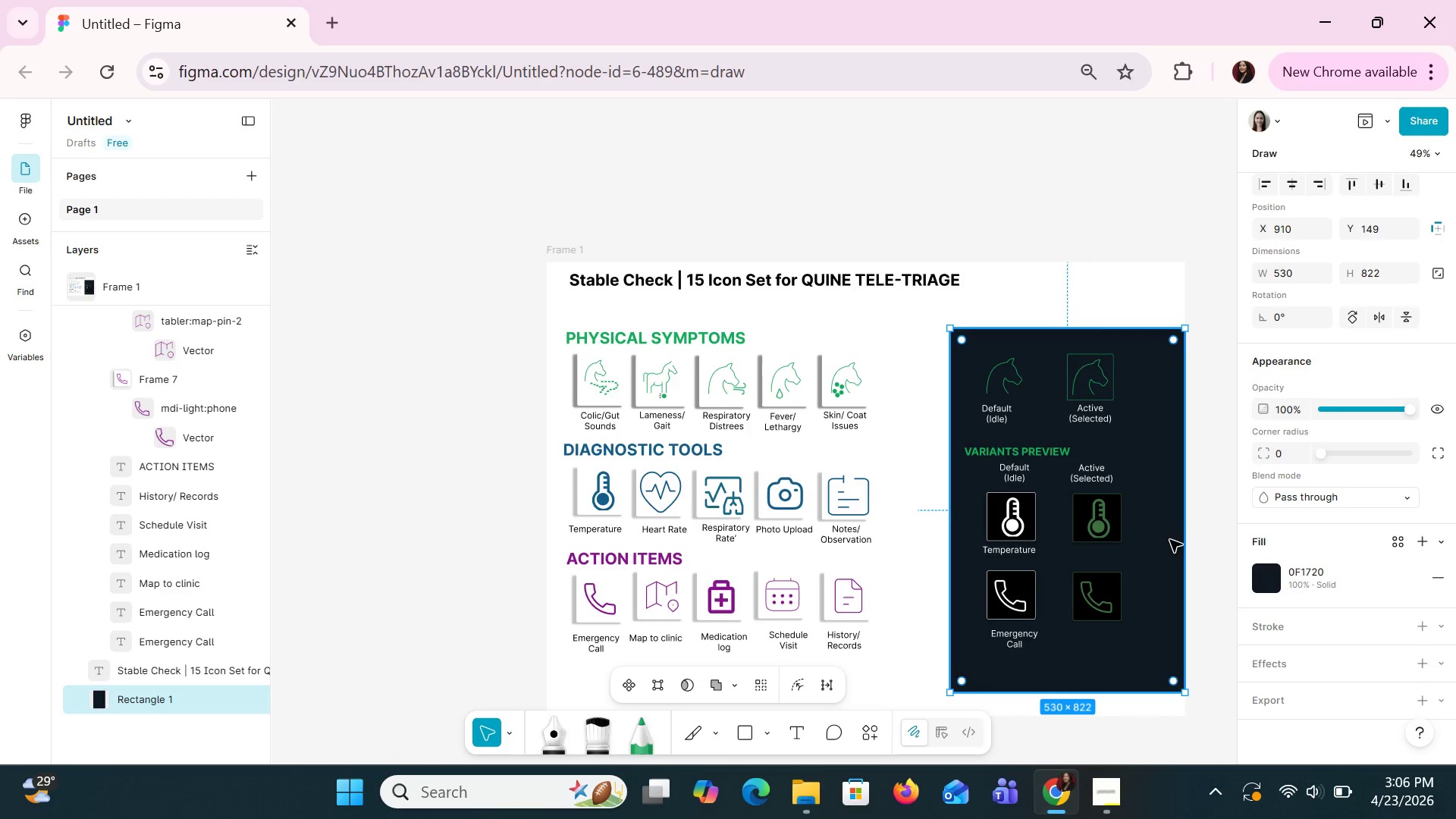 
left_click_drag(start_coordinate=[1183, 519], to_coordinate=[1162, 516])
 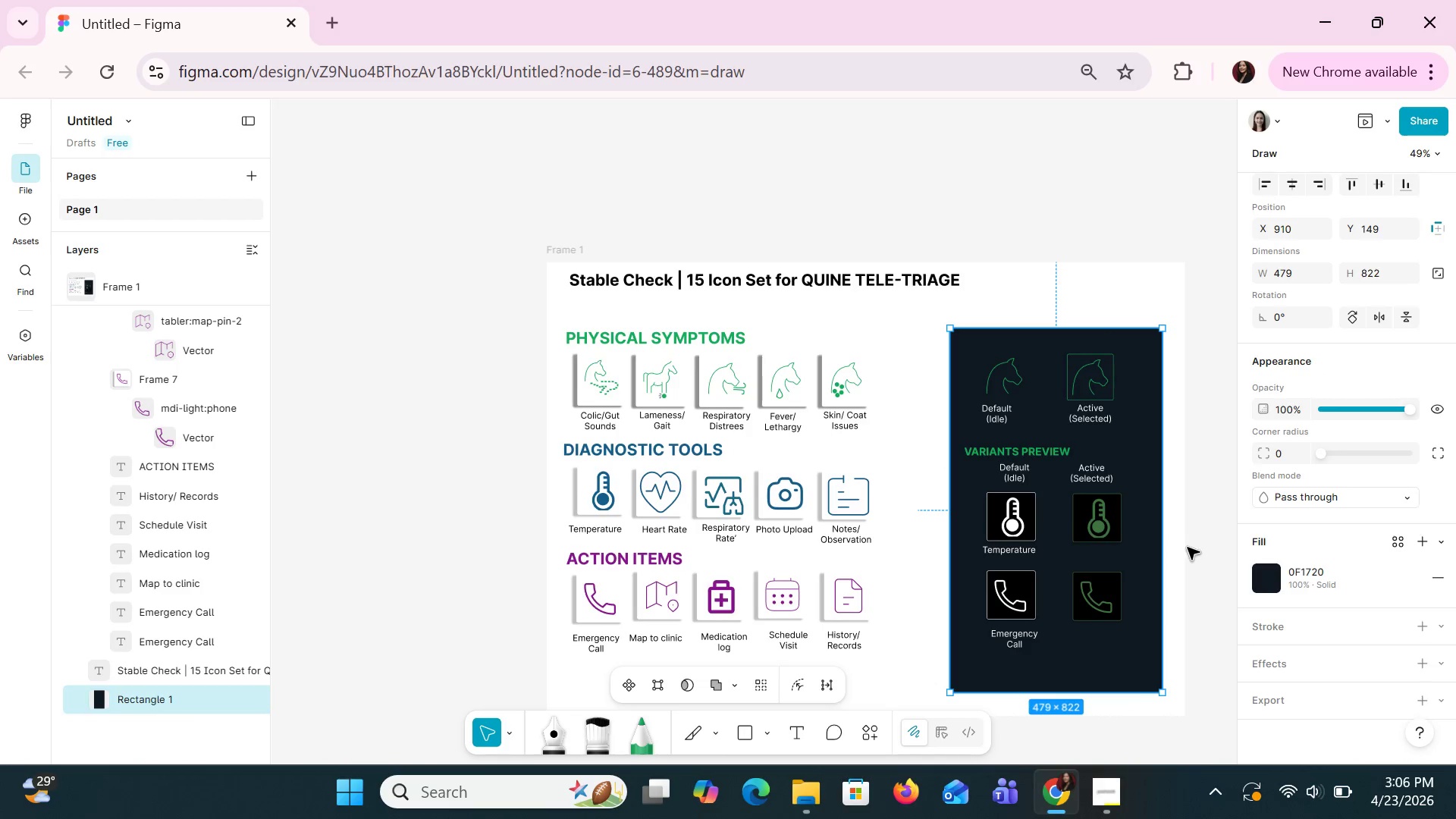 
left_click([1190, 549])
 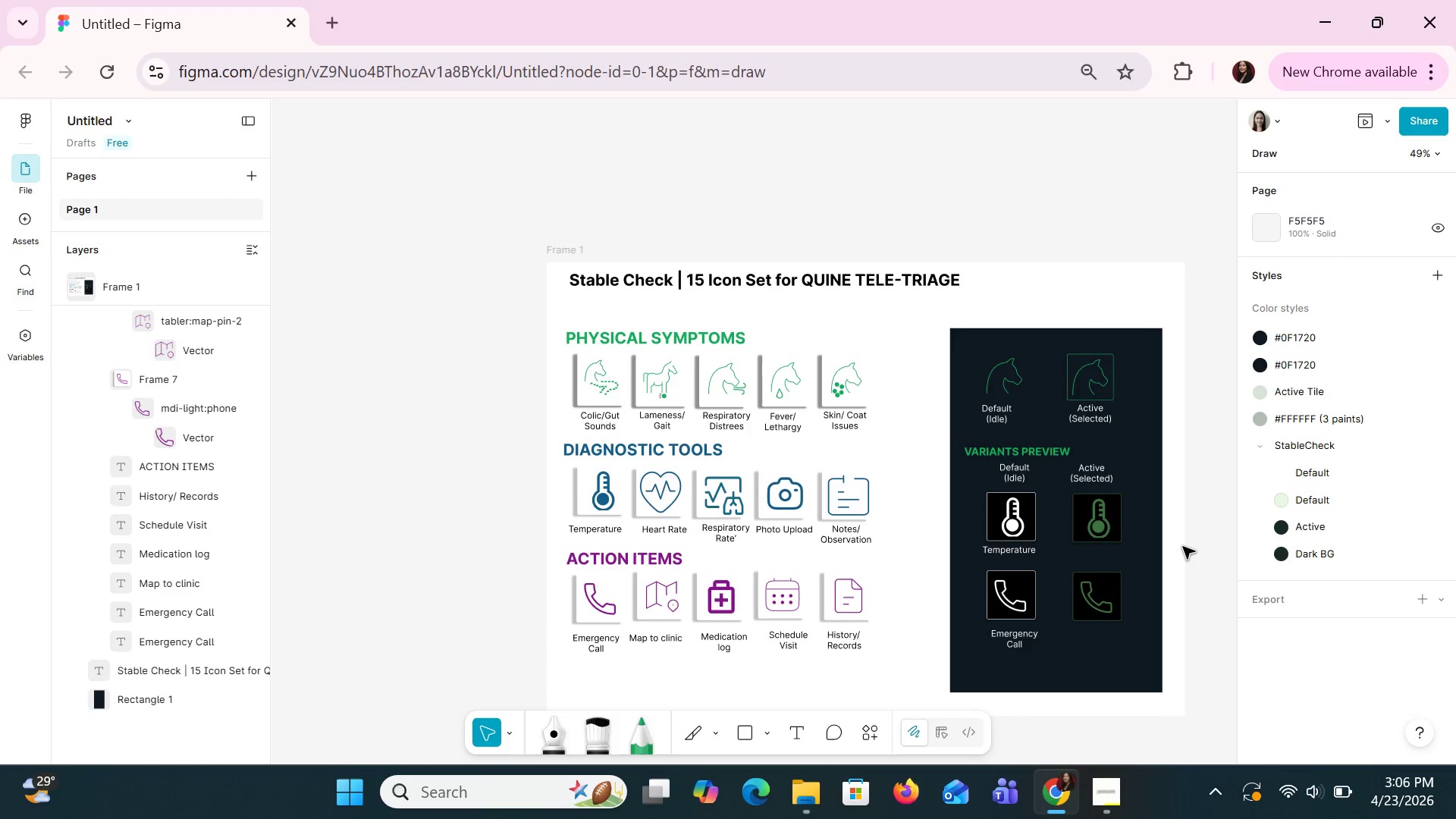 
hold_key(key=ControlLeft, duration=1.28)
scroll: coordinate [1173, 546], scroll_direction: up, amount: 1.0
 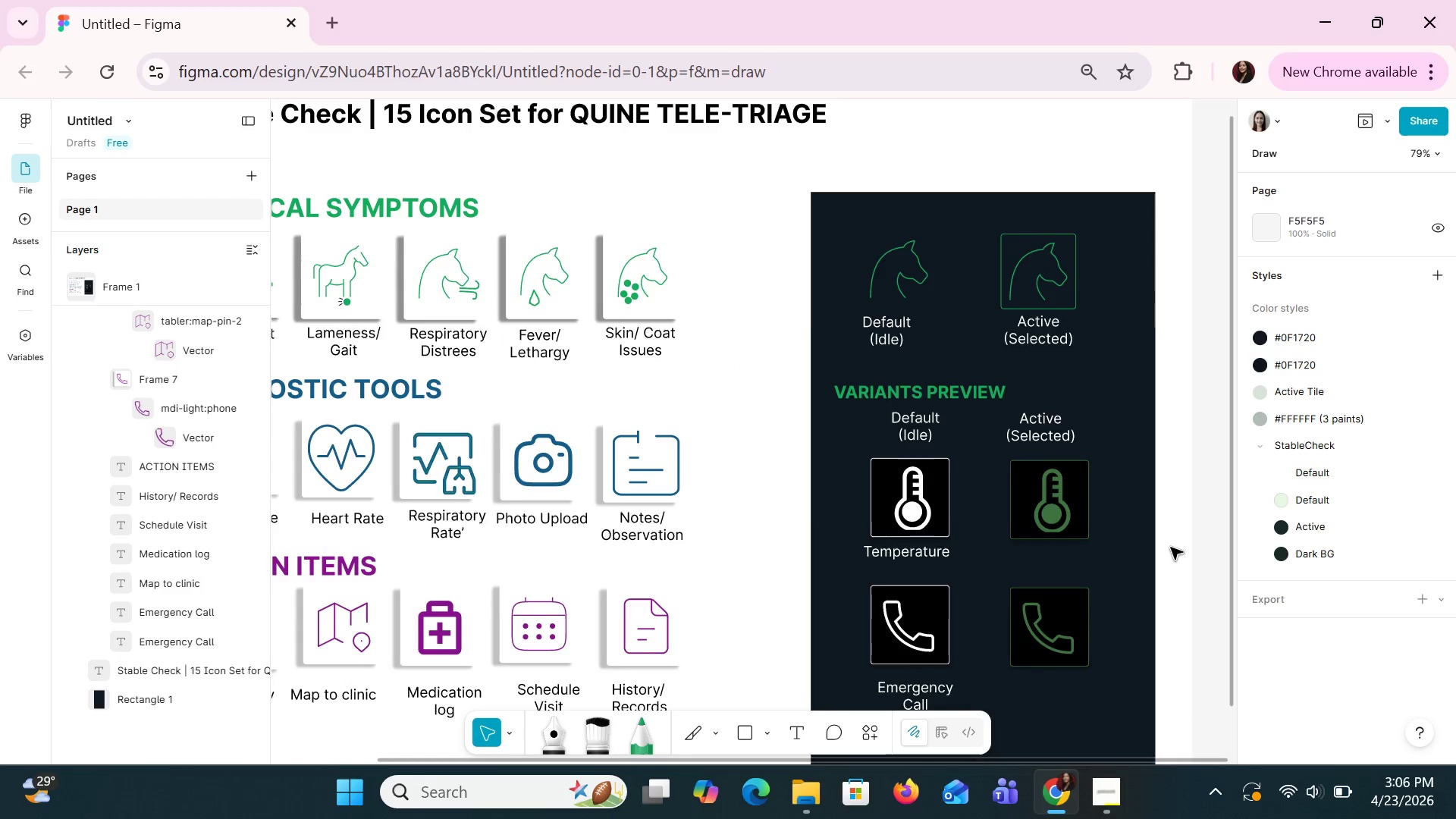 
scroll: coordinate [1170, 547], scroll_direction: none, amount: 0.0
 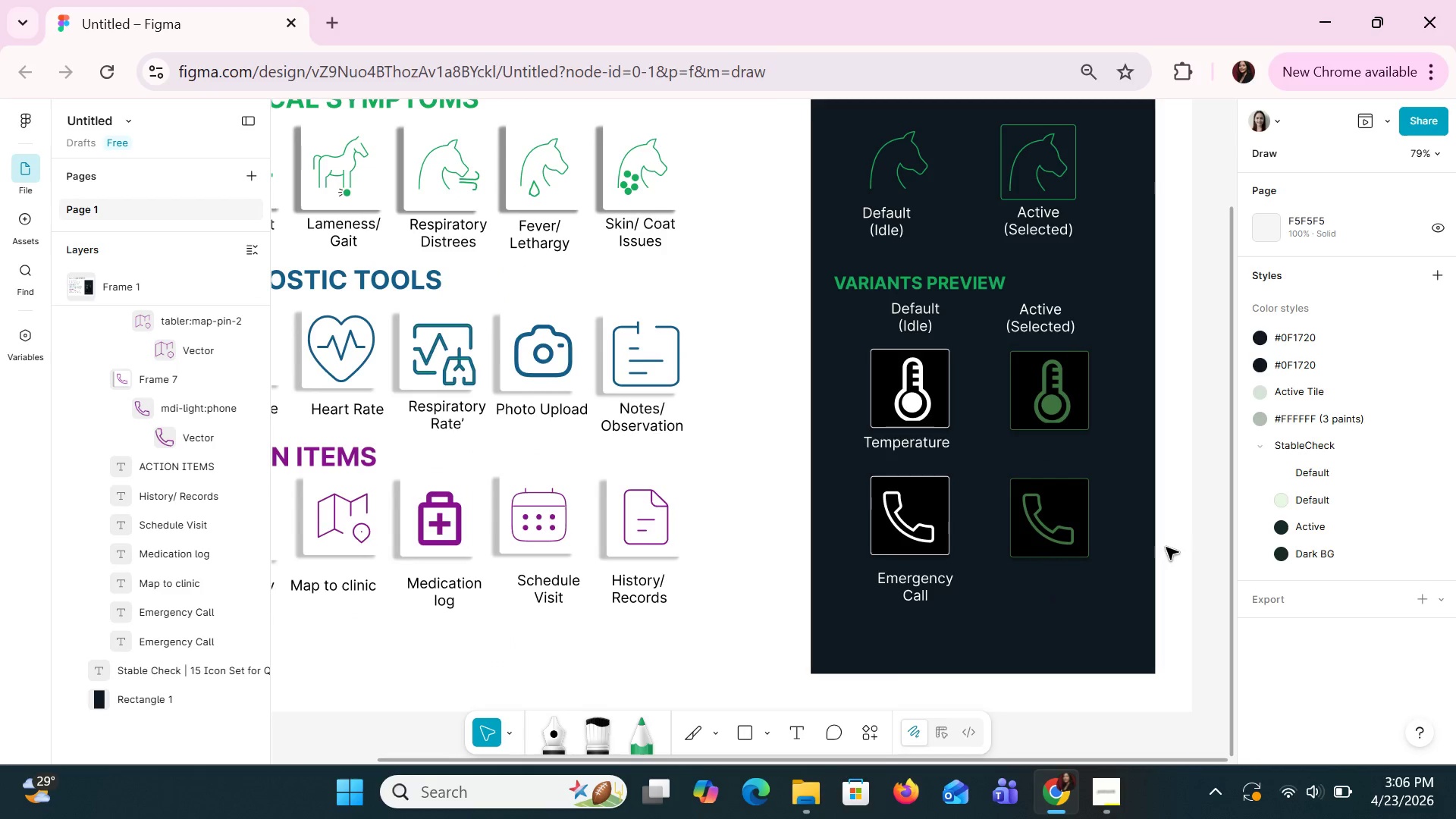 
wait(8.53)
 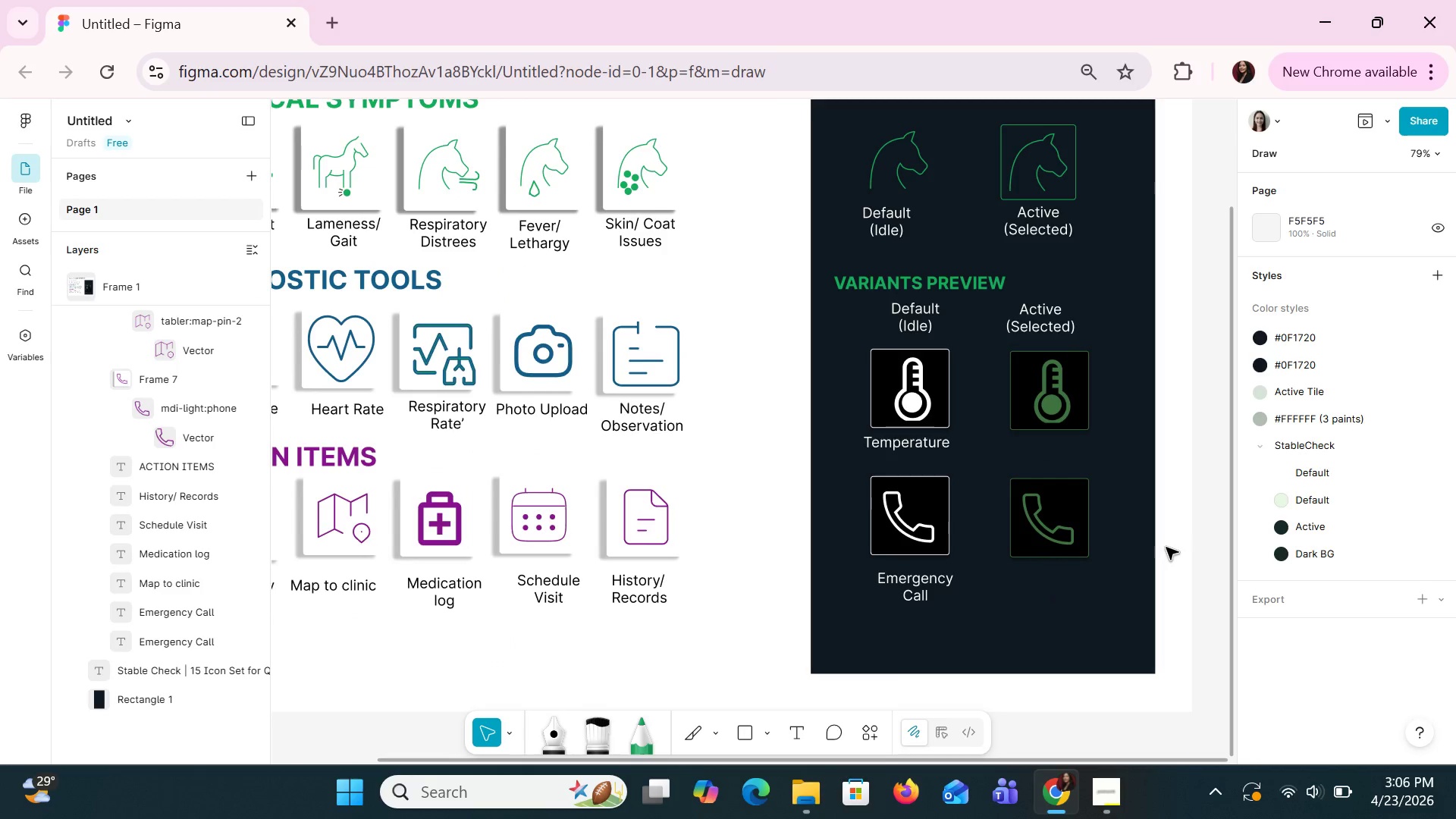 
mouse_move([762, 722])
 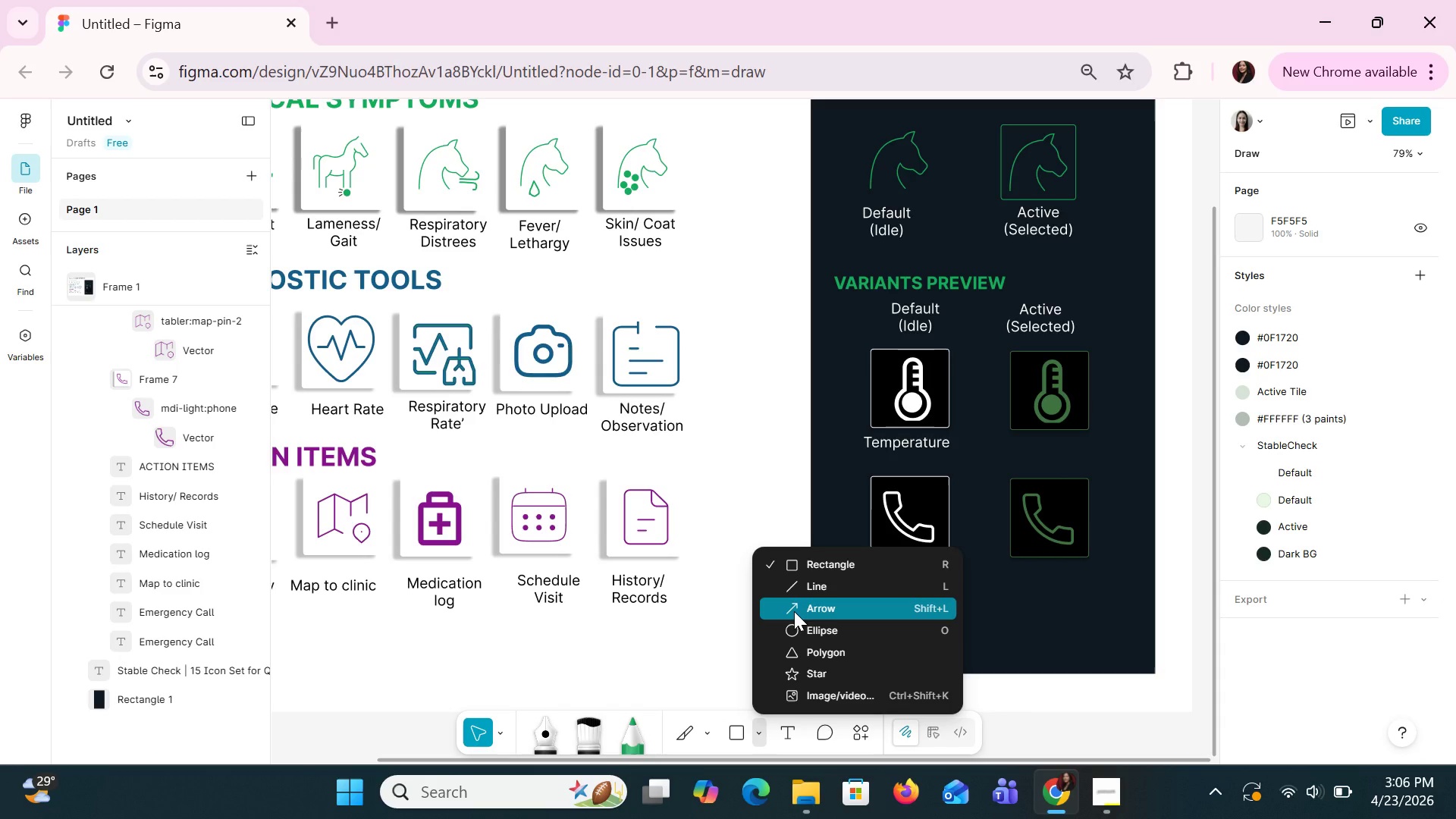 
left_click([794, 611])
 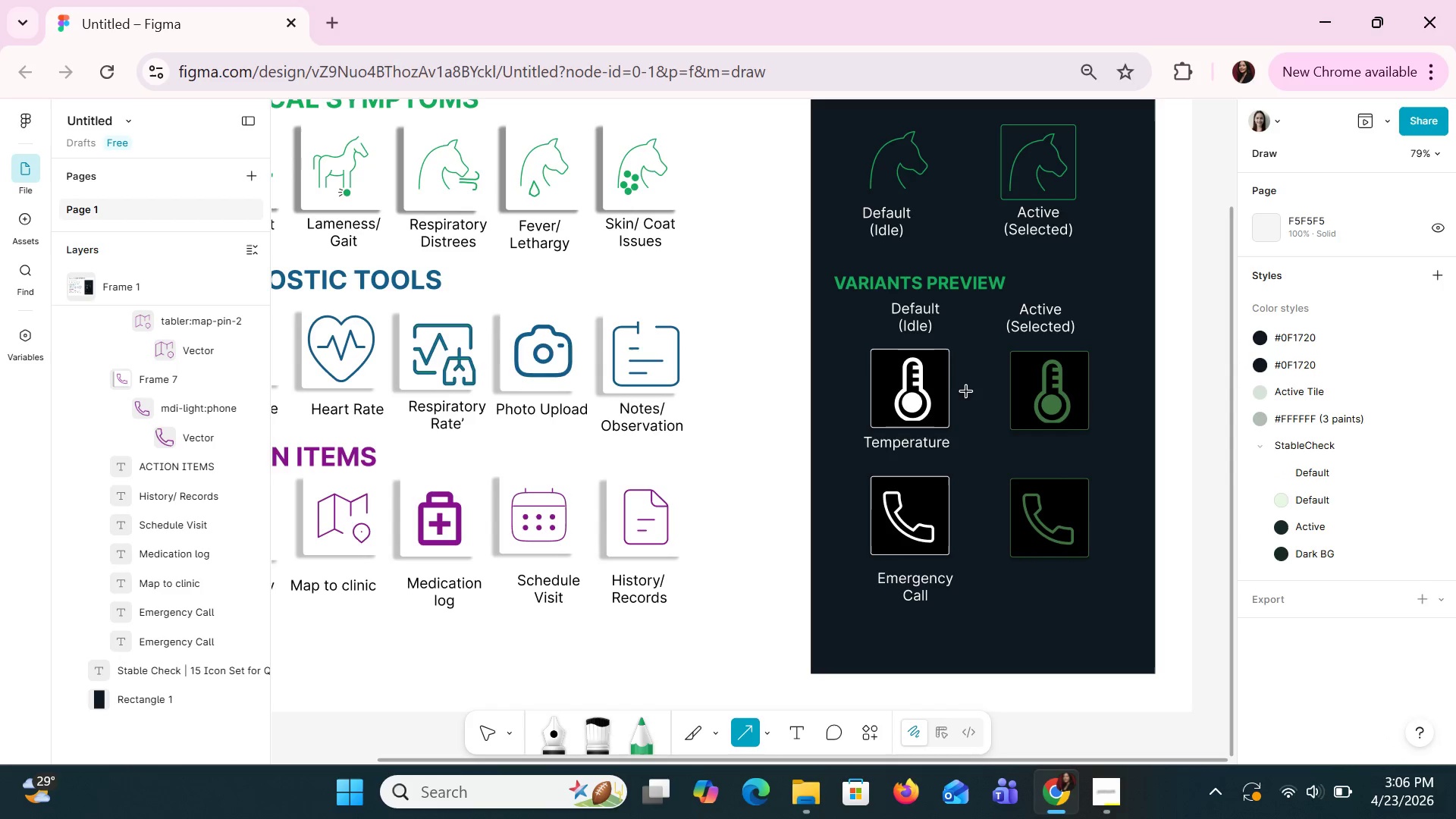 
left_click_drag(start_coordinate=[964, 387], to_coordinate=[1006, 388])
 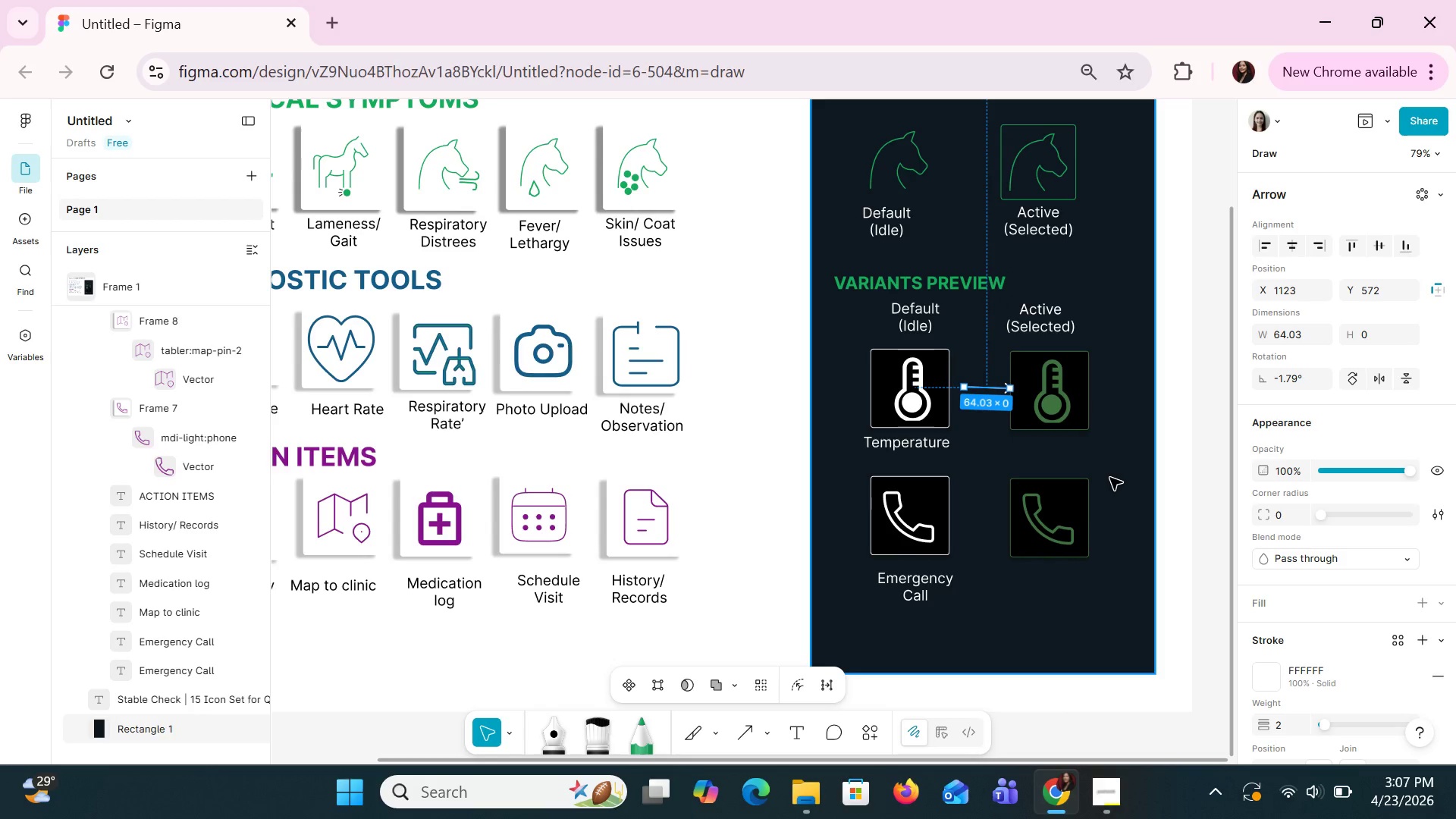 
key(ArrowLeft)
 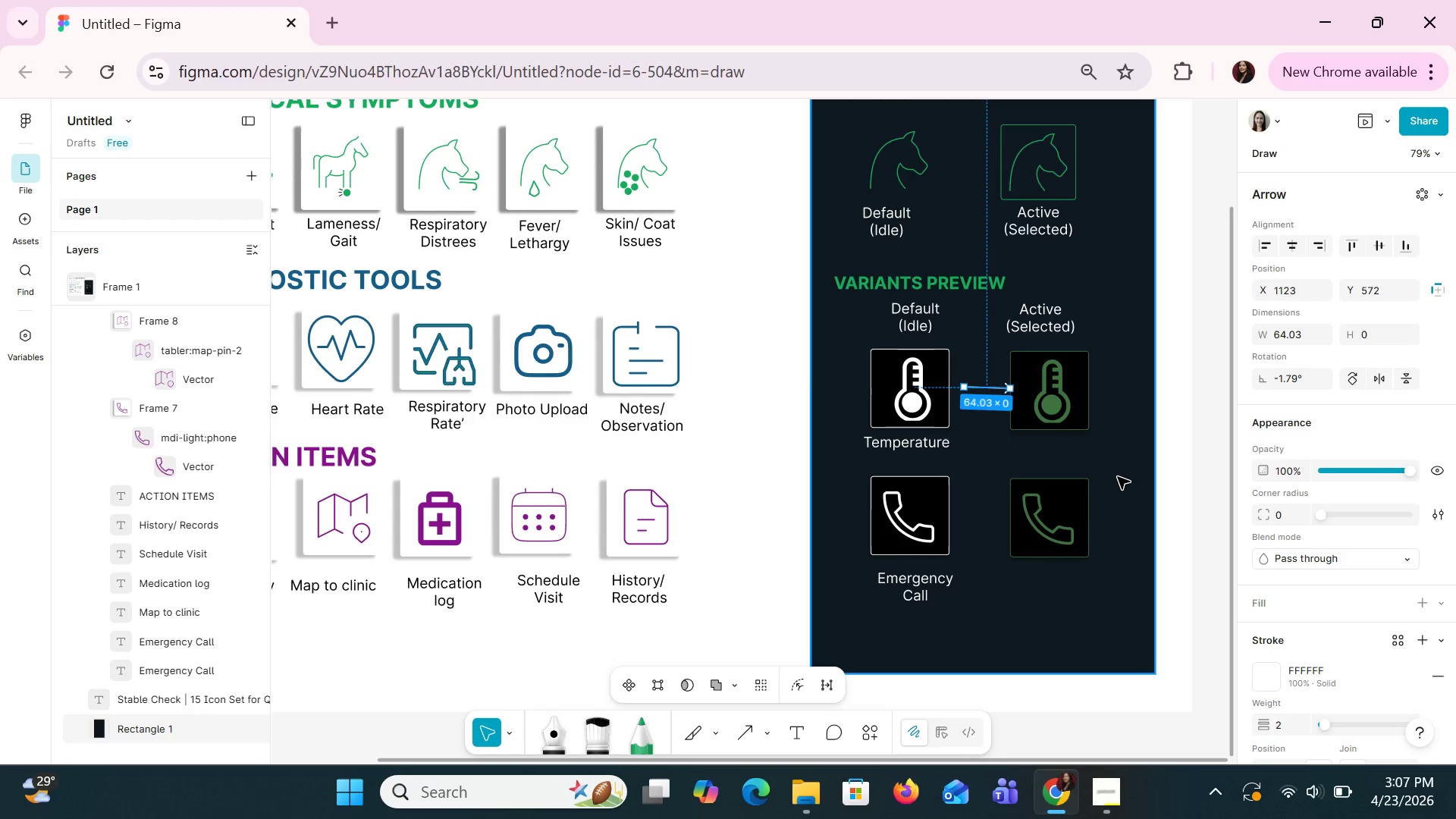 
key(ArrowLeft)
 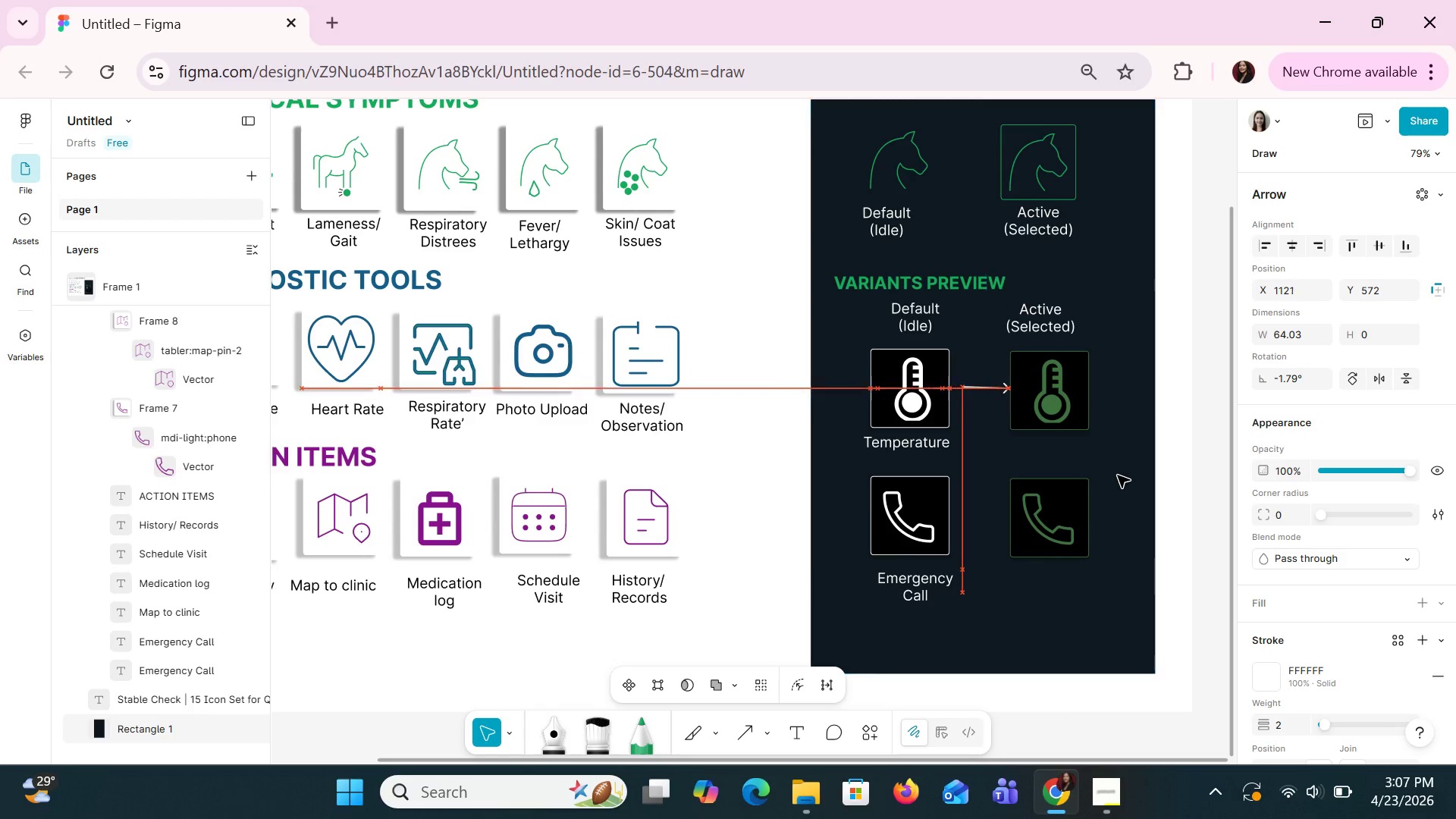 
key(ArrowLeft)
 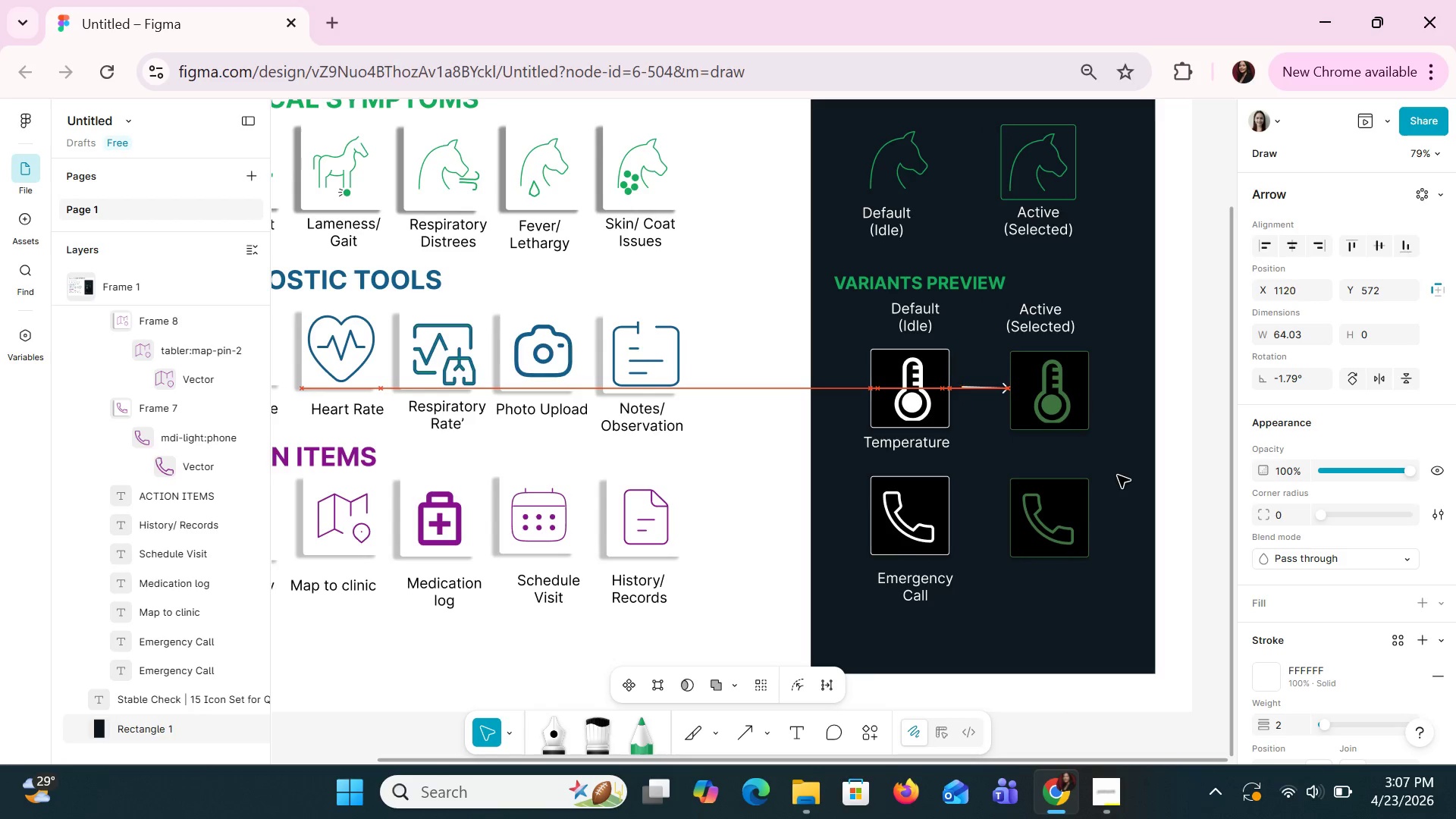 
key(ArrowLeft)
 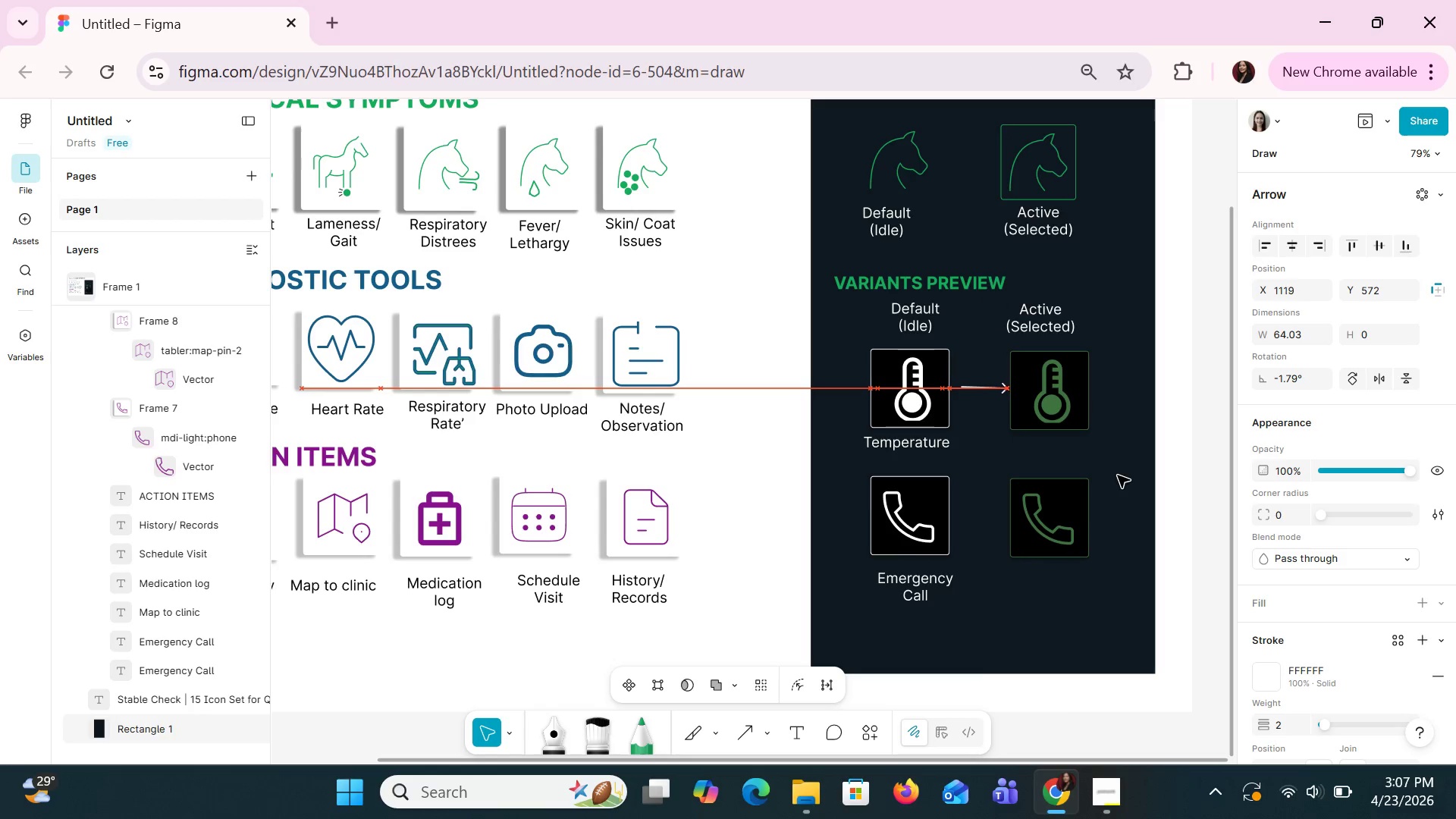 
key(ArrowLeft)
 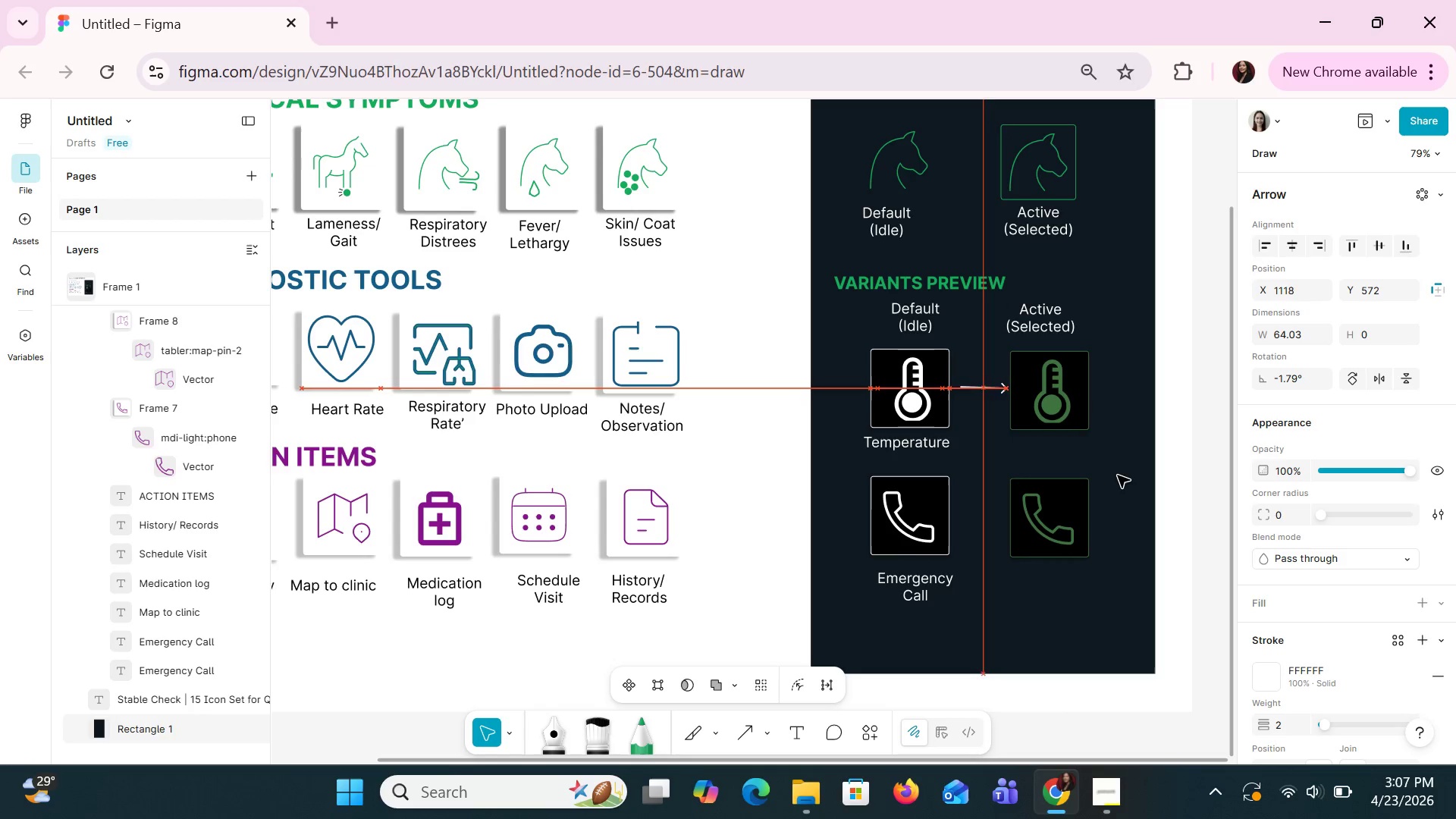 
key(ArrowLeft)
 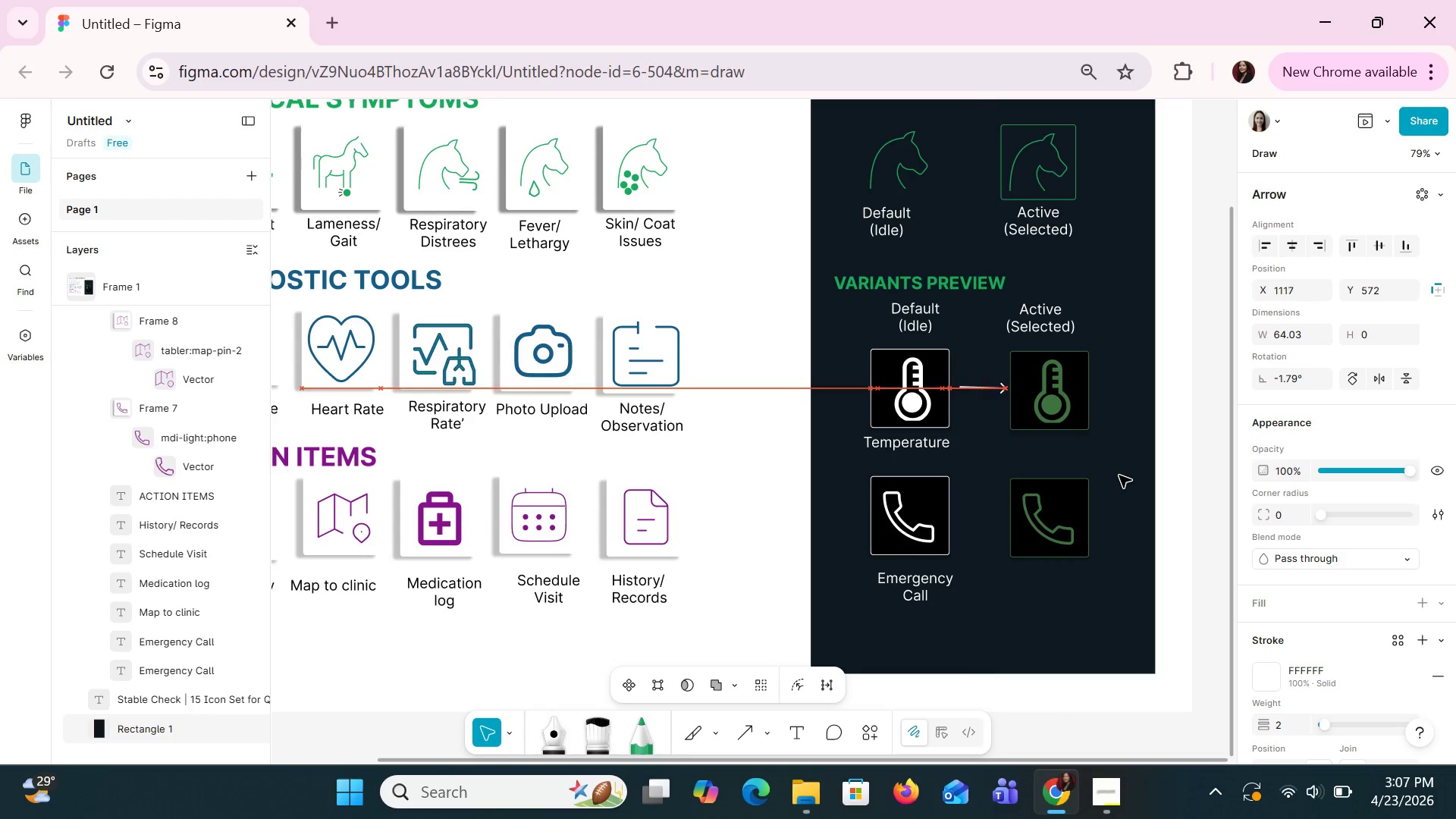 
key(ArrowLeft)
 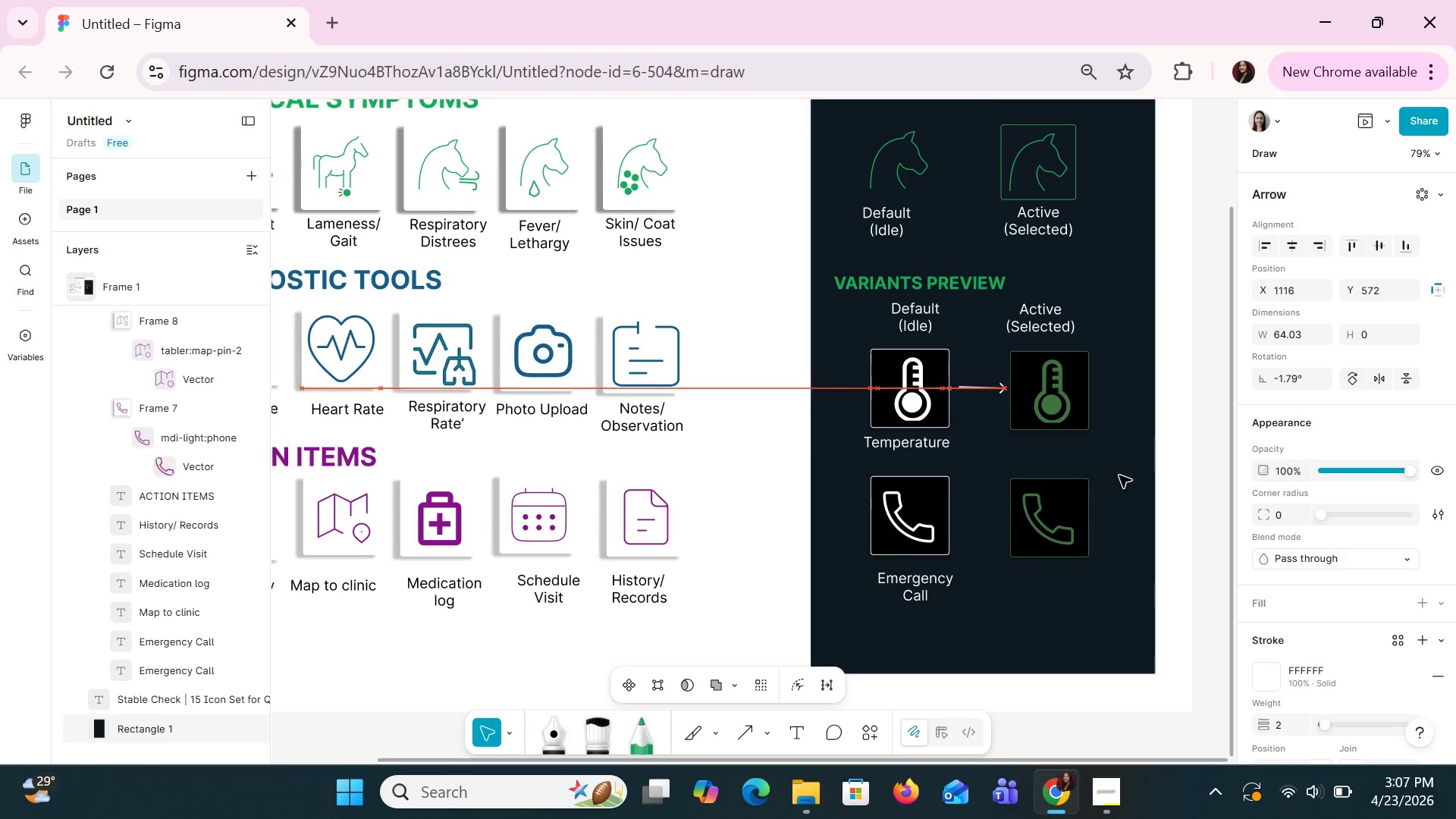 
key(ArrowLeft)
 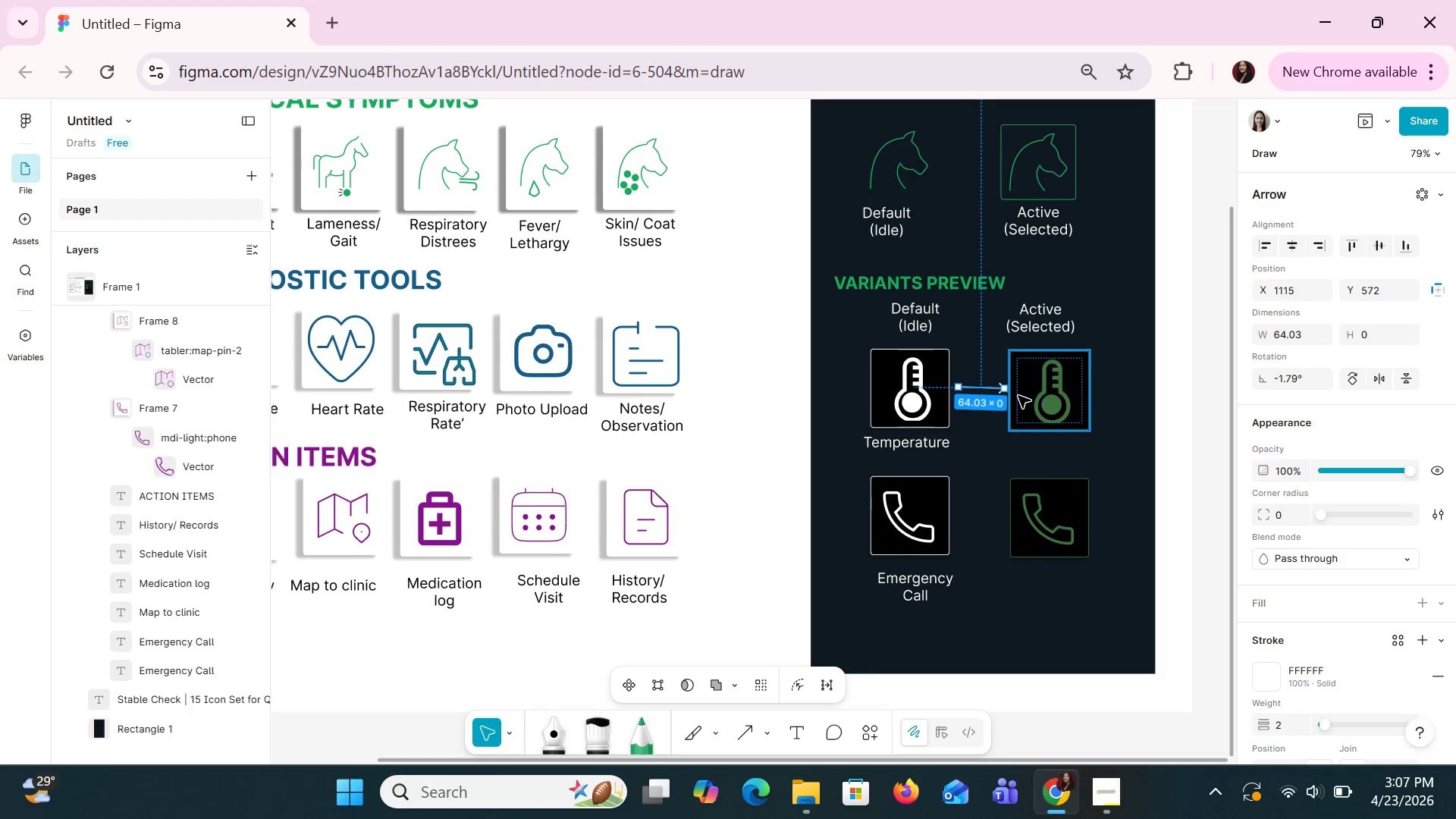 
hold_key(key=ControlLeft, duration=1.48)
scroll: coordinate [1006, 426], scroll_direction: none, amount: 0.0
 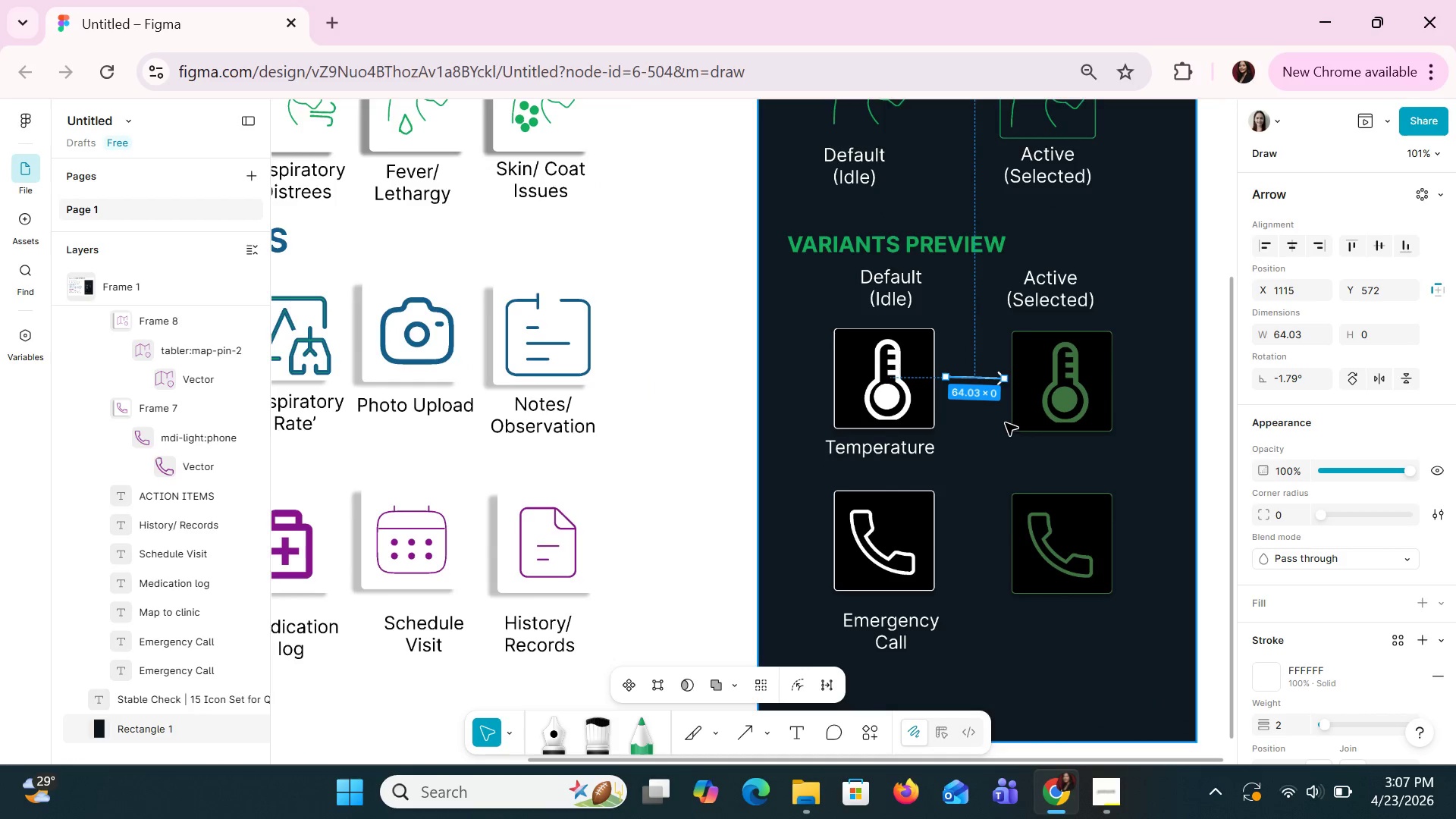 
scroll: coordinate [1005, 422], scroll_direction: up, amount: 2.0
 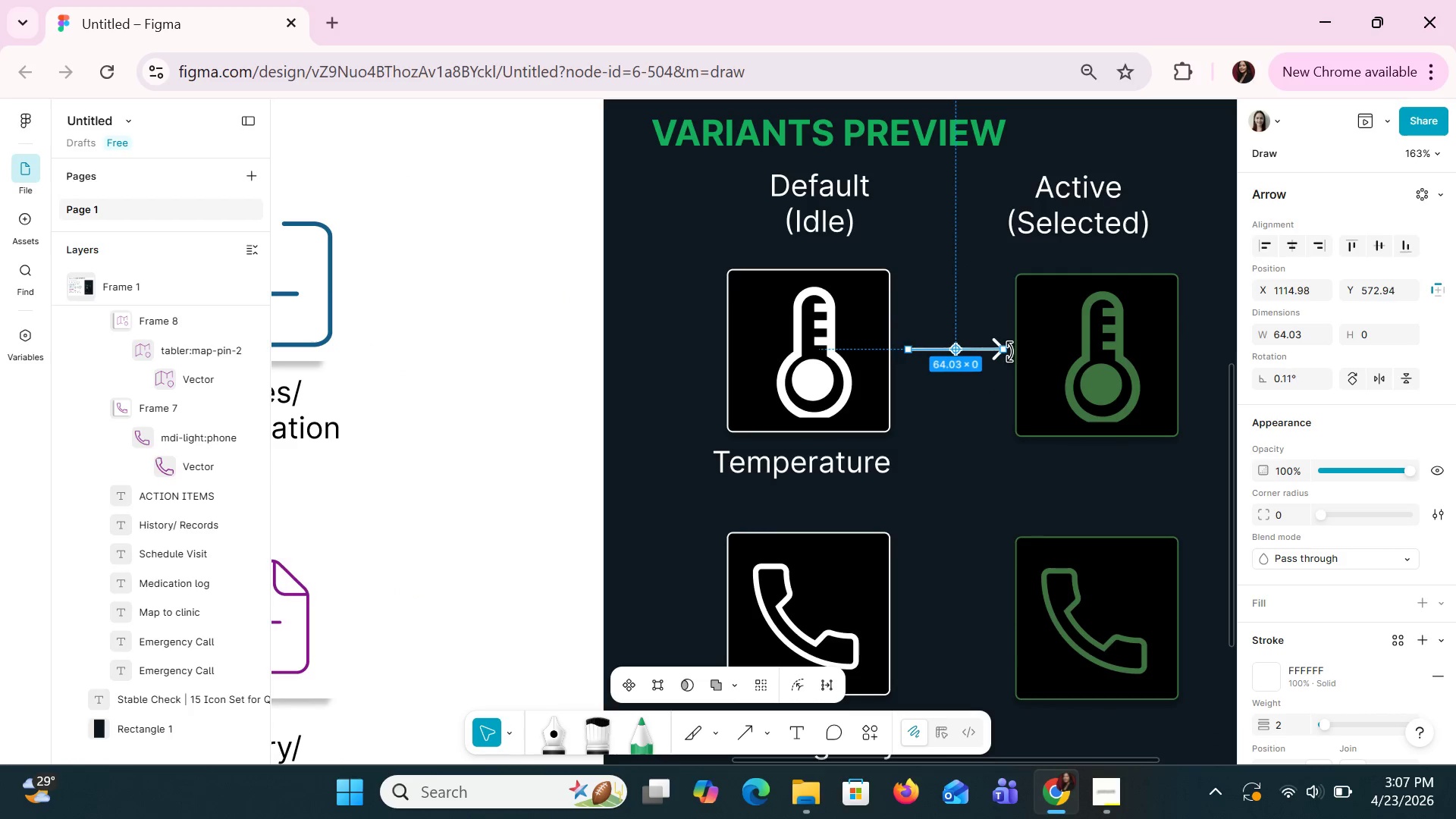 
wait(5.12)
 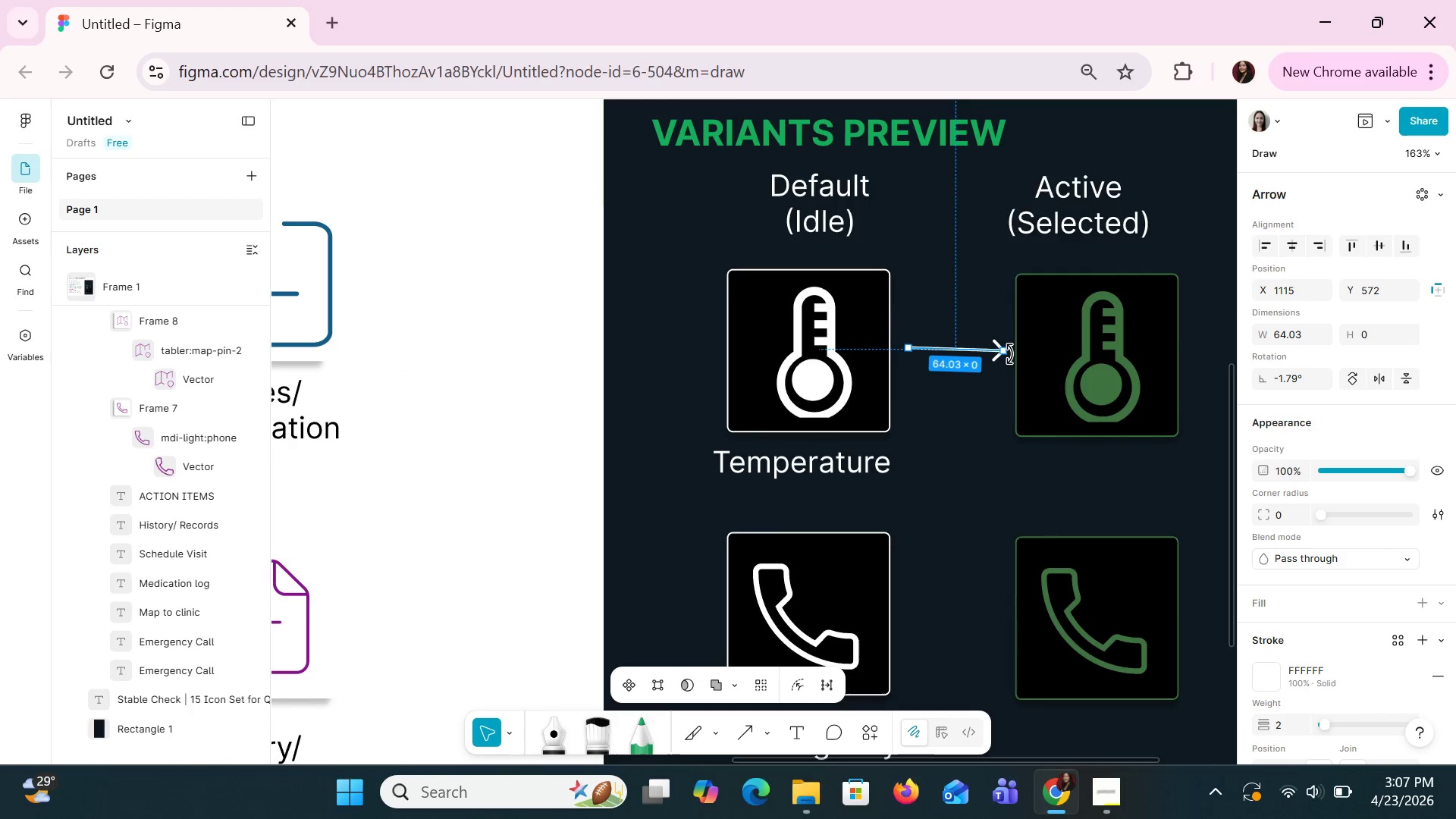 
key(ArrowLeft)
 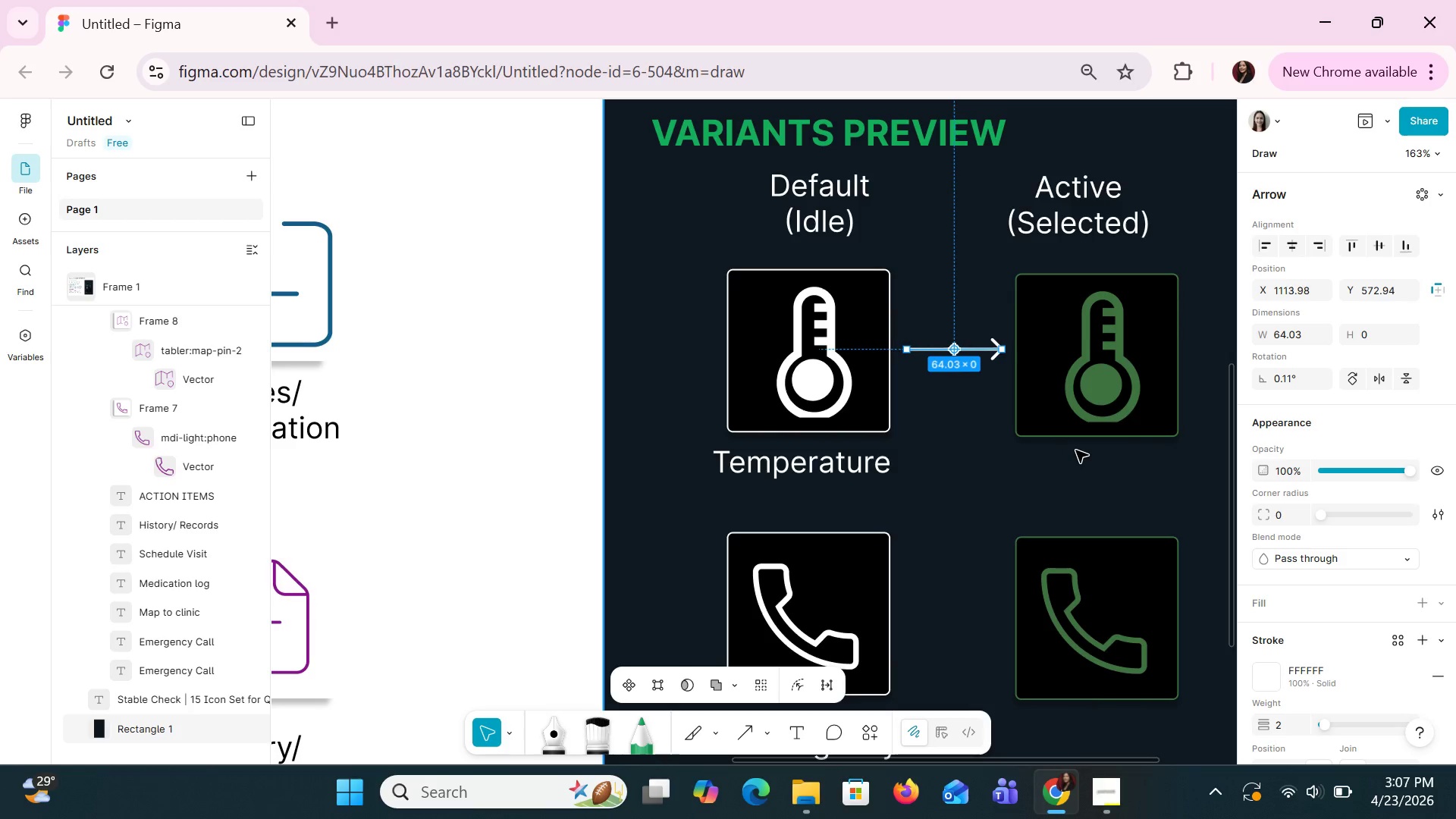 
key(ArrowLeft)
 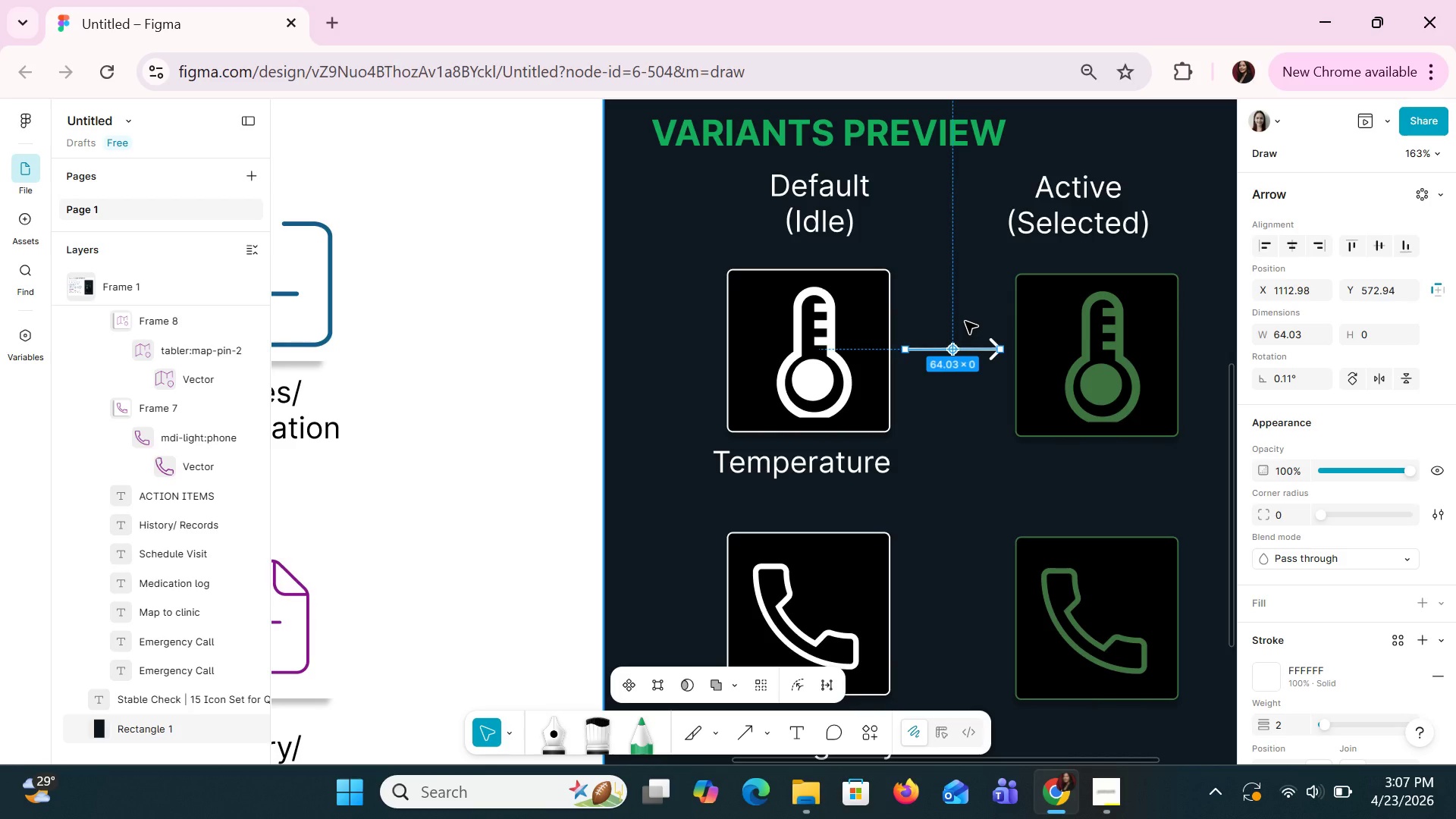 
wait(7.52)
 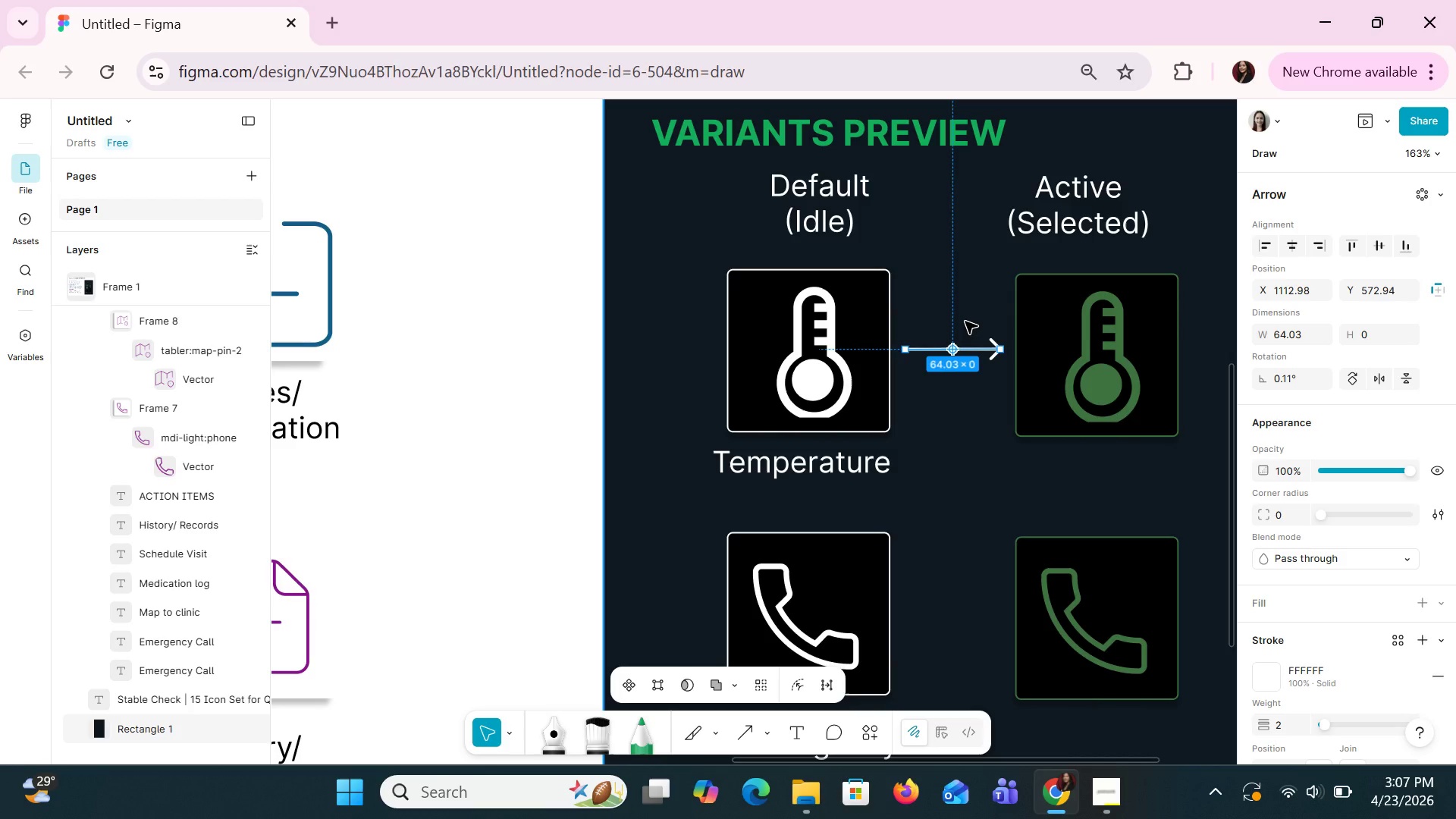 
left_click([1108, 403])
 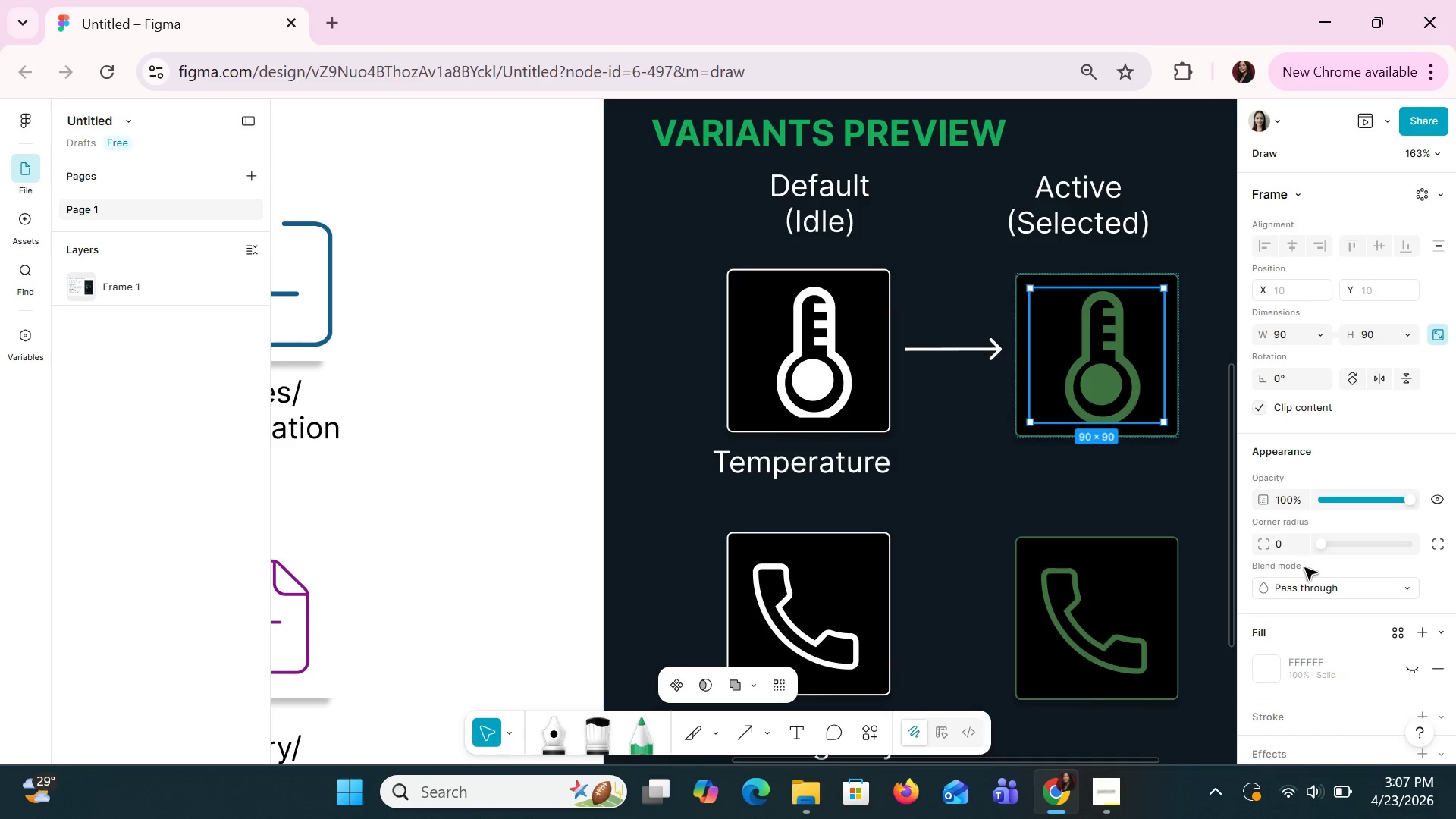 
scroll: coordinate [1310, 590], scroll_direction: none, amount: 0.0
 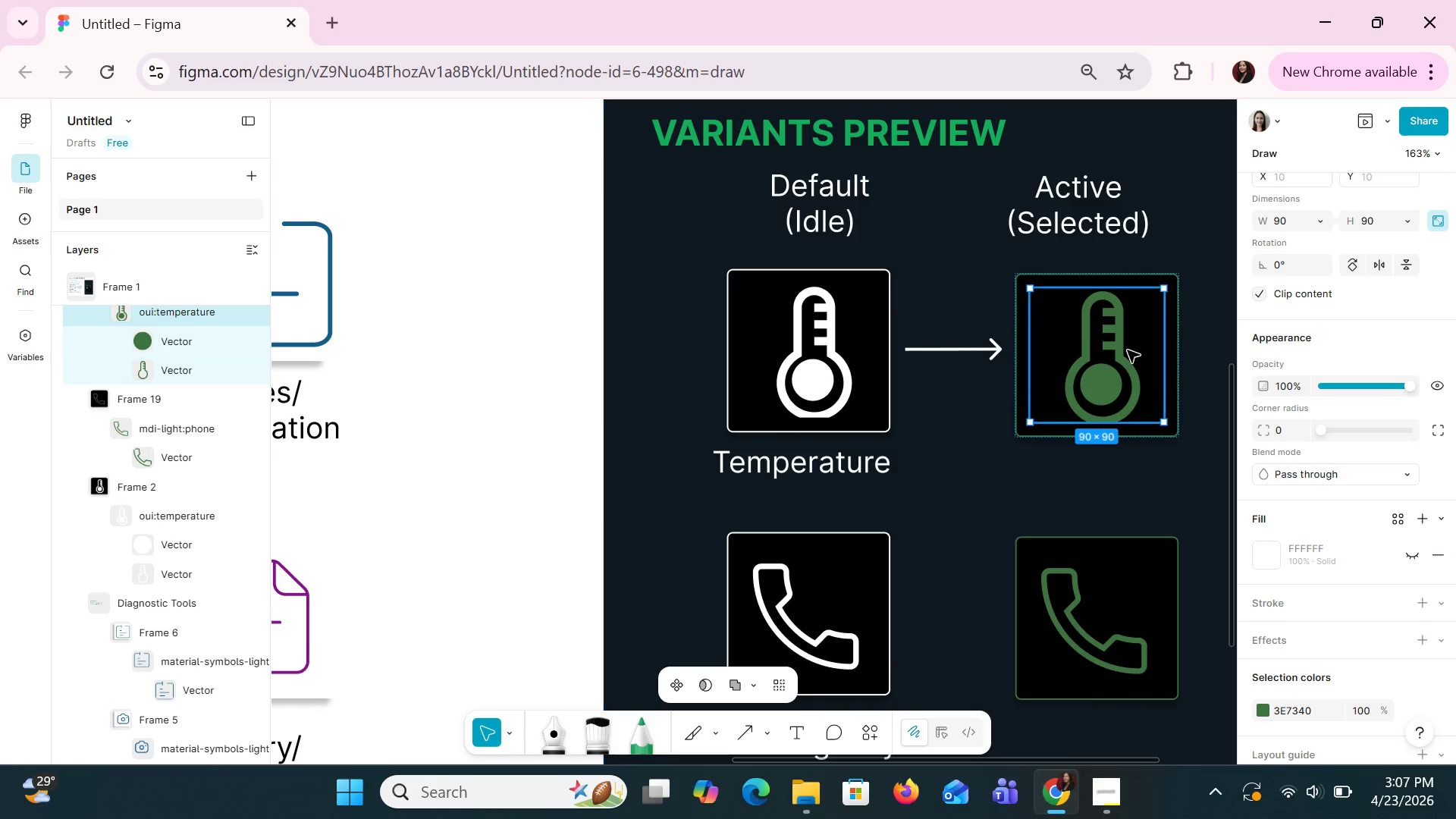 
double_click([1127, 350])
 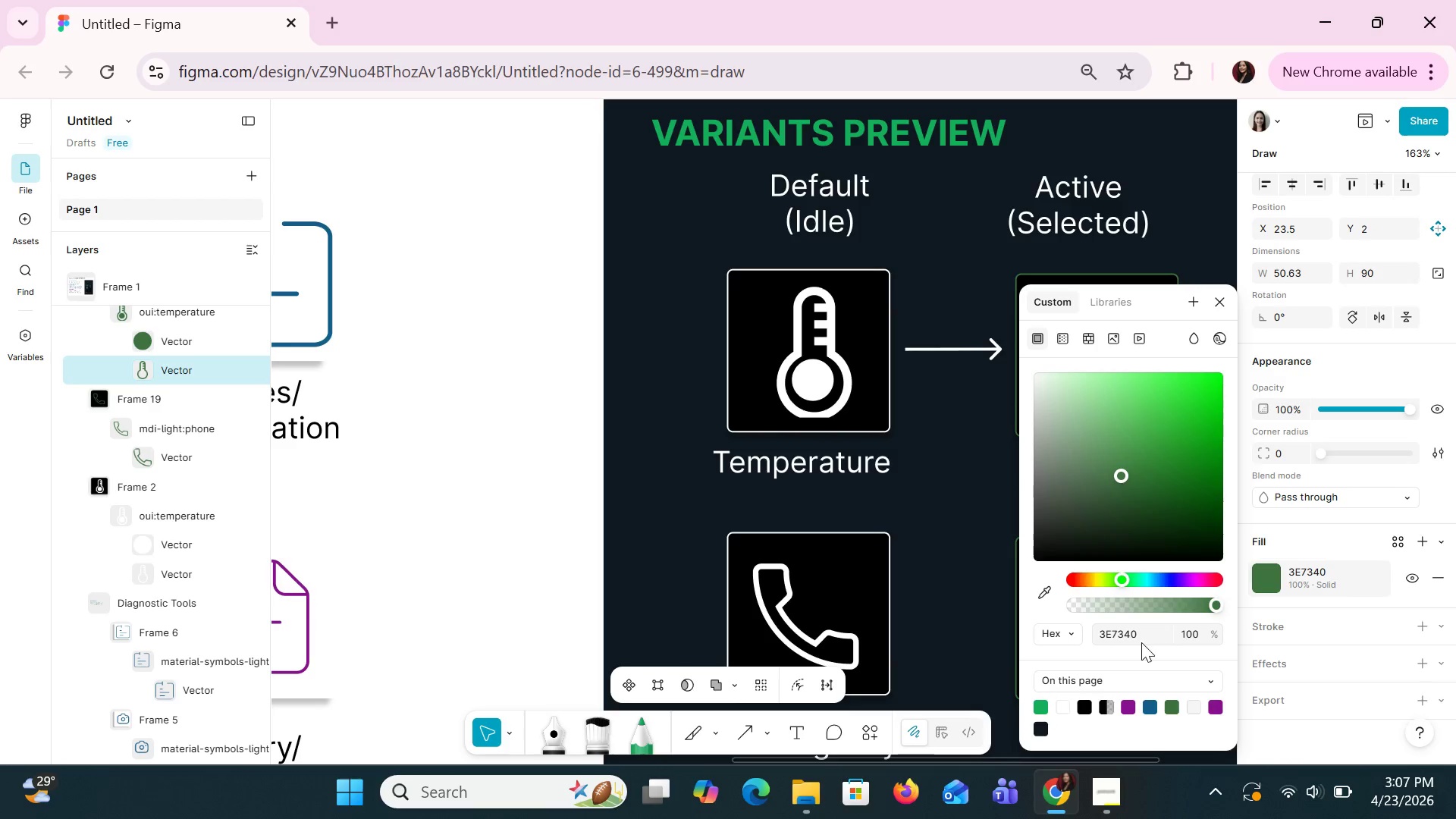 
left_click([1141, 642])
 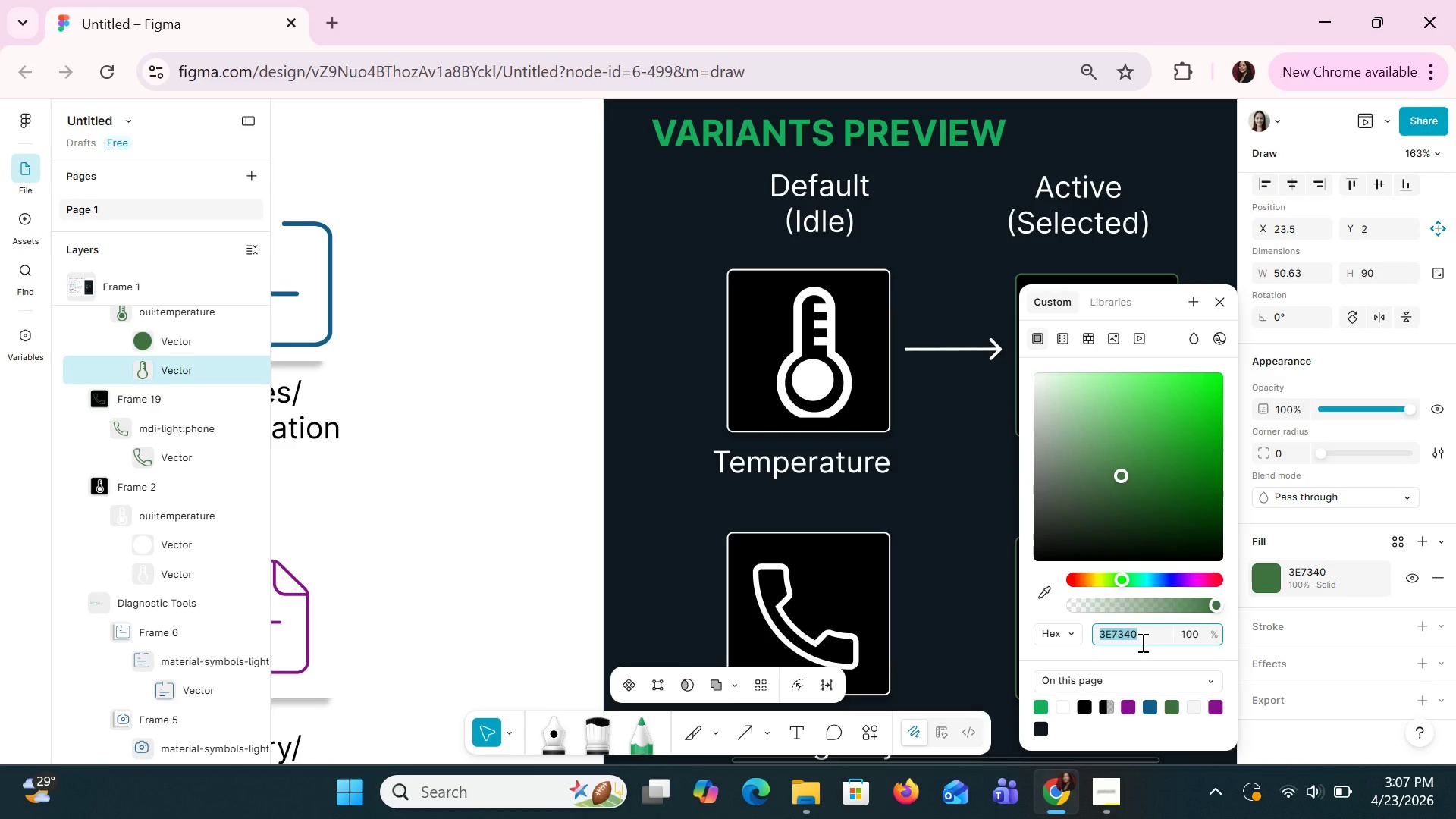 
key(Control+C)
 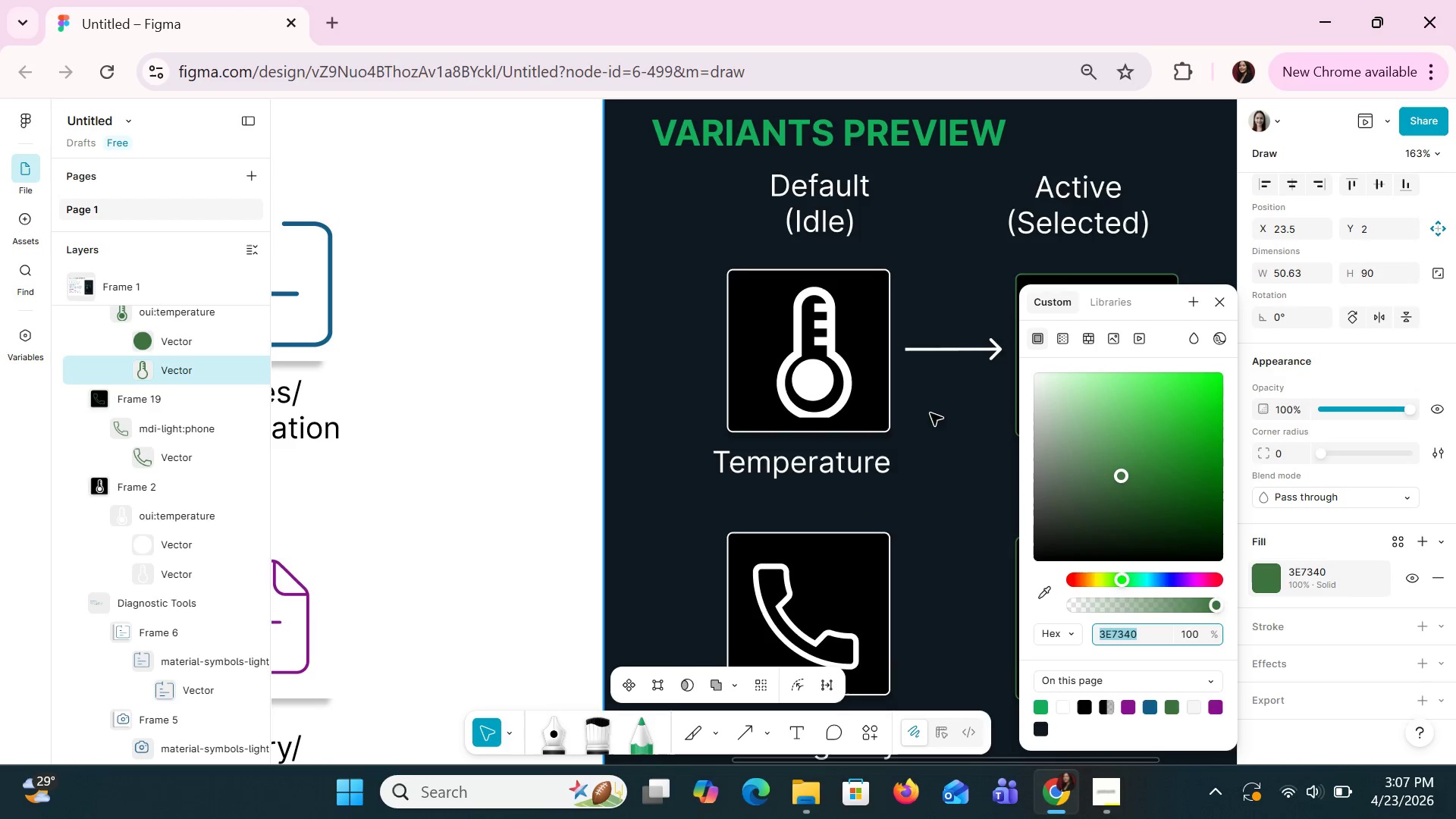 
left_click([934, 355])
 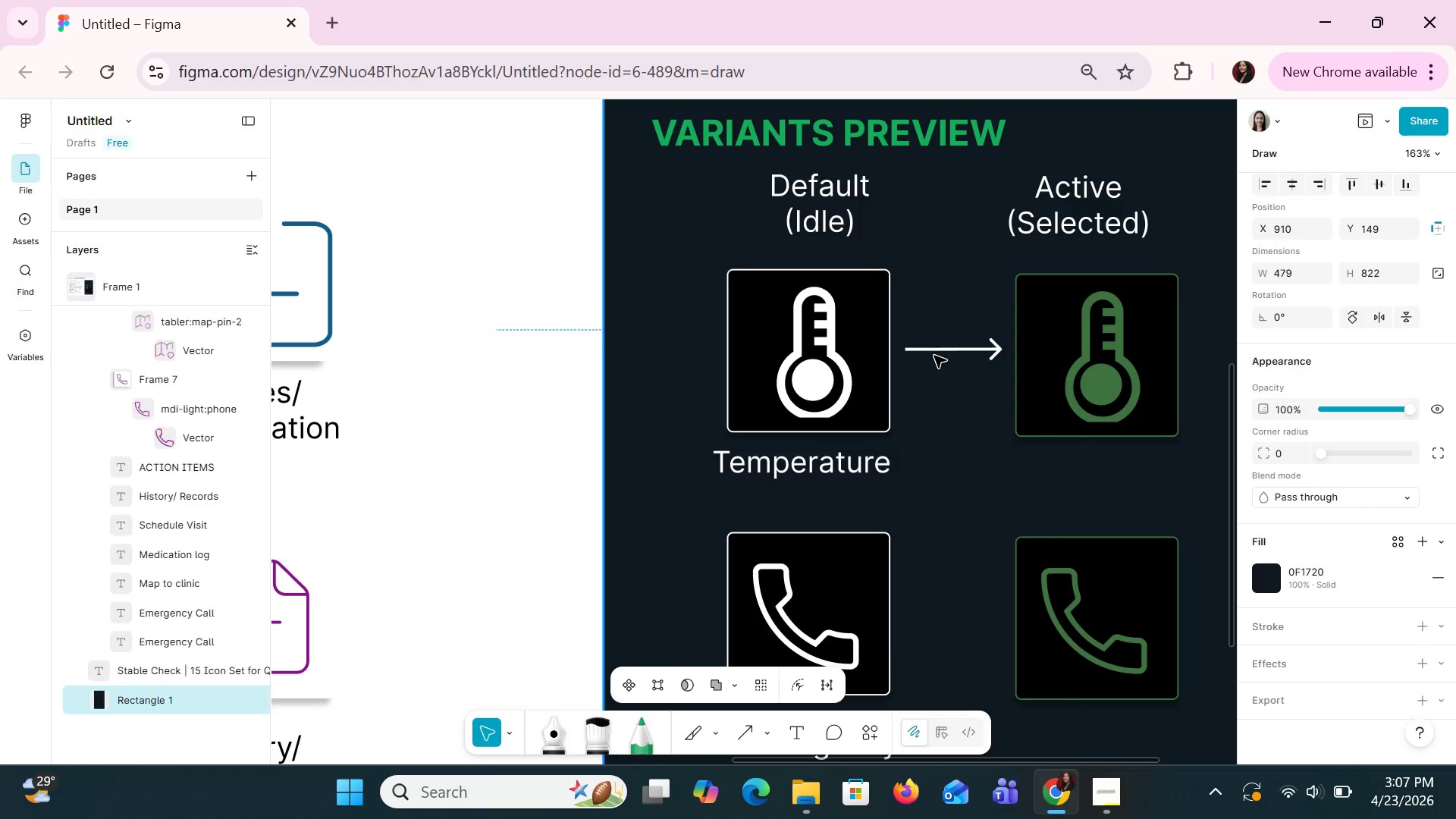 
double_click([934, 355])
 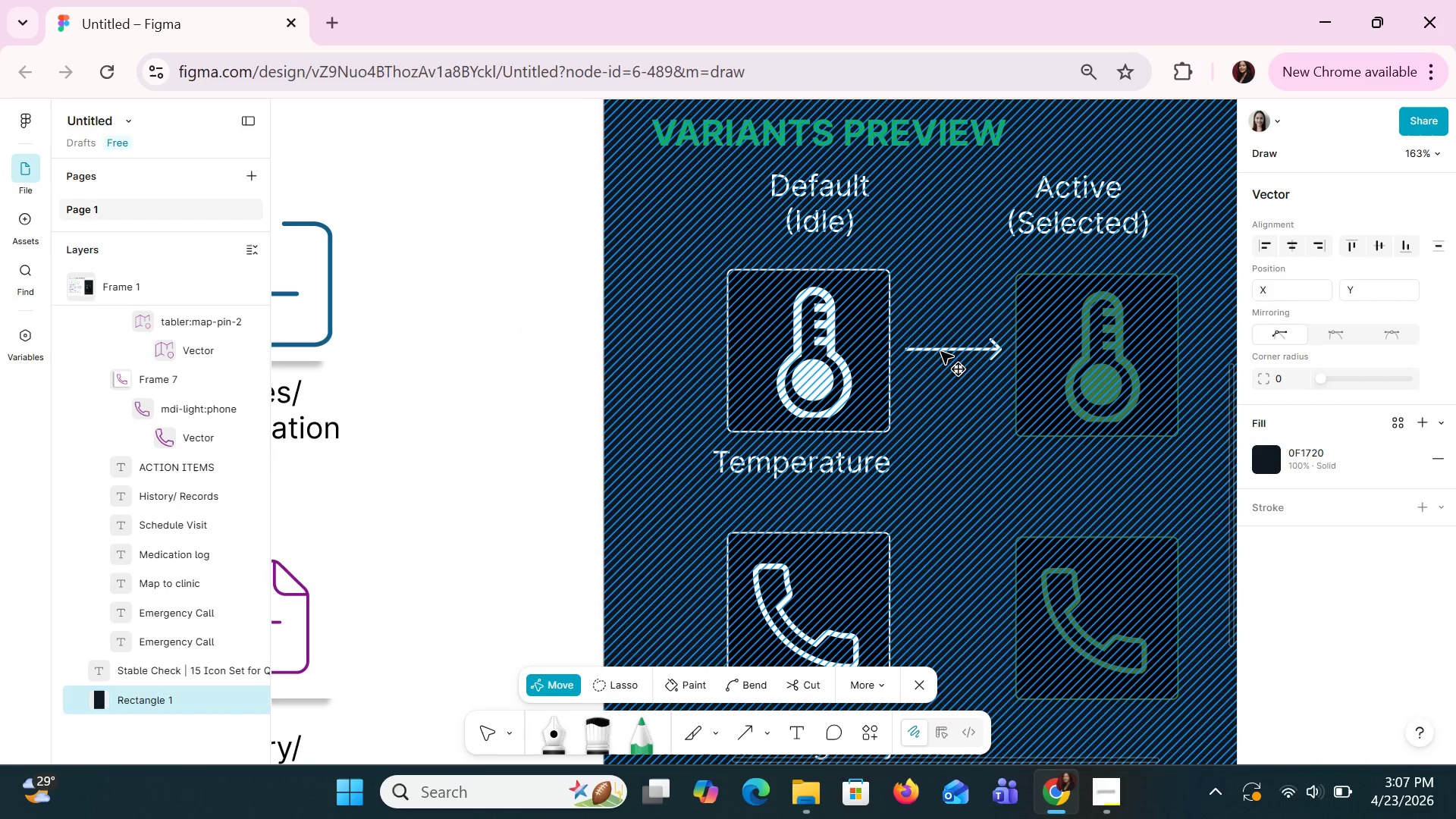 
key(Escape)
 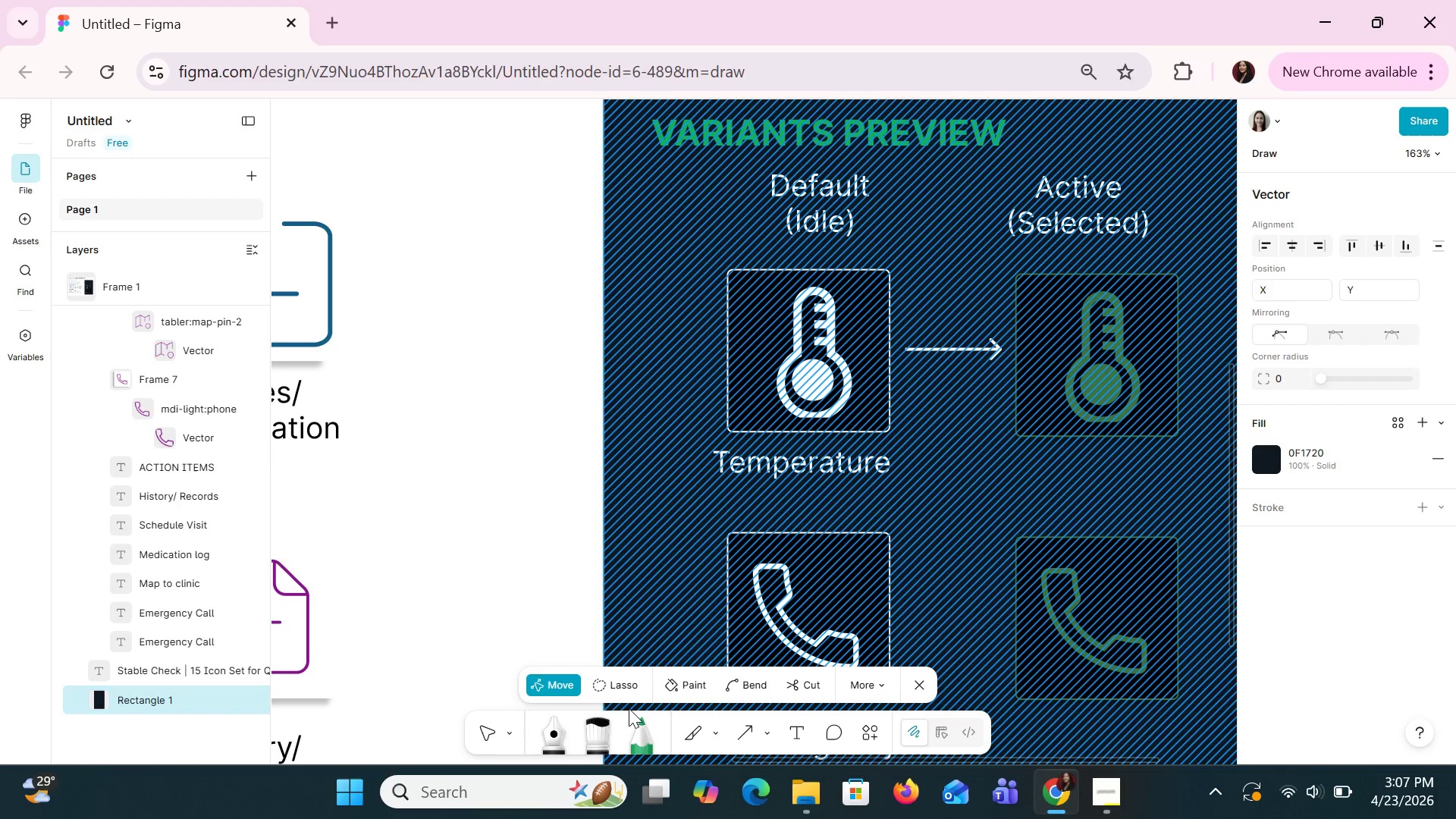 
left_click([493, 731])
 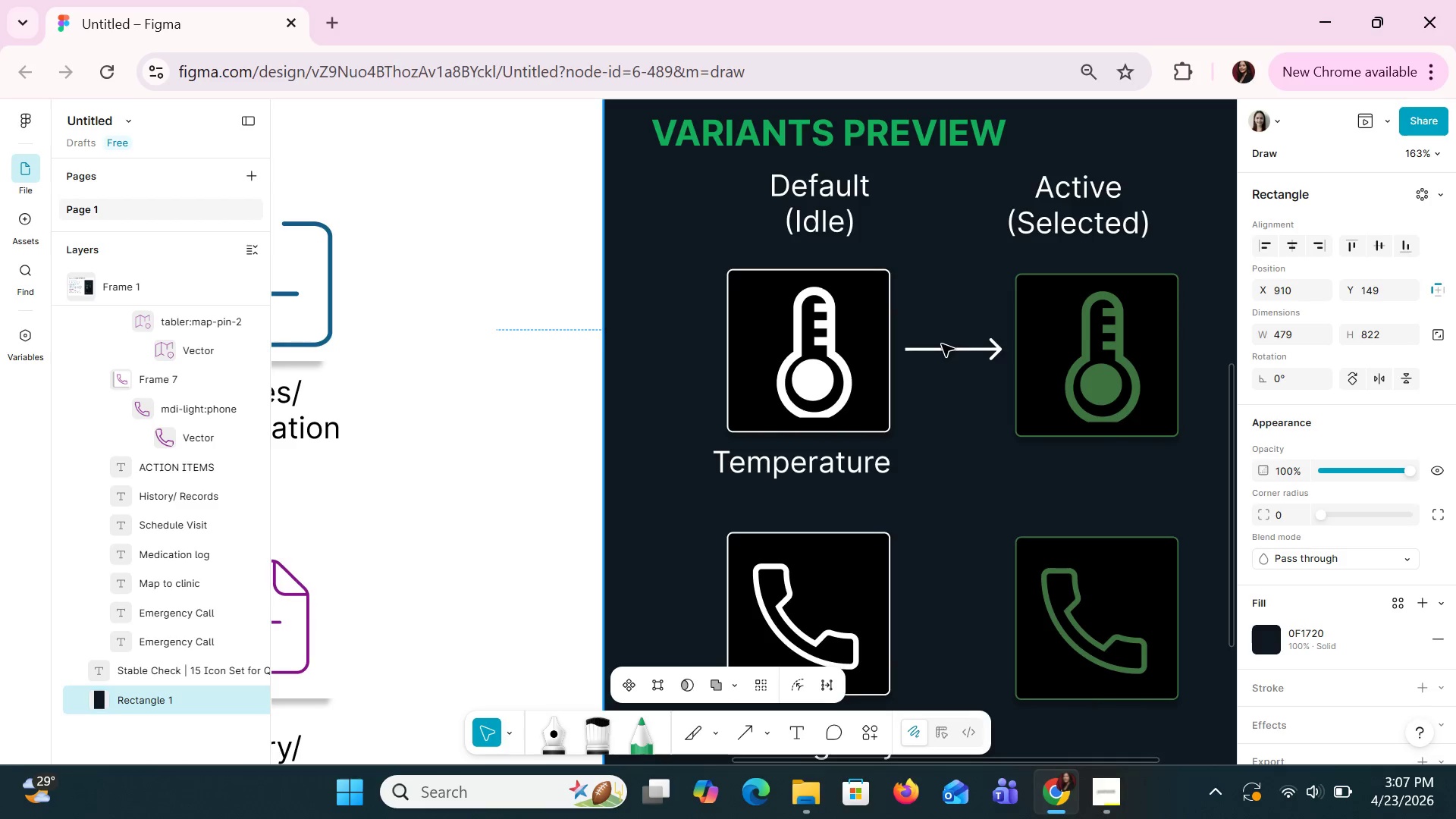 
double_click([950, 350])
 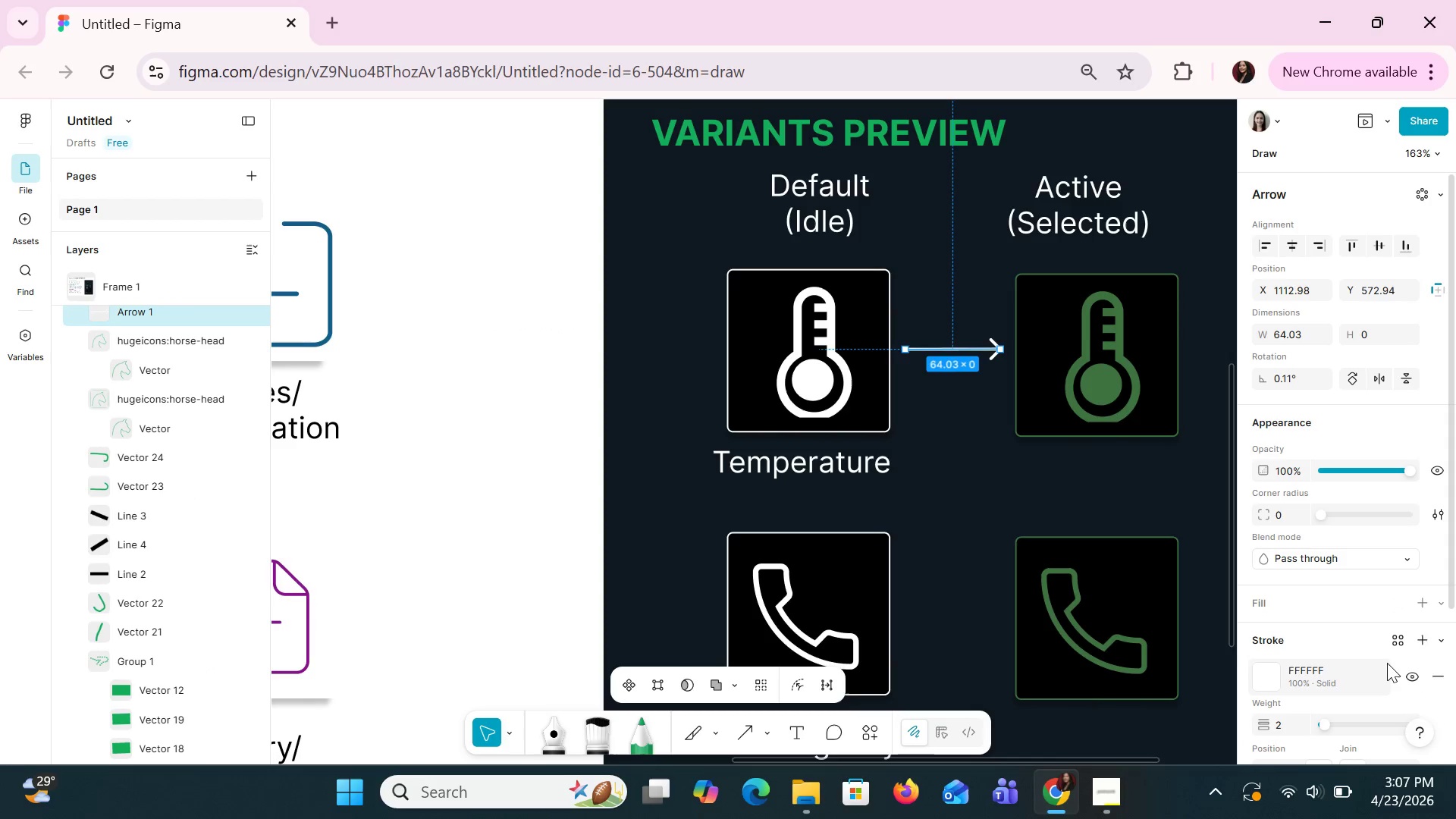 
scroll: coordinate [1373, 654], scroll_direction: down, amount: 1.0
 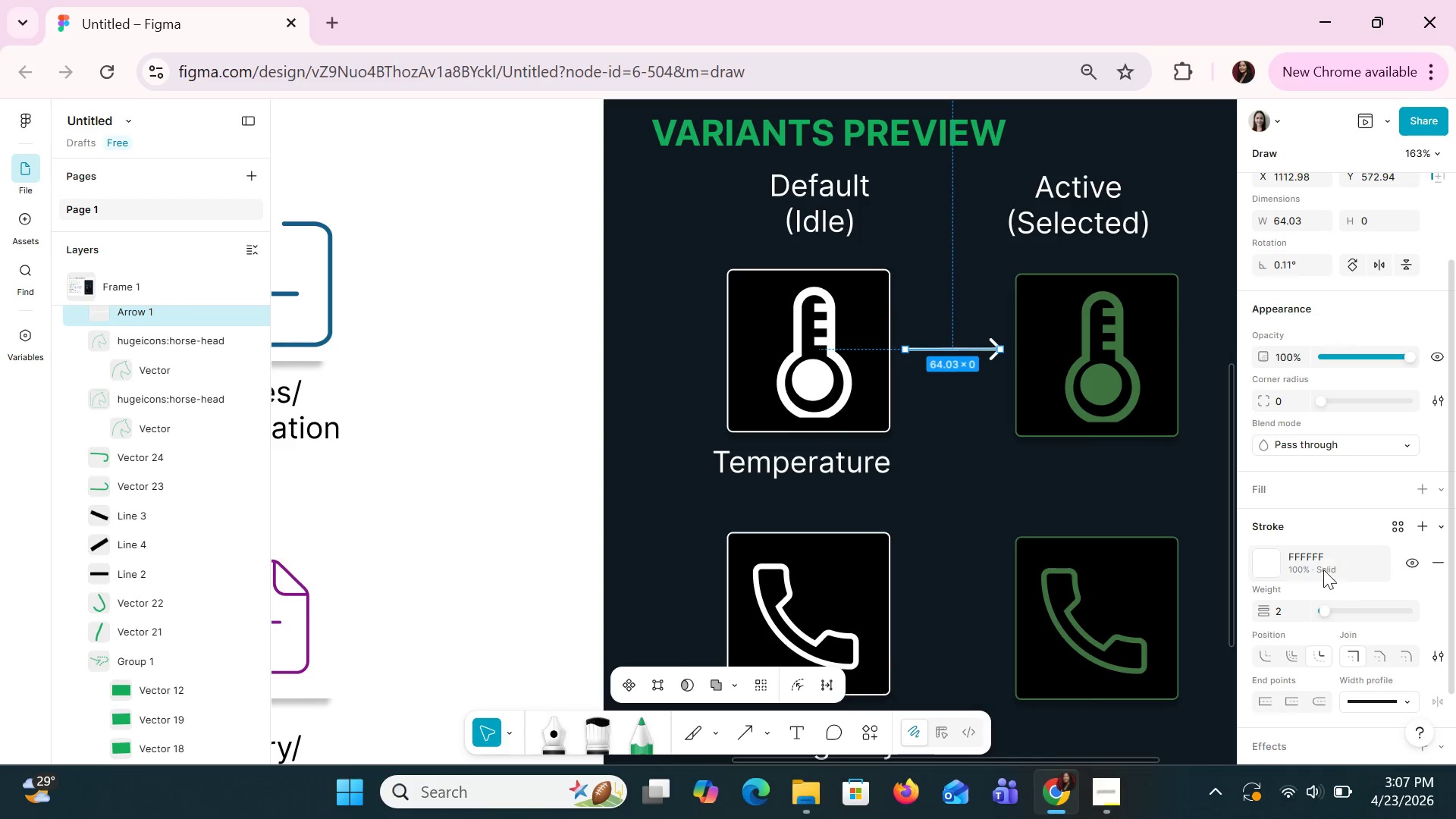 
left_click([1326, 560])
 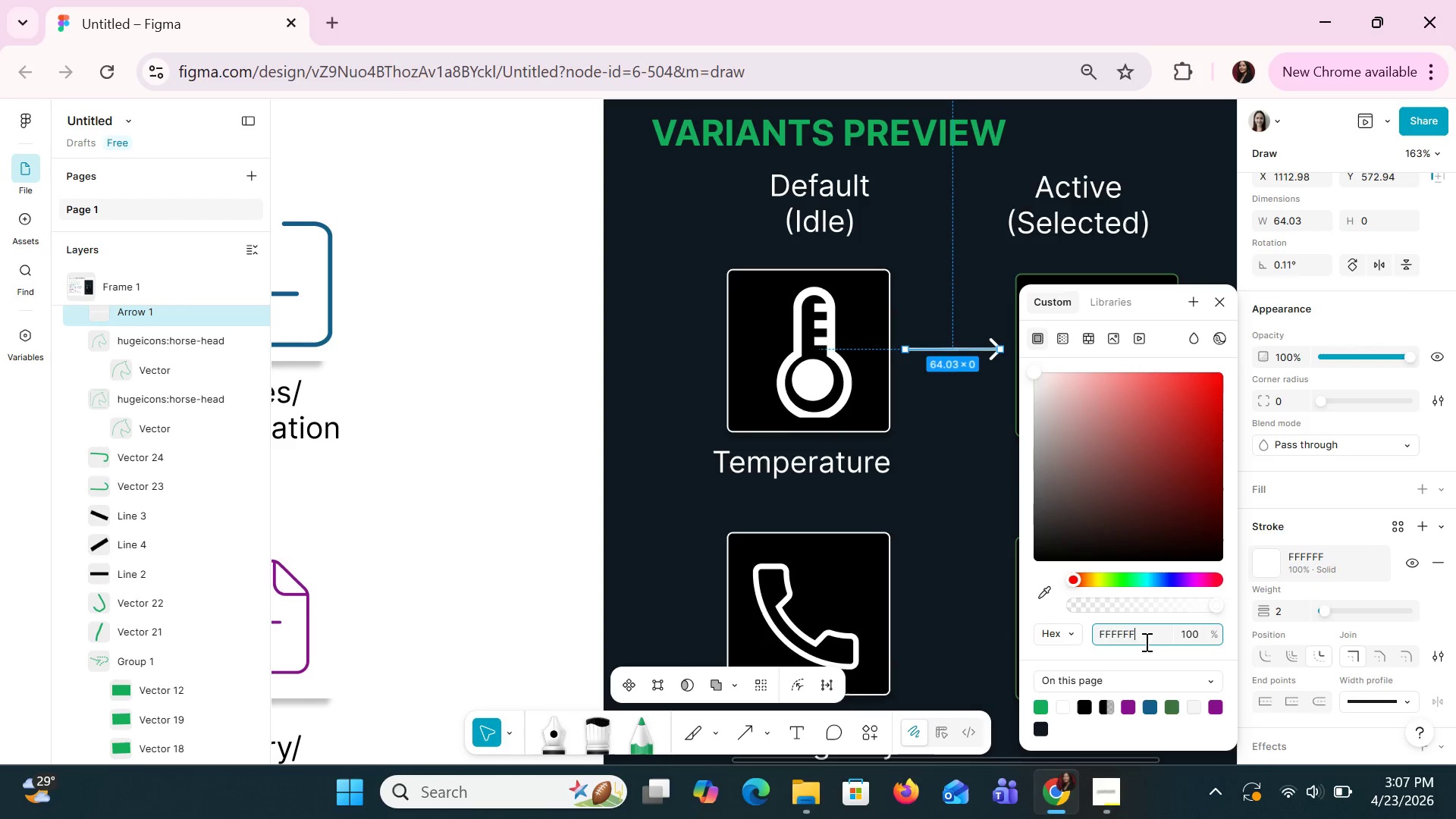 
key(Control+V)
 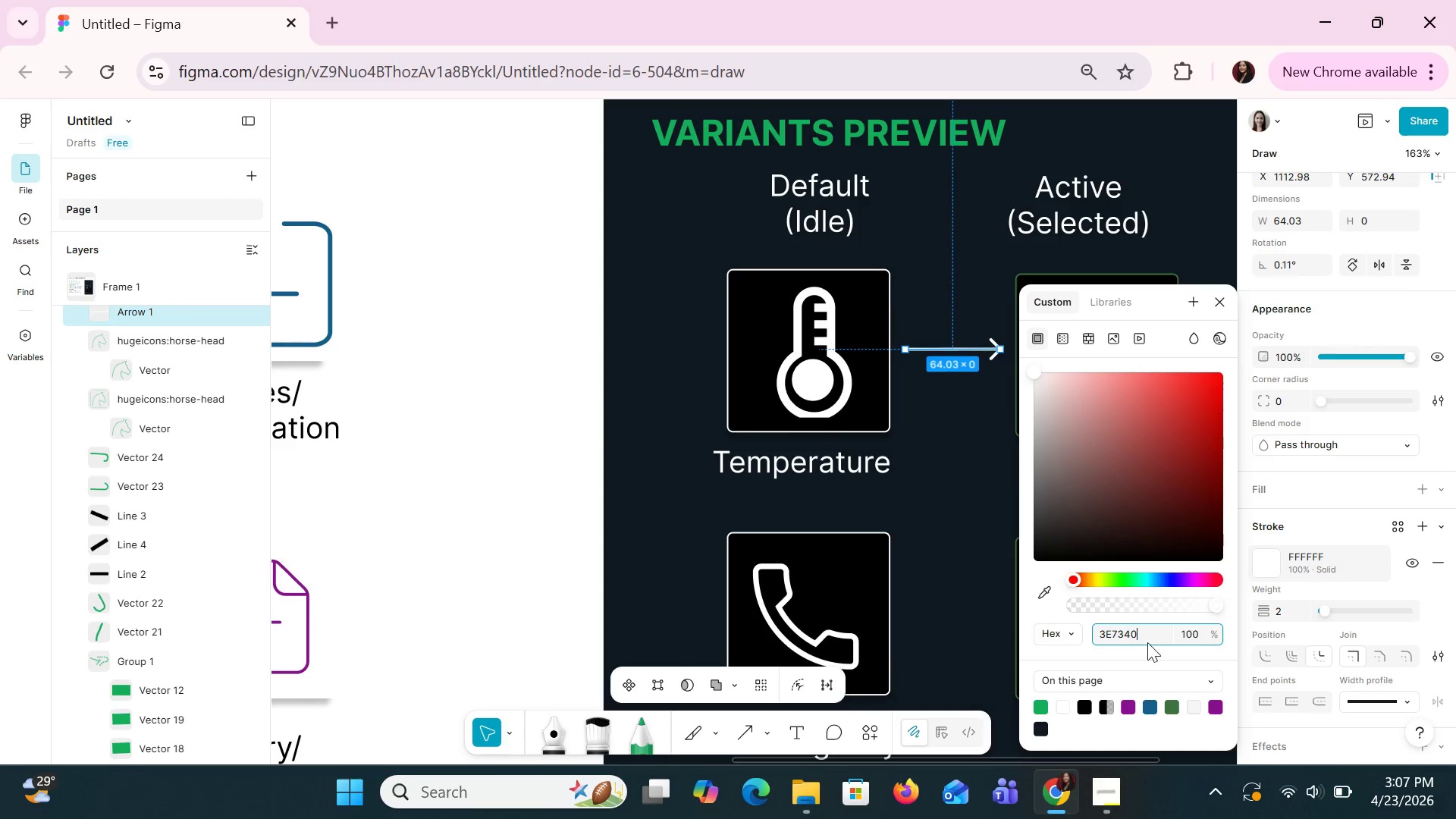 
key(Enter)
 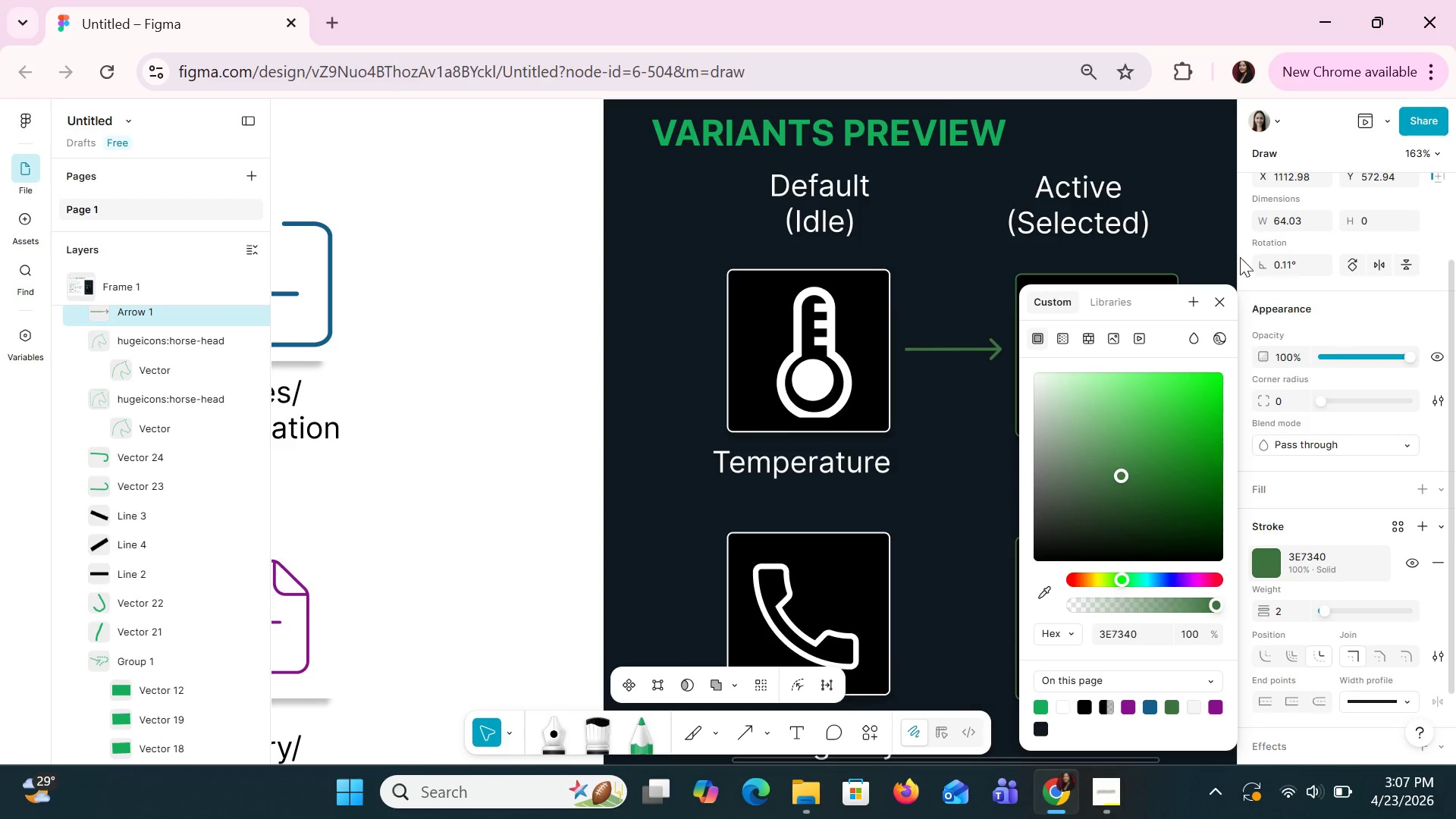 
left_click([1219, 299])
 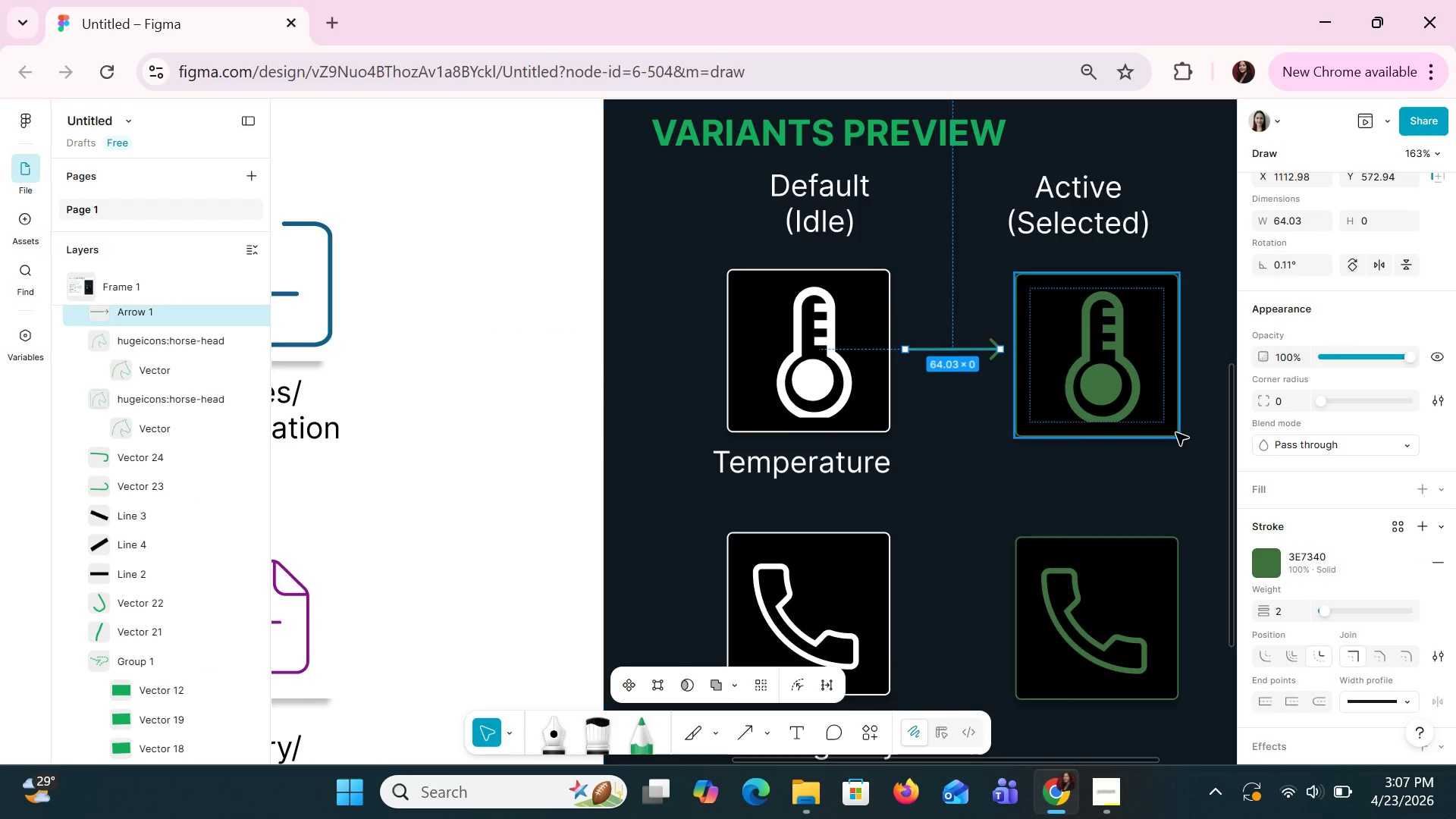 
key(Control+C)
 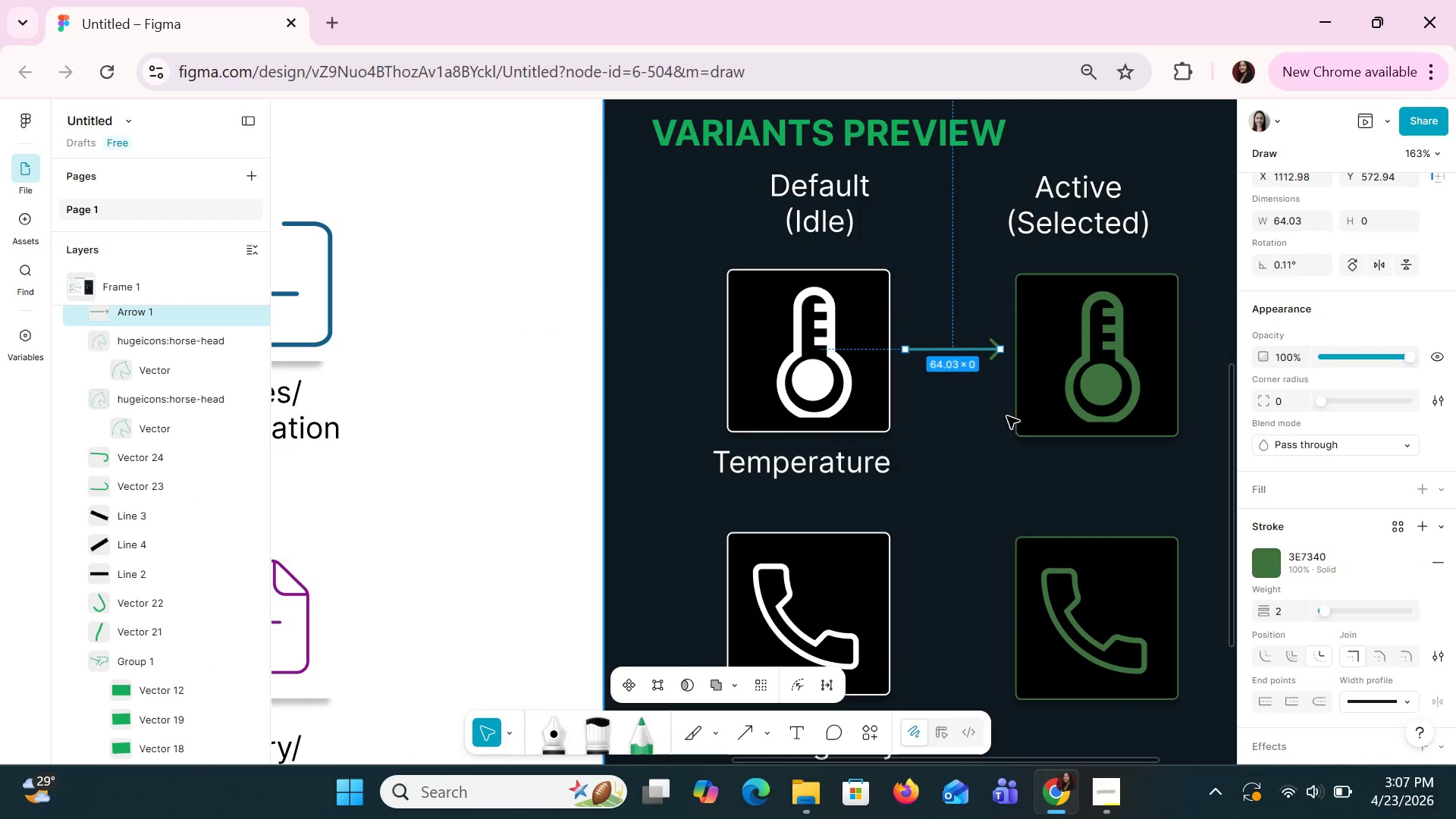 
key(Control+V)
 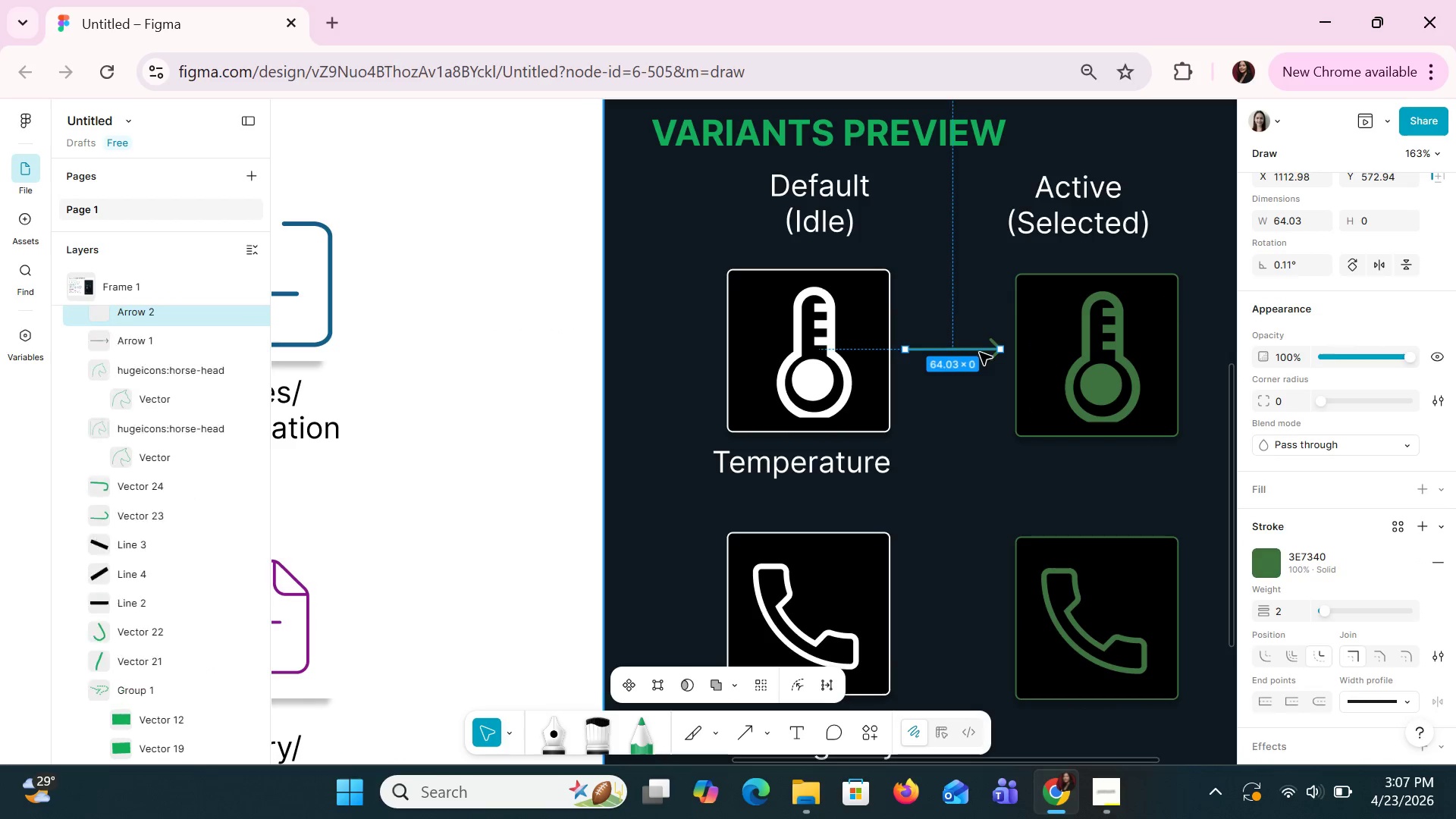 
left_click_drag(start_coordinate=[977, 355], to_coordinate=[983, 622])
 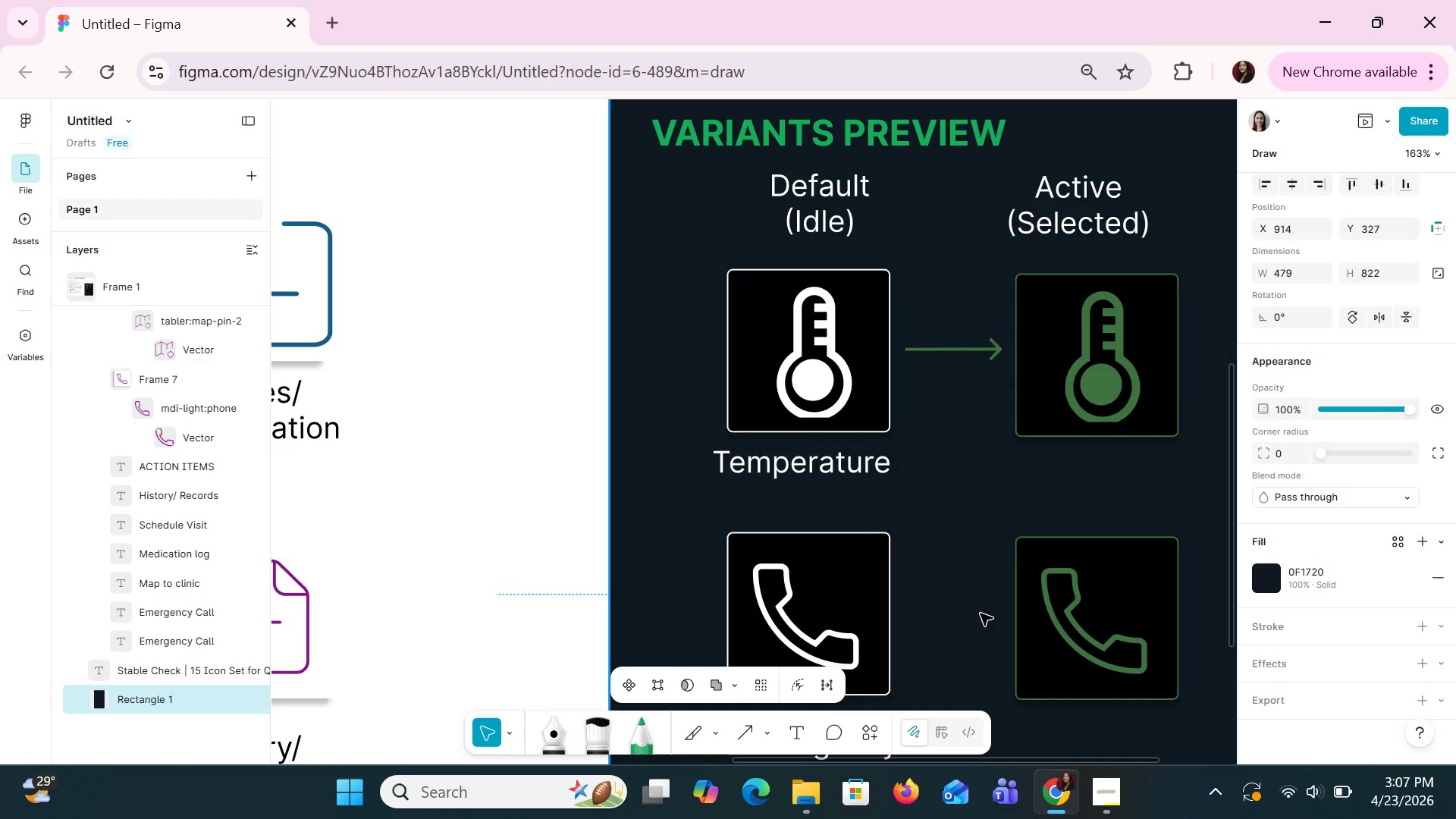 
key(Control+Z)
 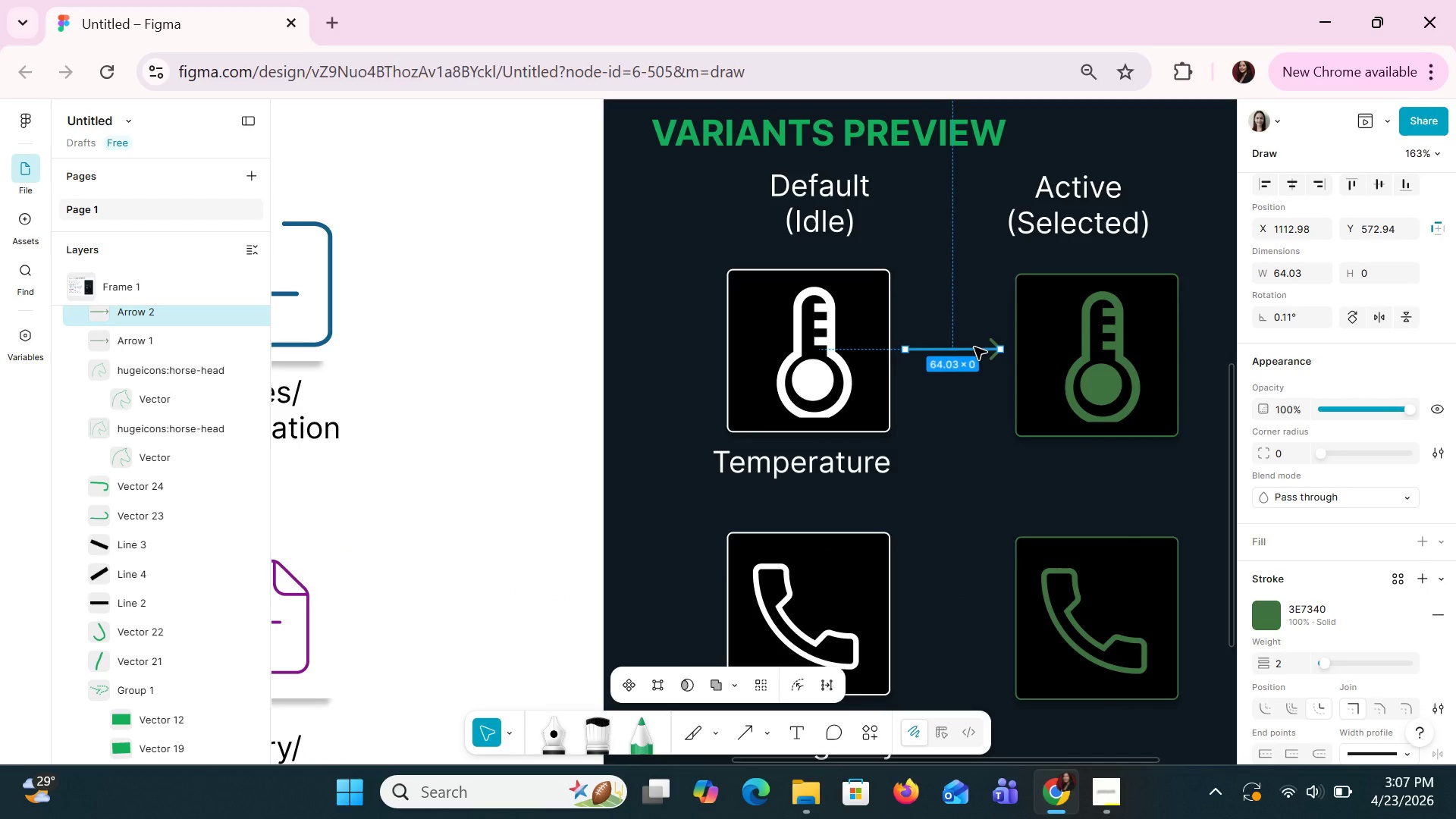 
right_click([974, 347])
 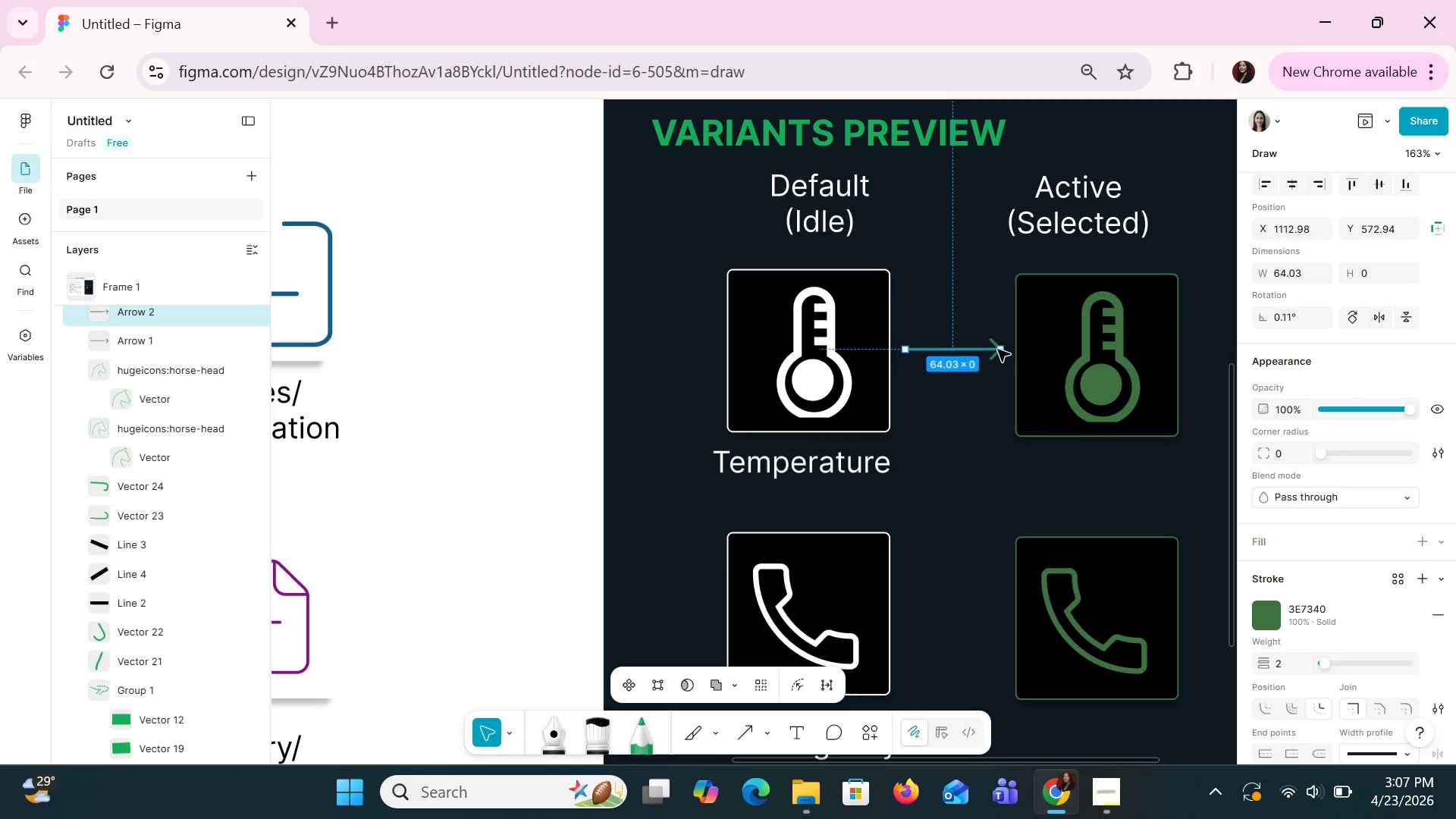 
left_click_drag(start_coordinate=[968, 350], to_coordinate=[970, 622])
 